 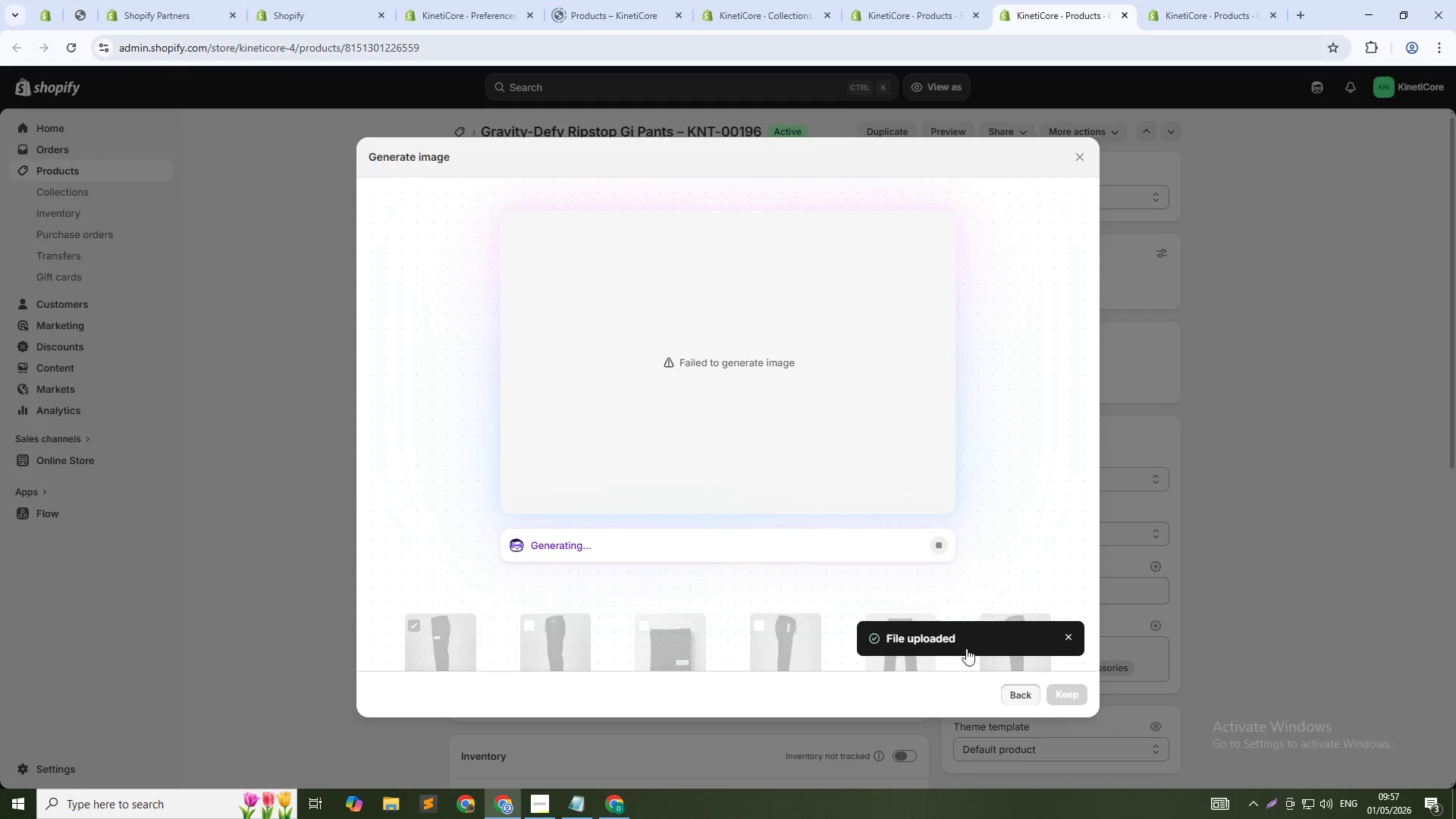 
left_click([766, 300])
 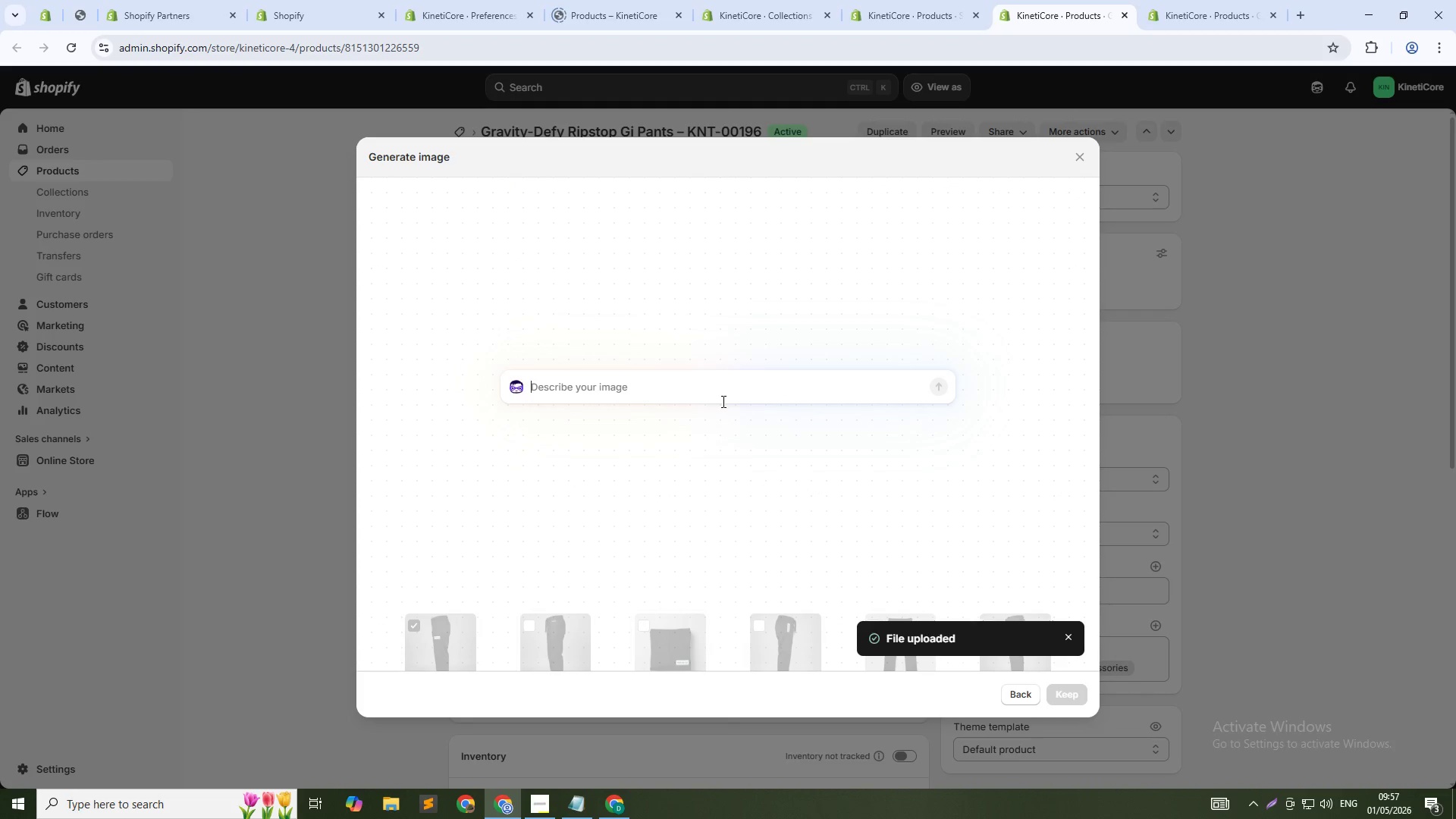 
left_click([722, 398])
 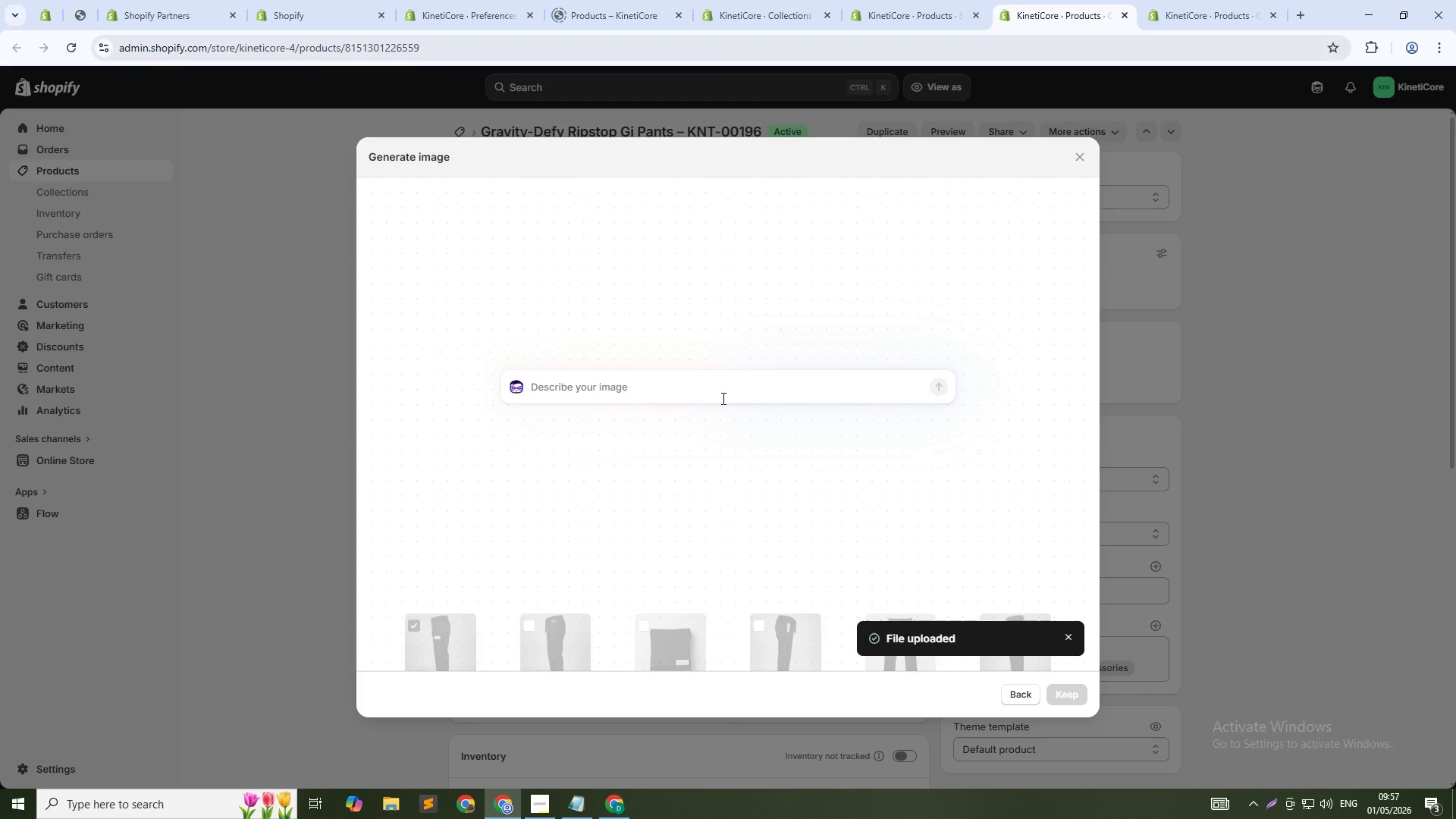 
key(Meta+V)
 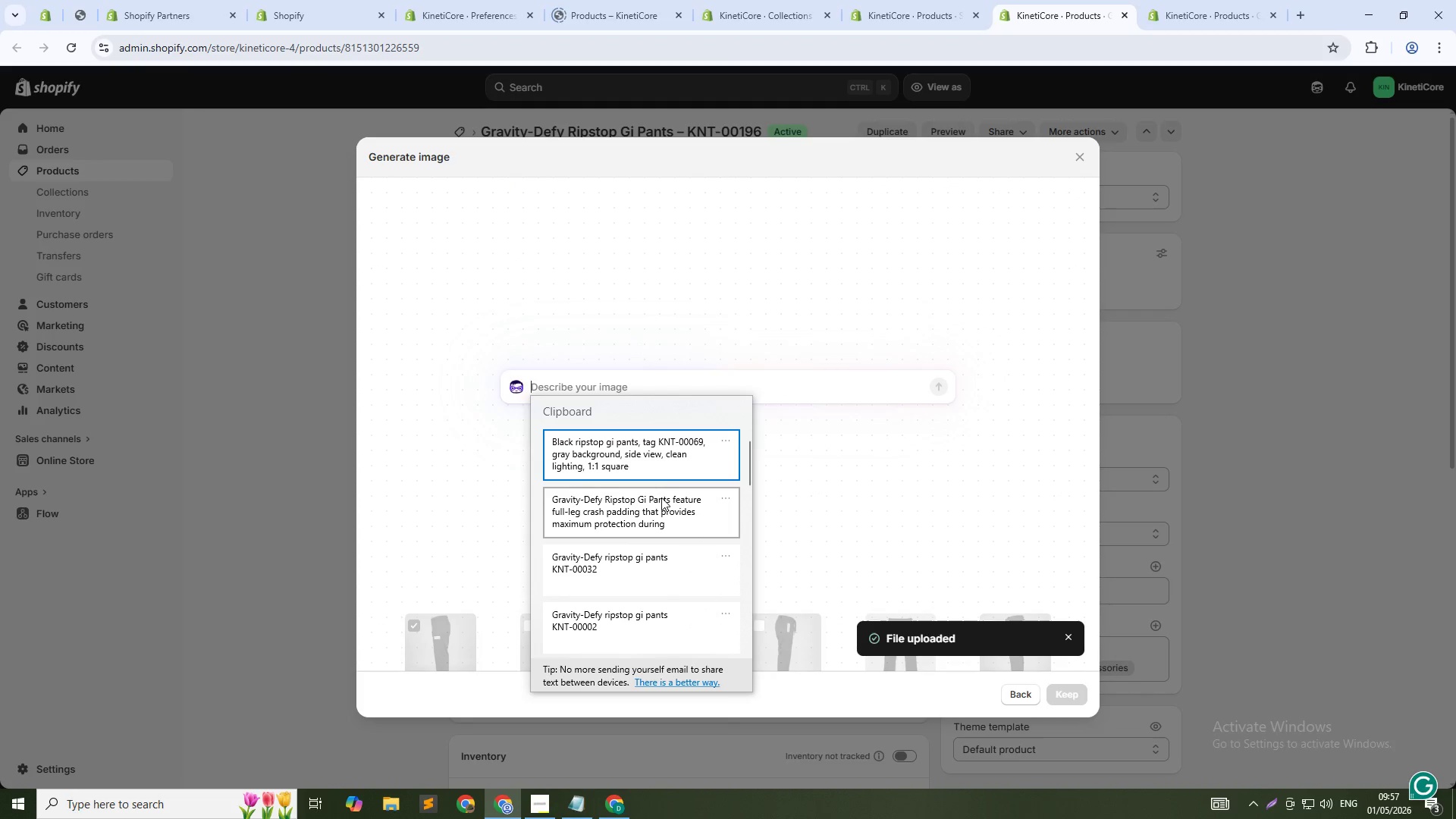 
left_click([673, 456])
 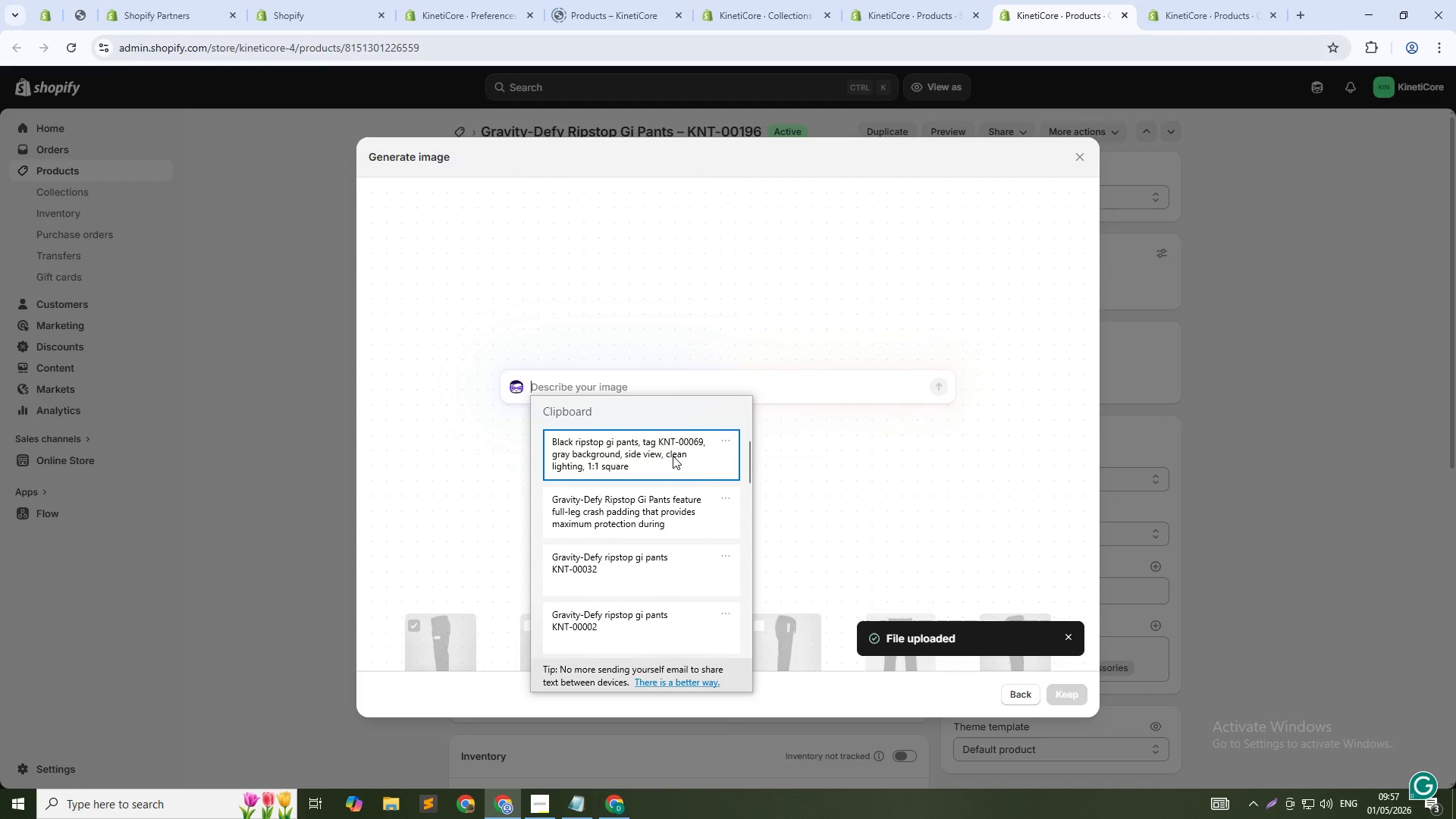 
key(Control+ControlLeft)
 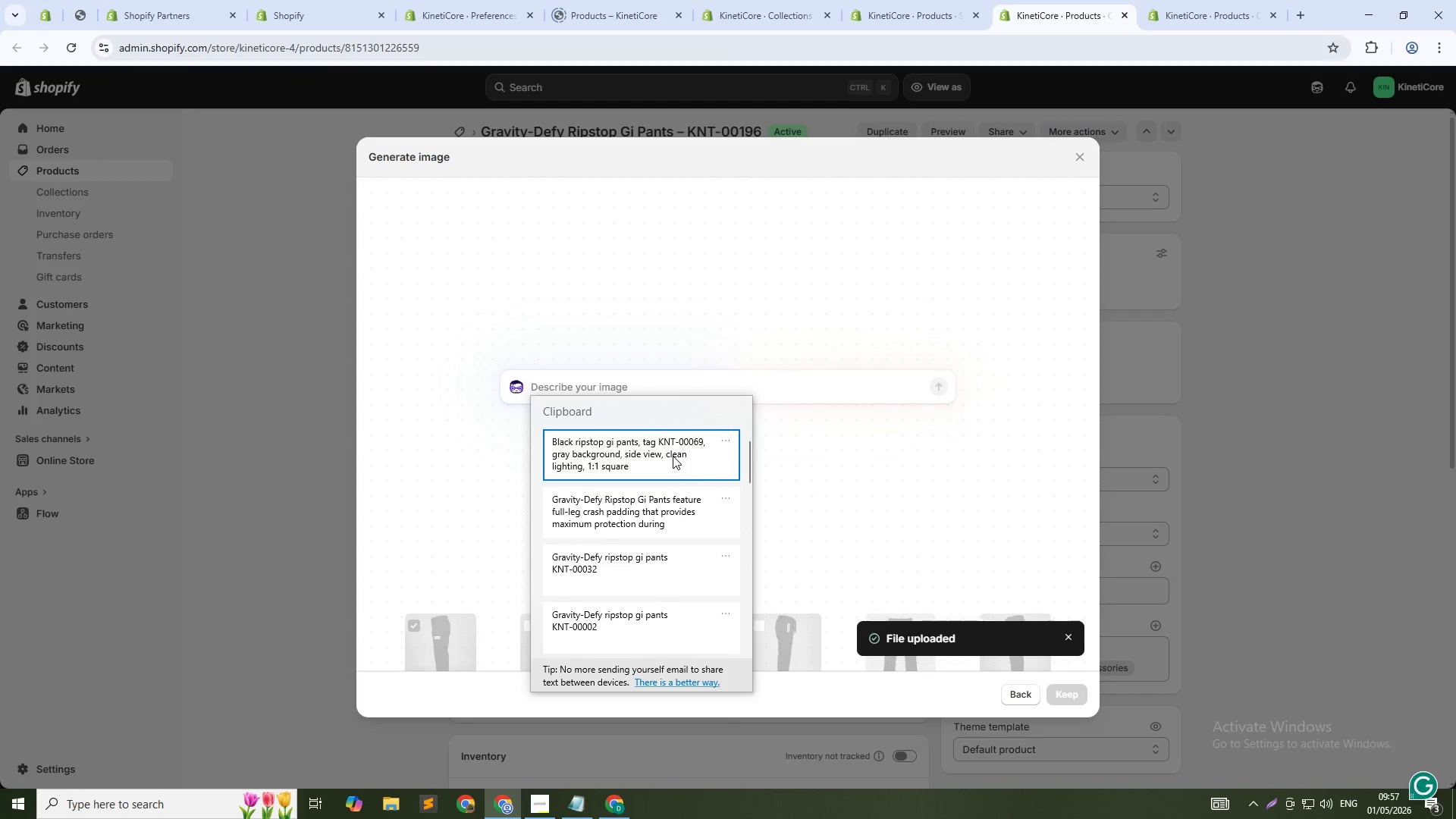 
key(Control+V)
 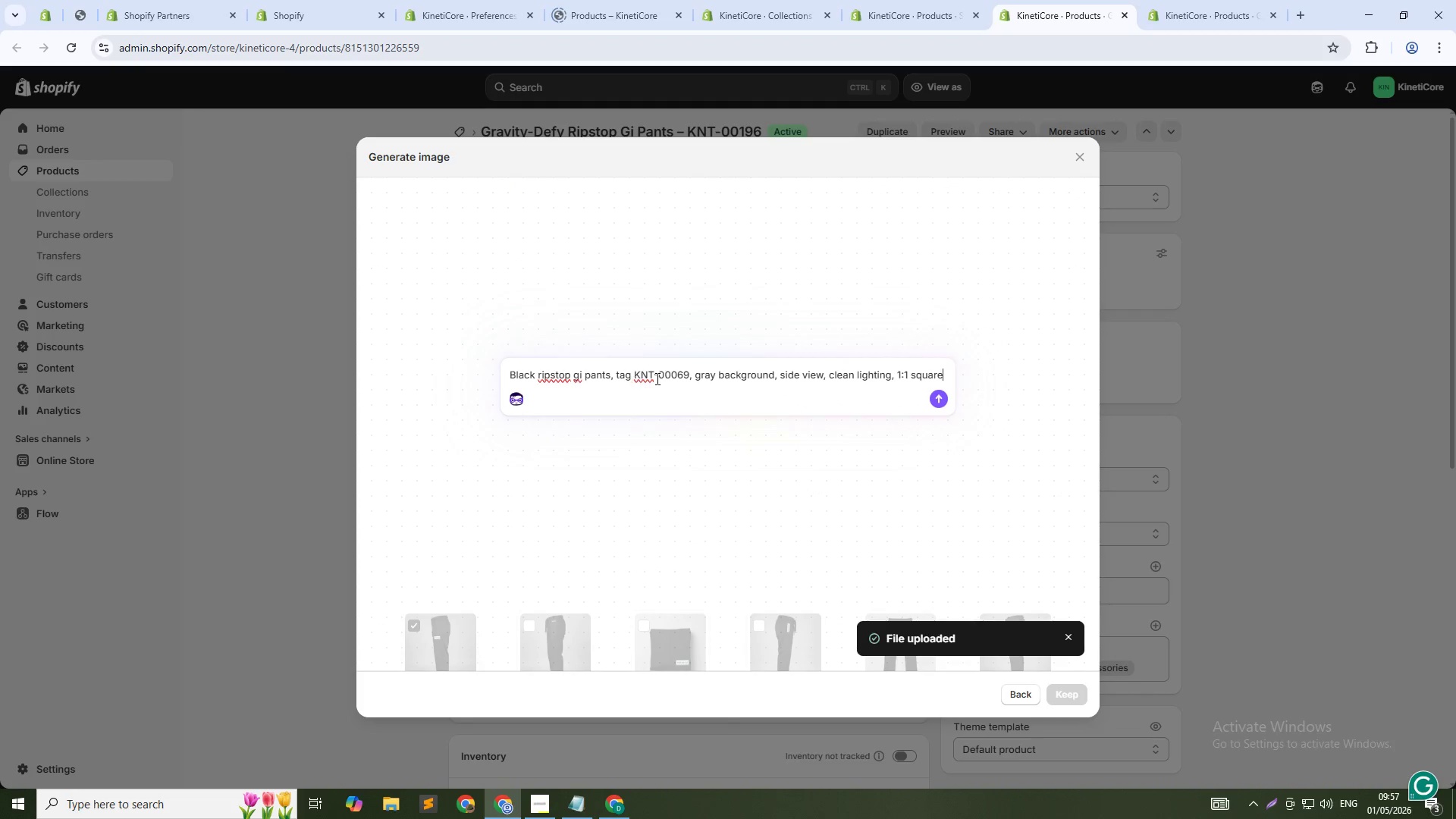 
left_click([692, 373])
 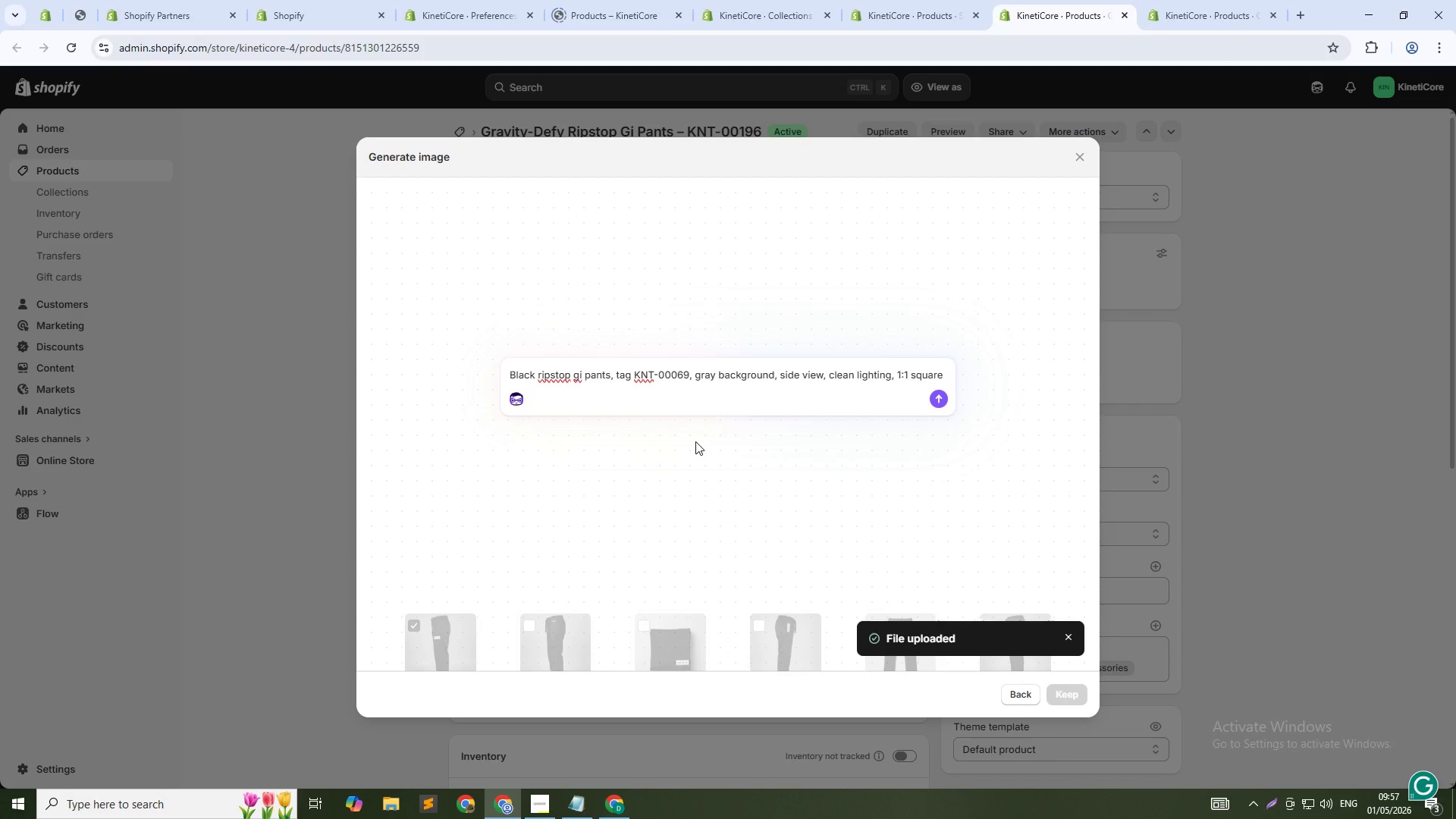 
key(ArrowLeft)
 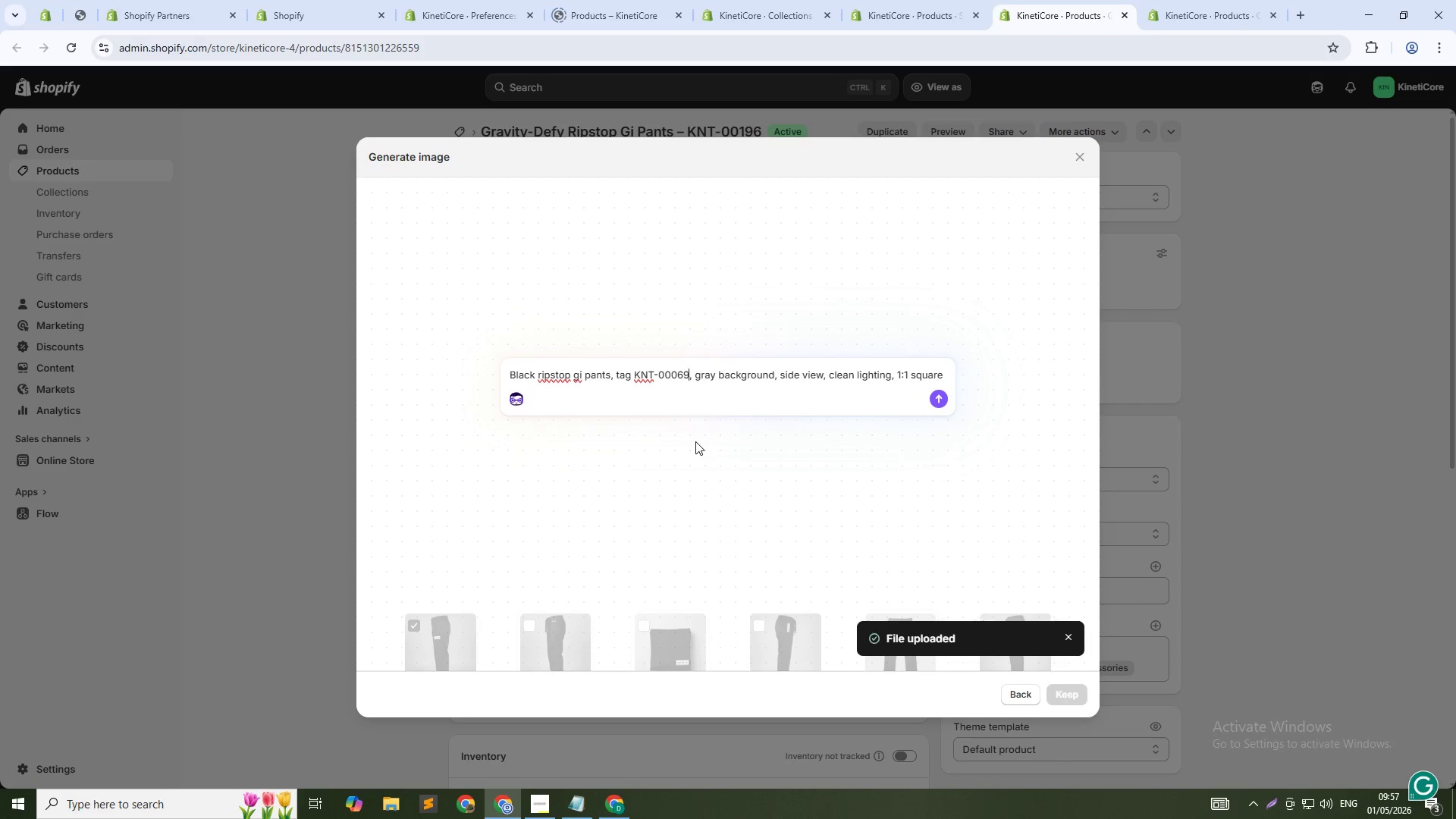 
key(Backspace)
 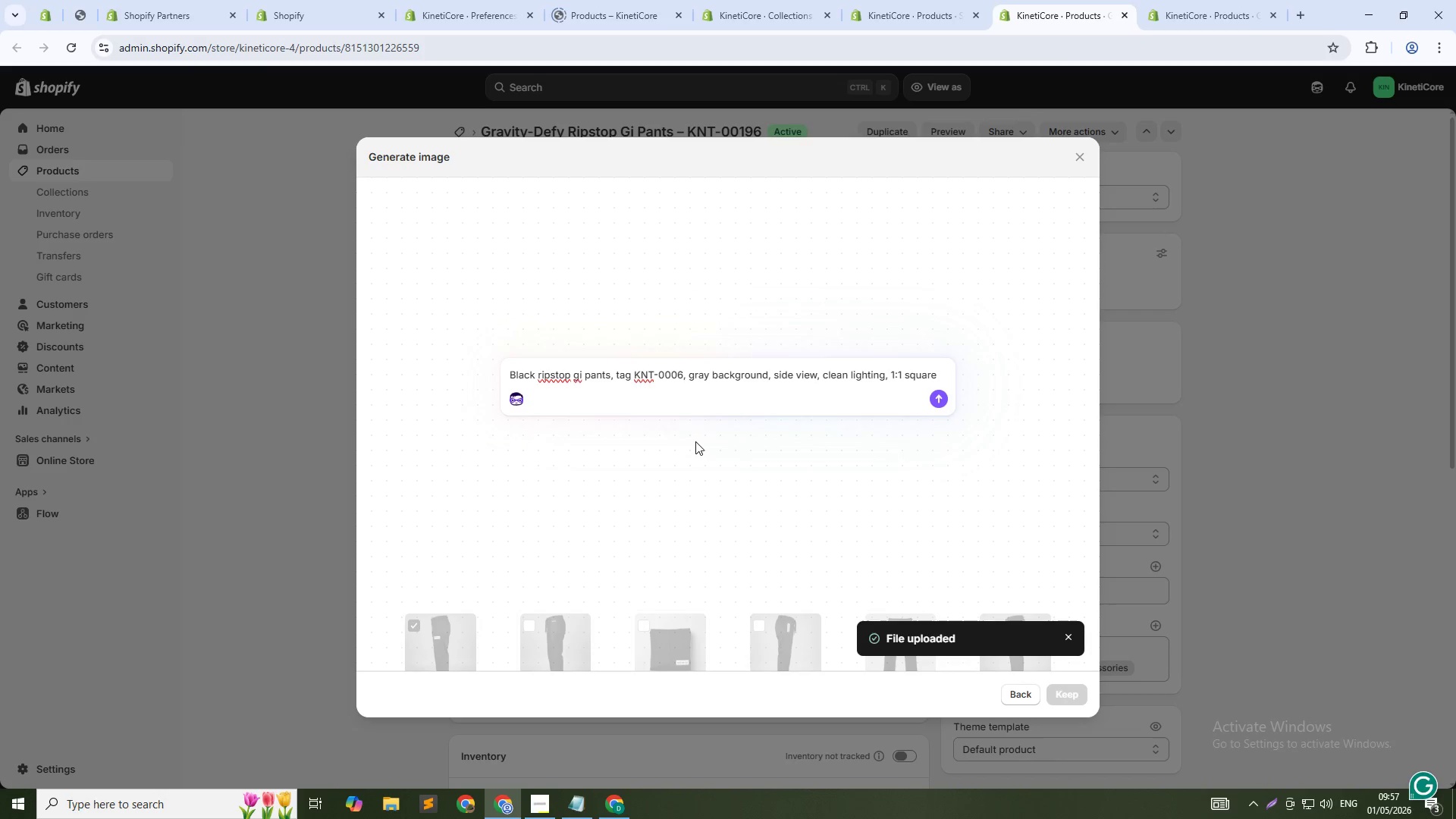 
key(Backspace)
 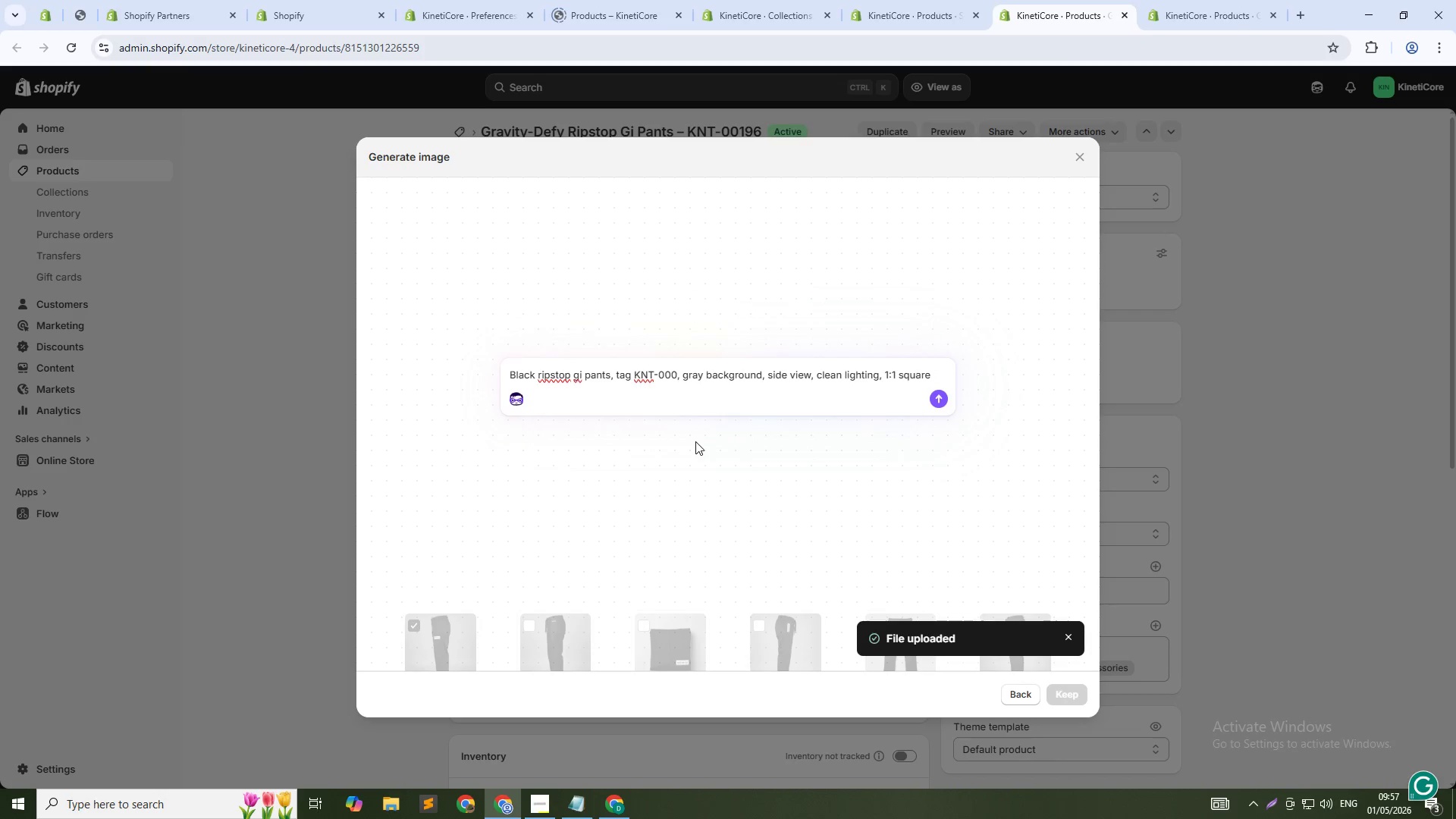 
key(Backspace)
 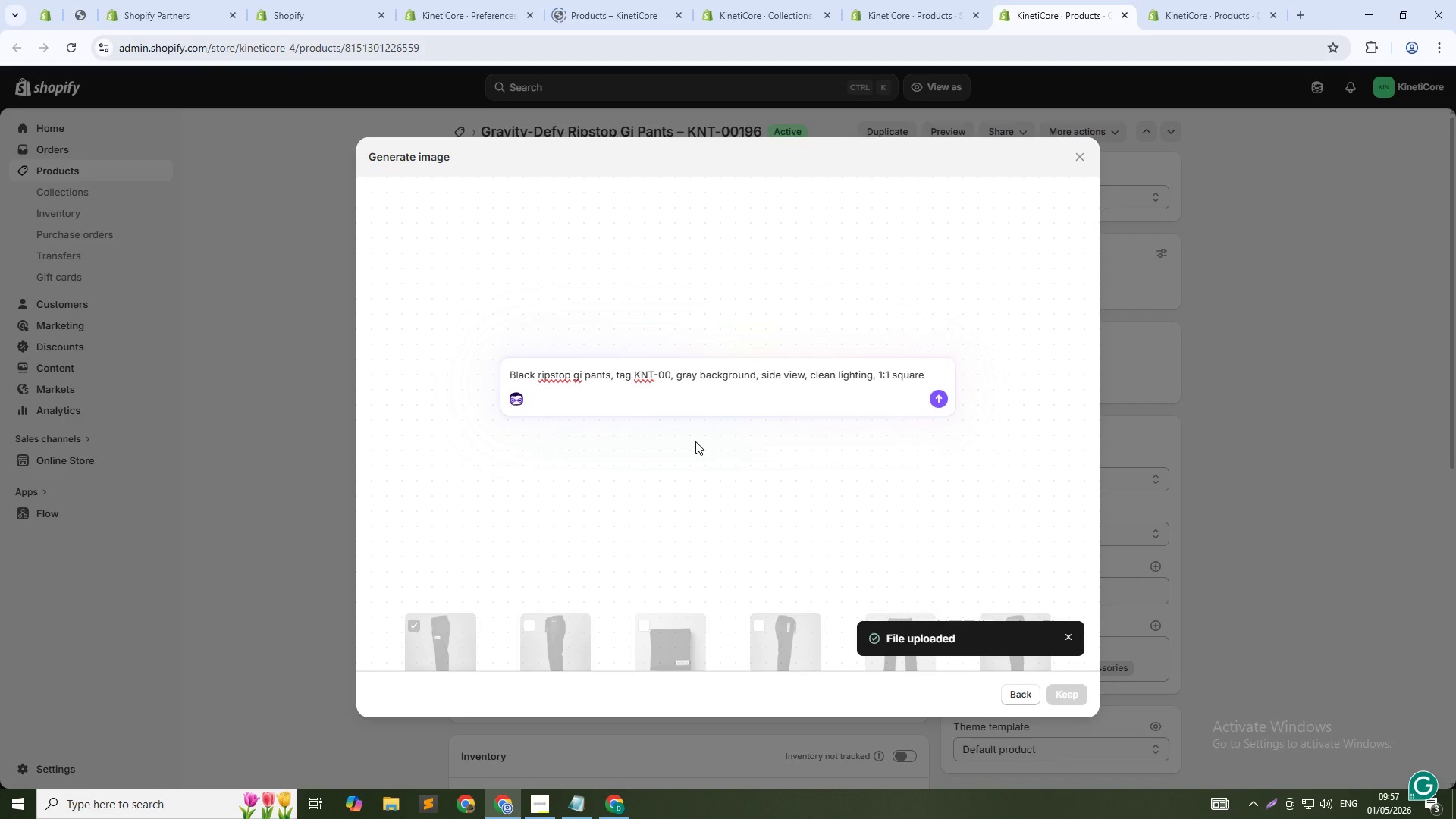 
key(Numpad1)
 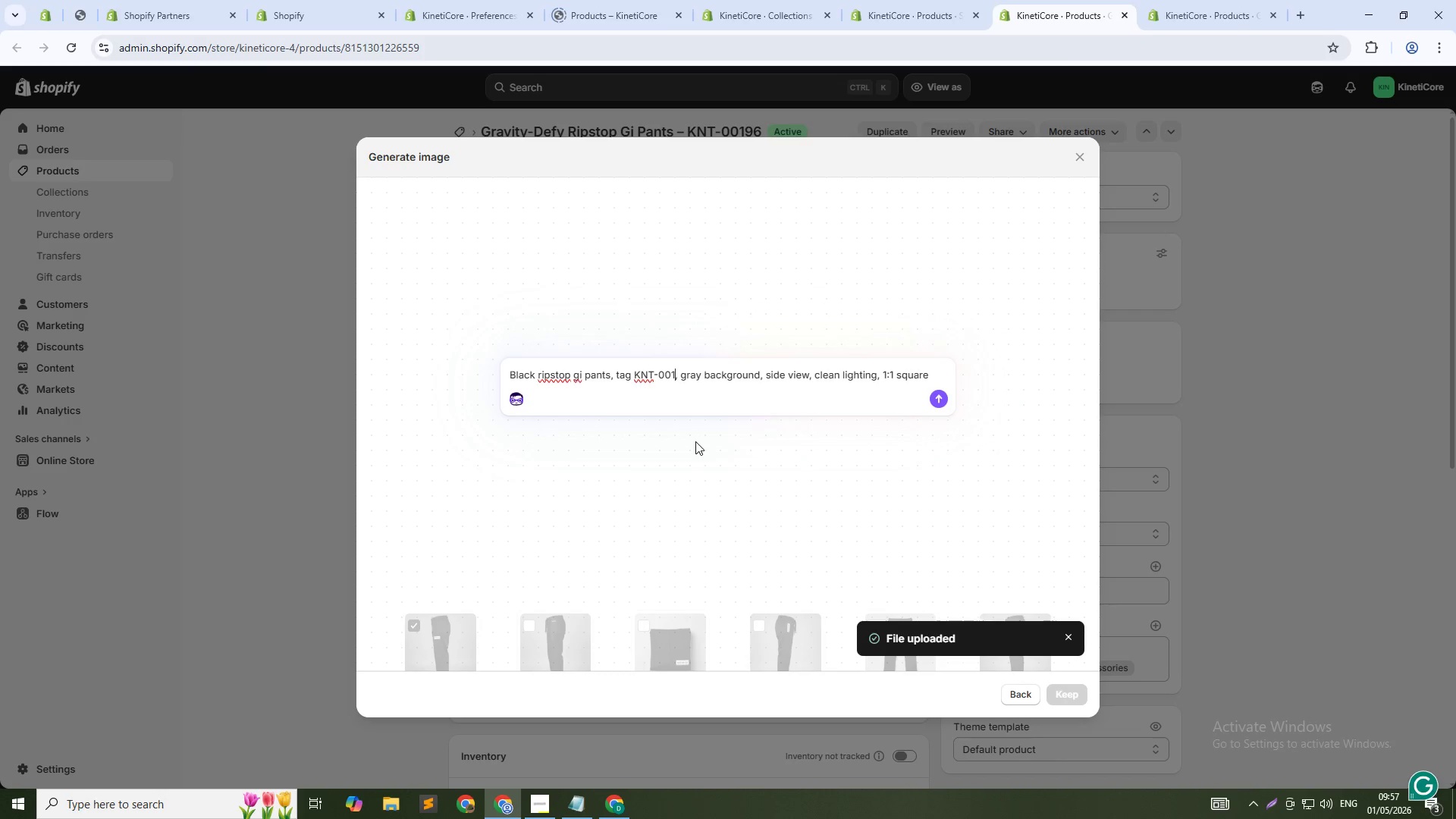 
key(Numpad9)
 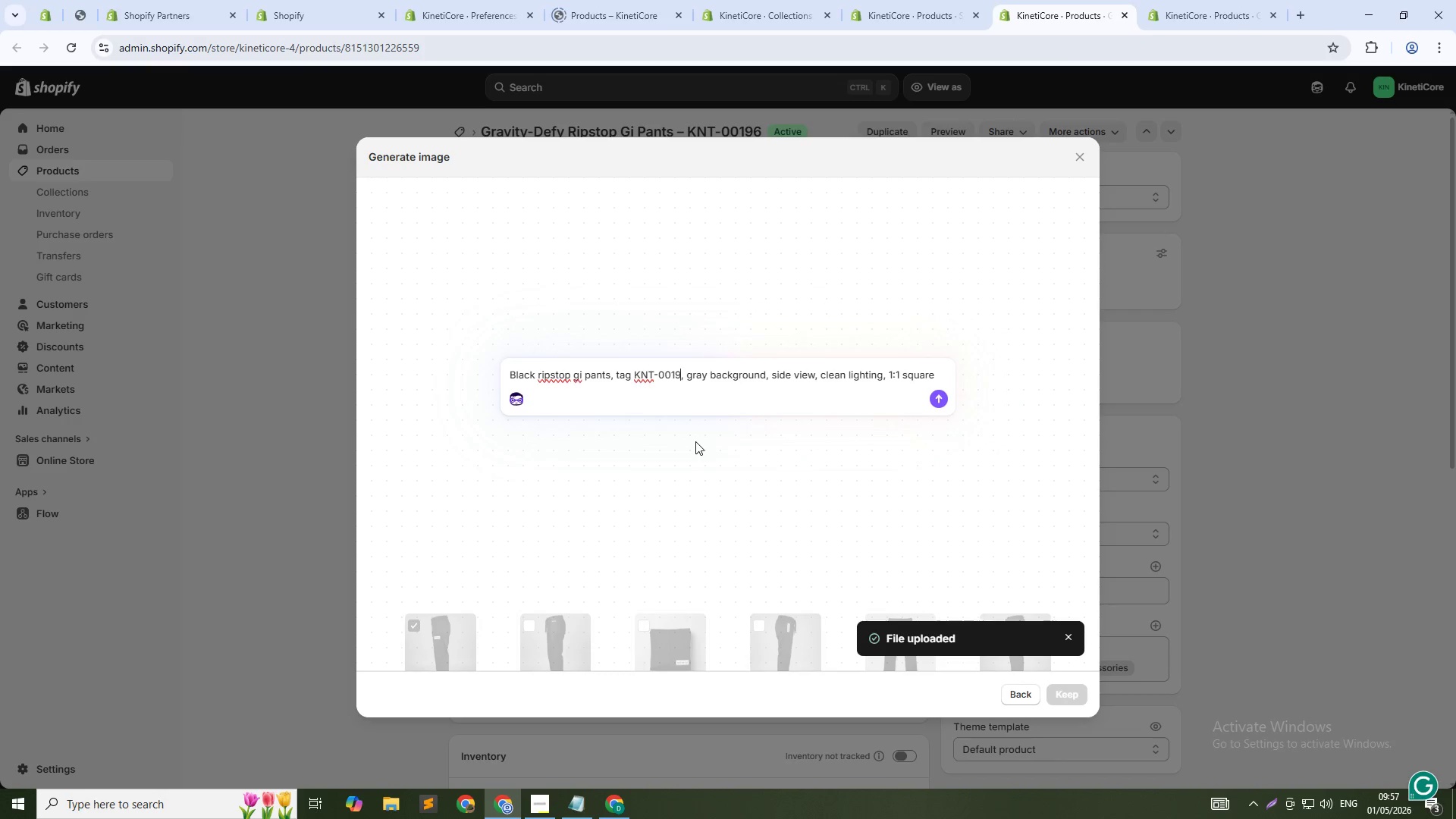 
key(Numpad6)
 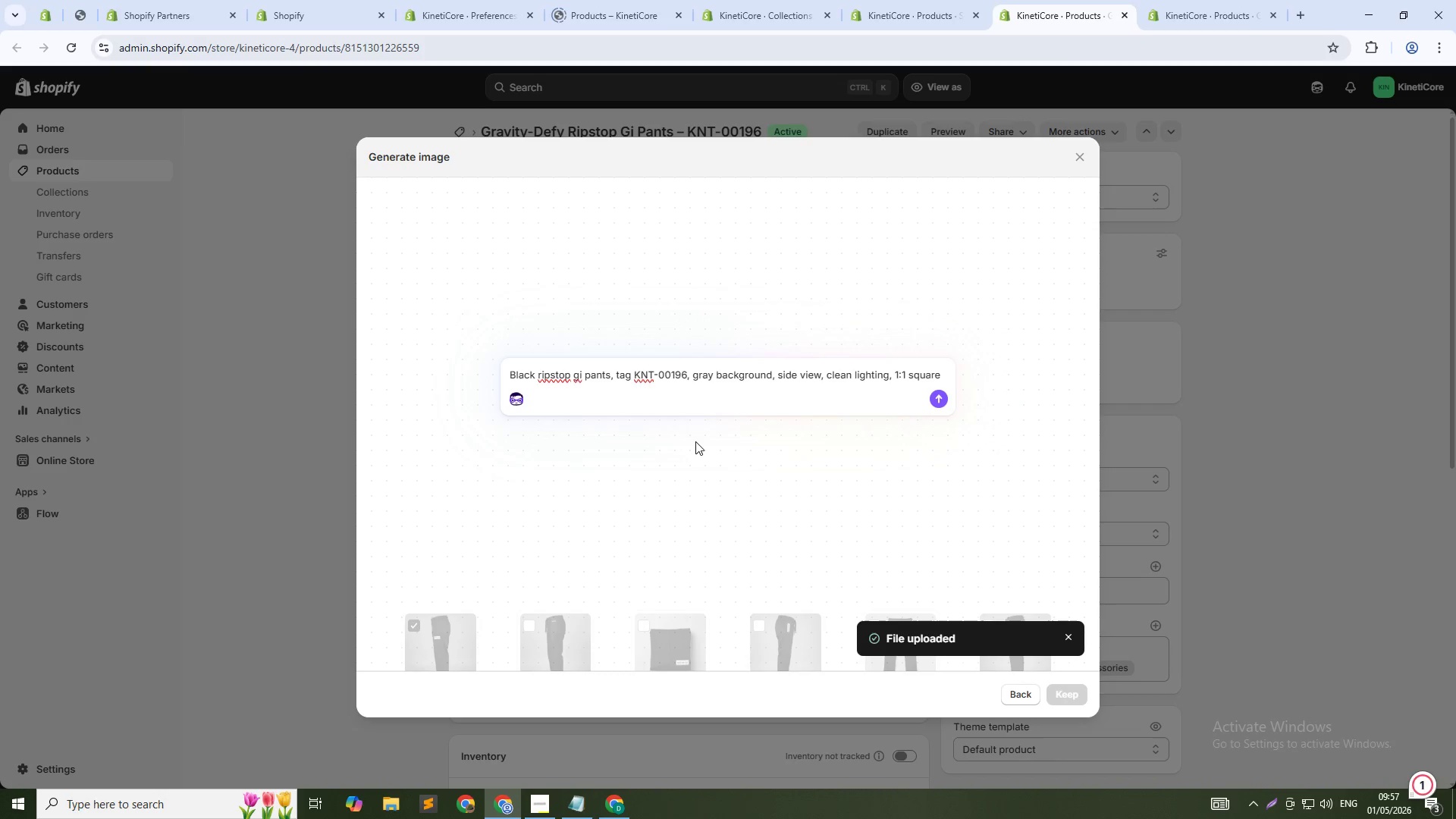 
key(ArrowDown)
 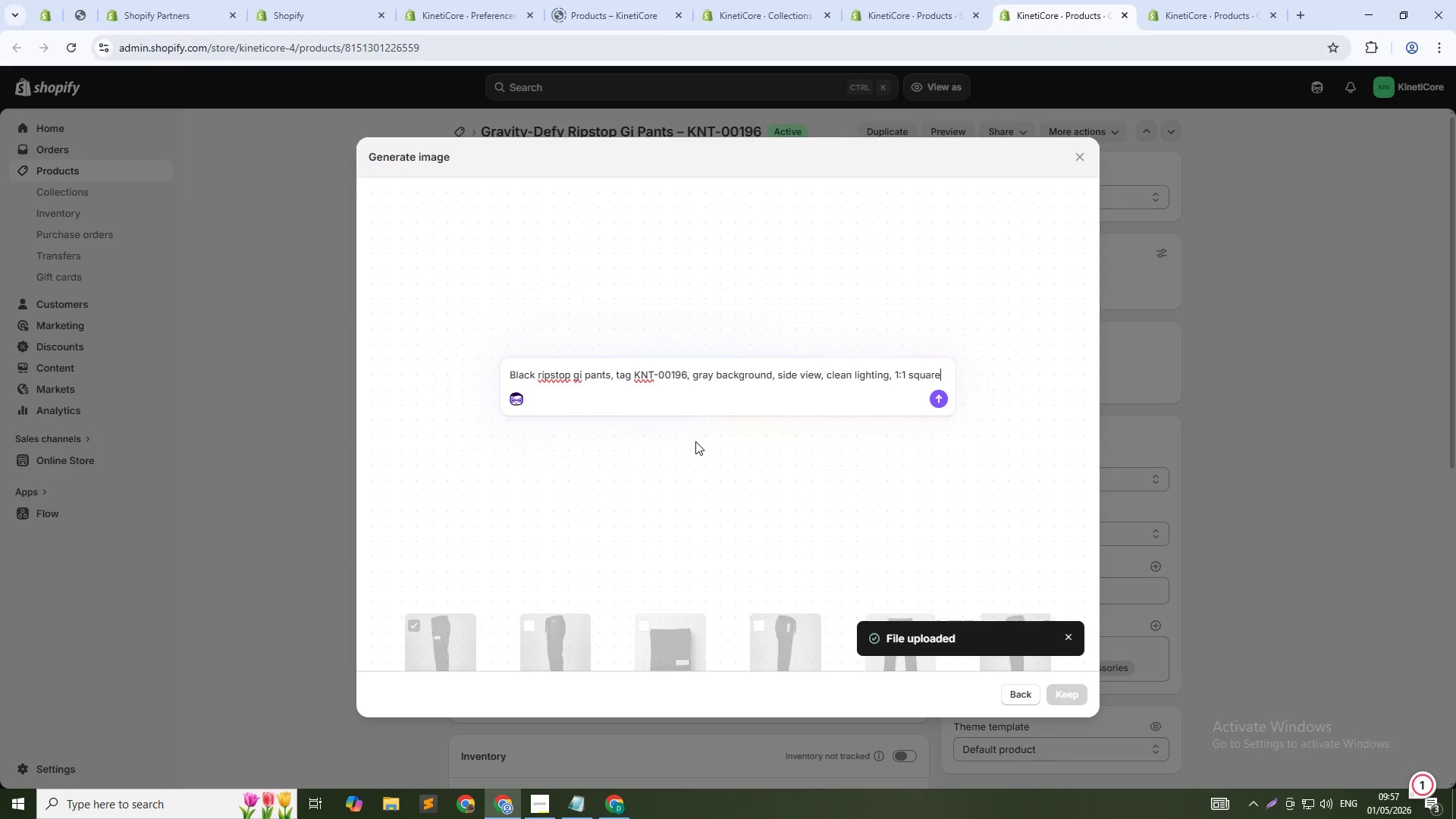 
key(Enter)
 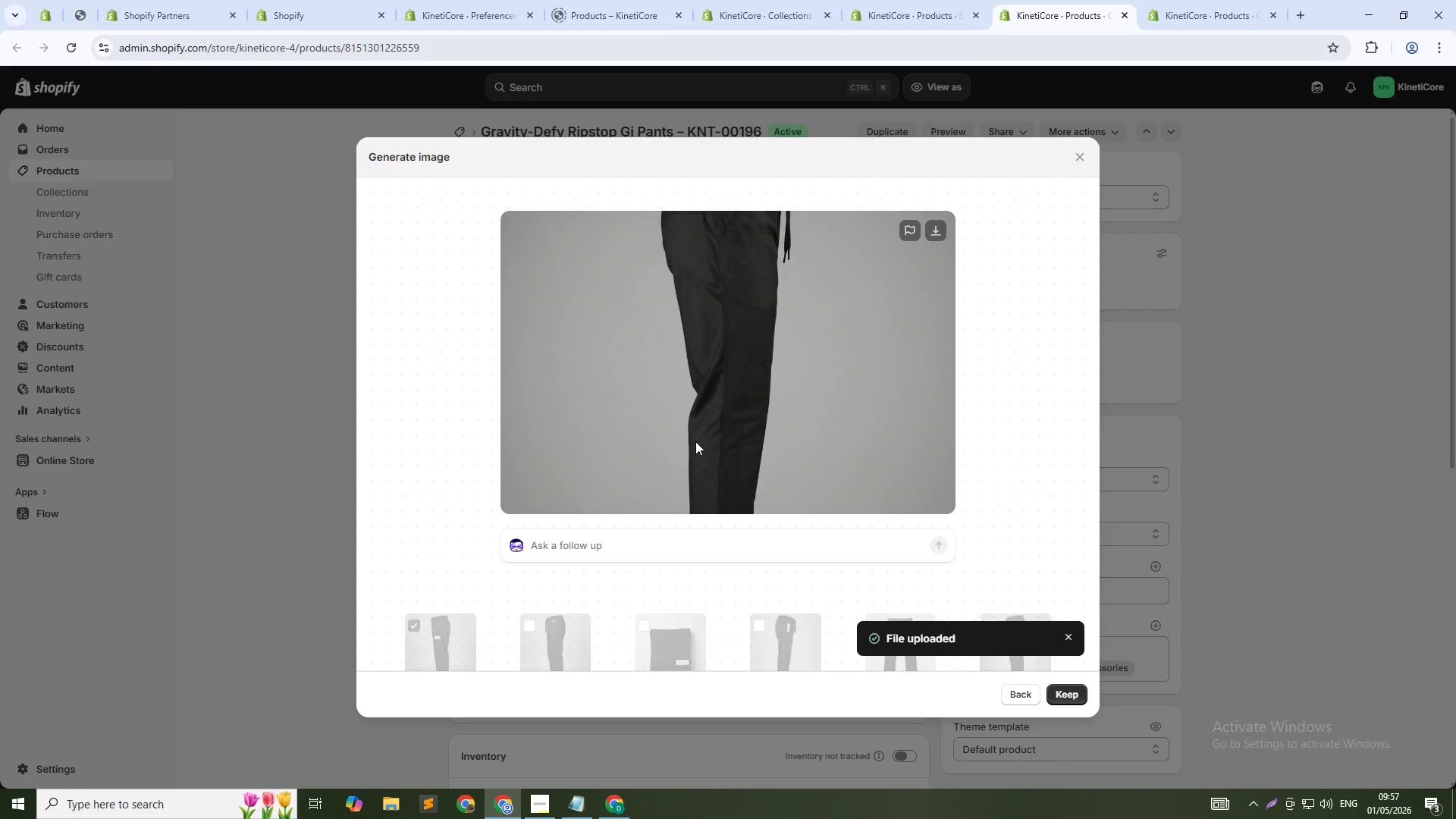 
wait(29.98)
 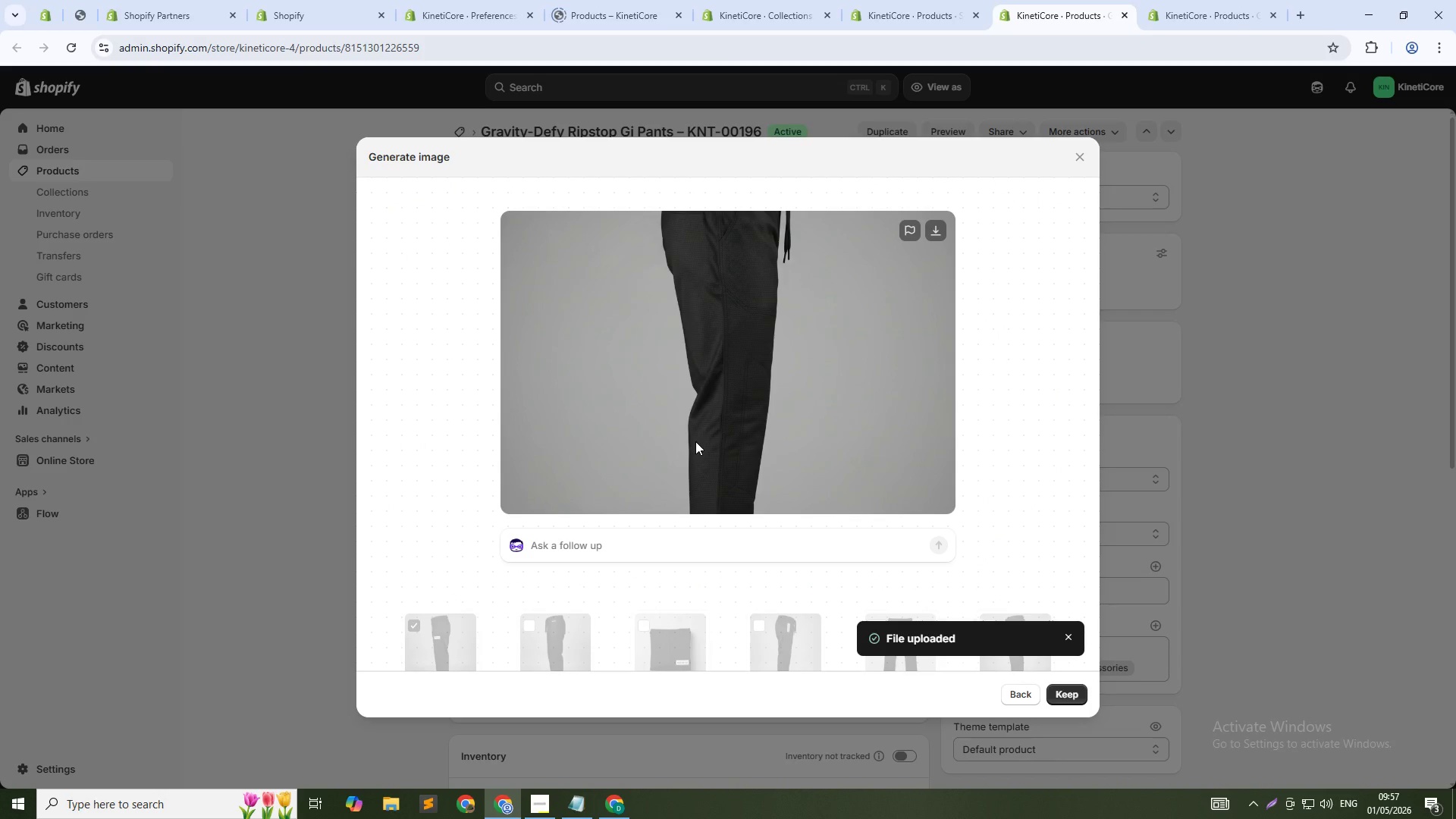 
left_click([1061, 689])
 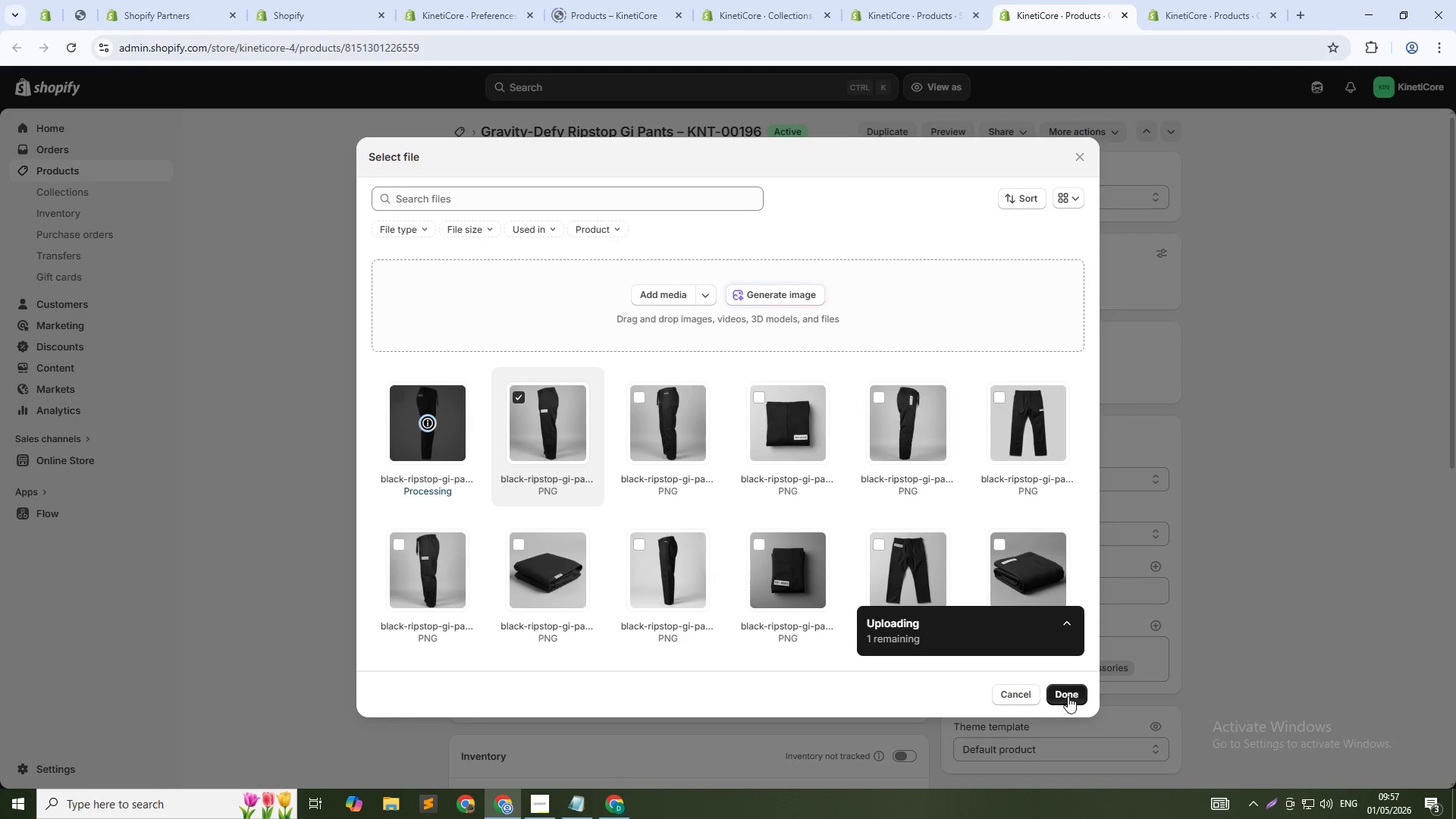 
wait(6.83)
 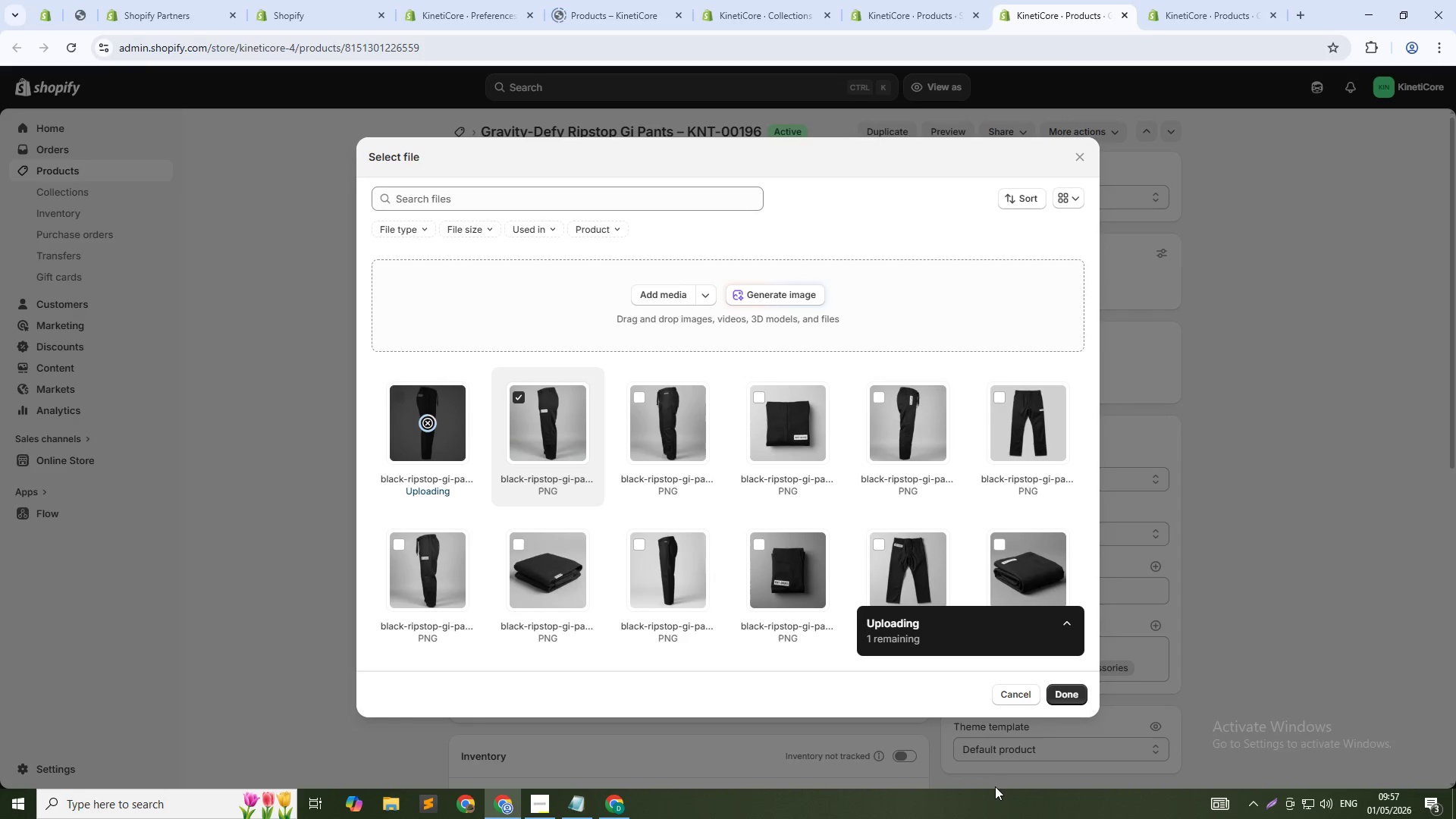 
left_click([1068, 696])
 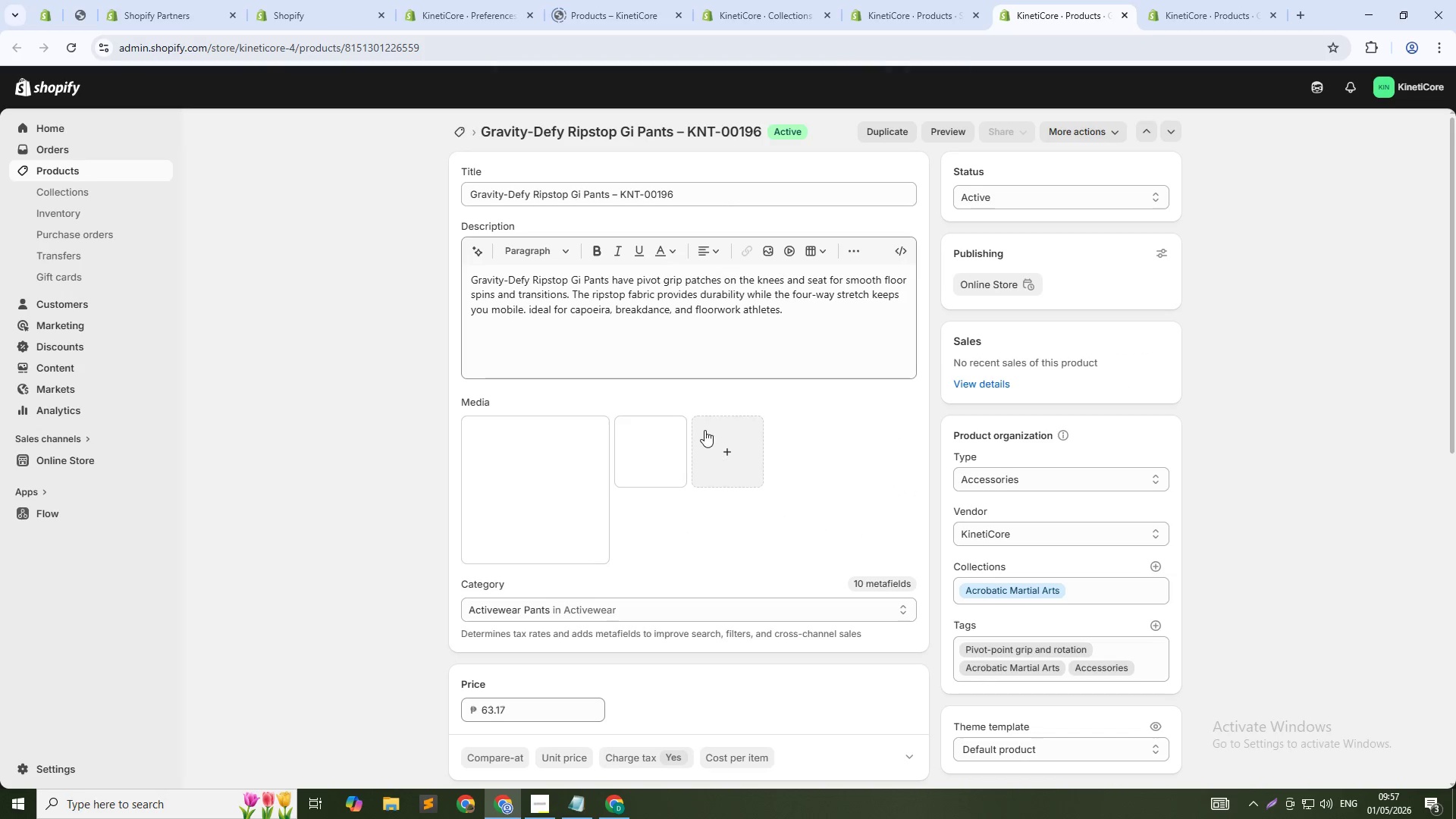 
left_click([522, 472])
 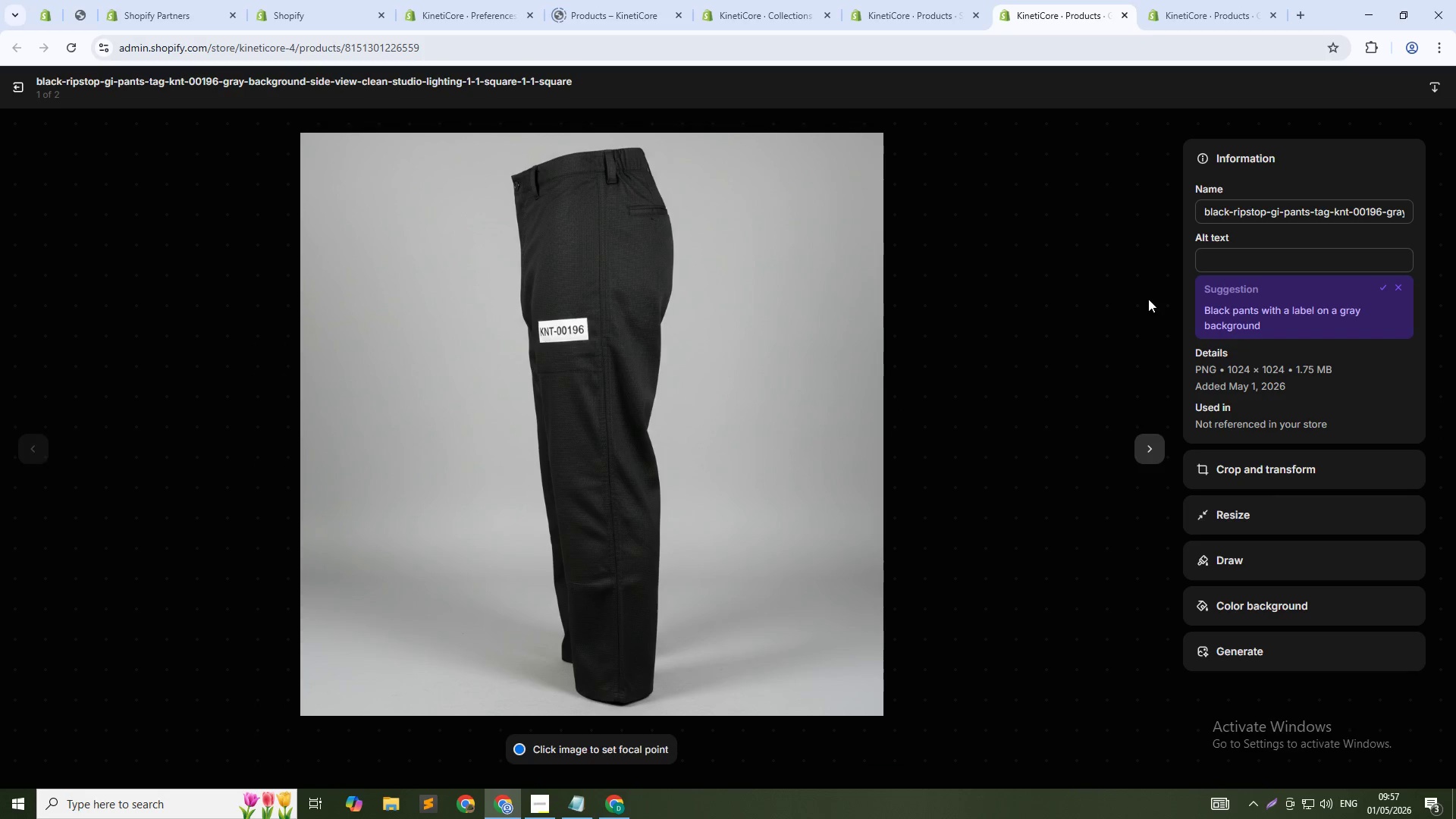 
key(Meta+V)
 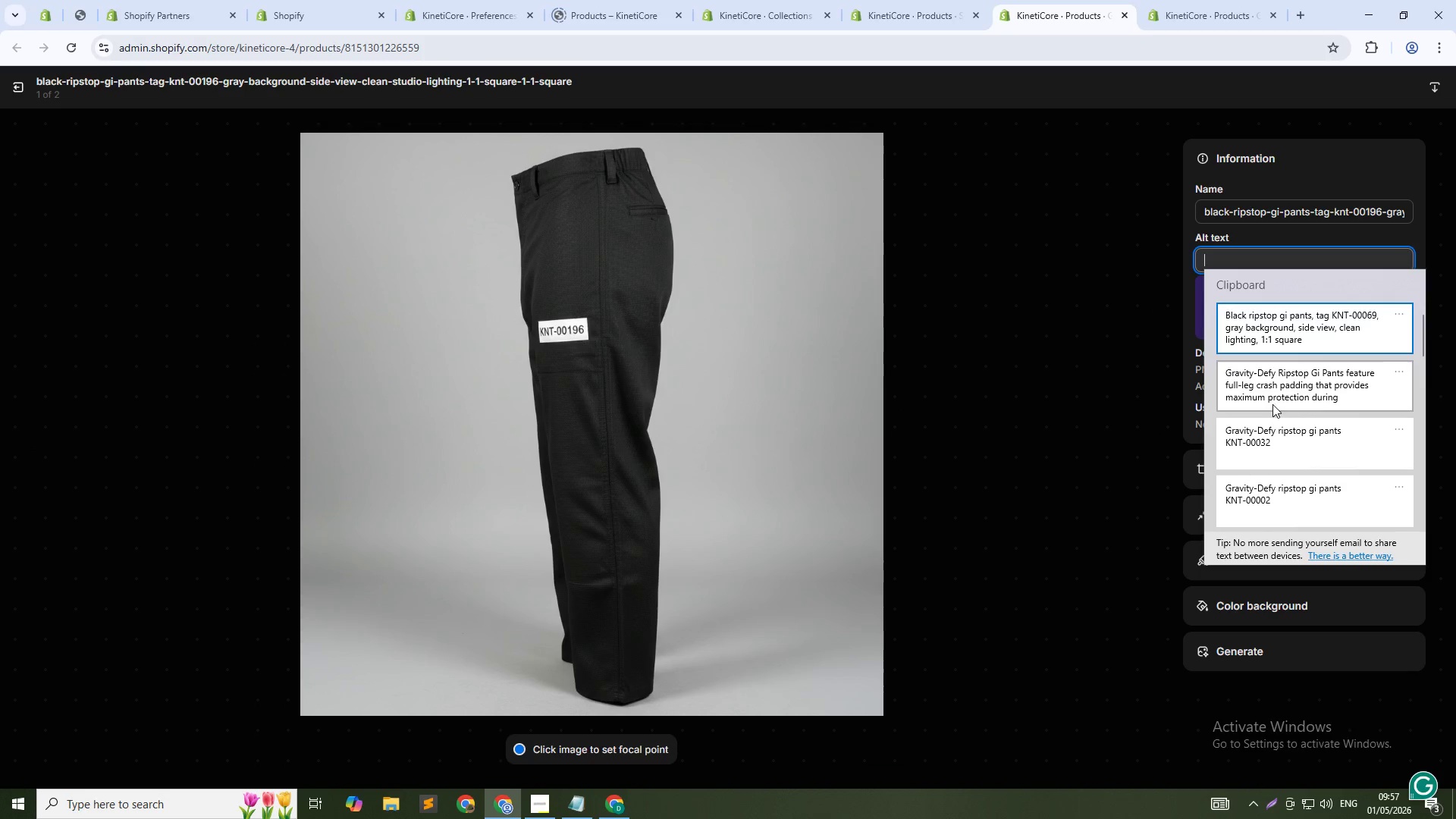 
left_click([1282, 431])
 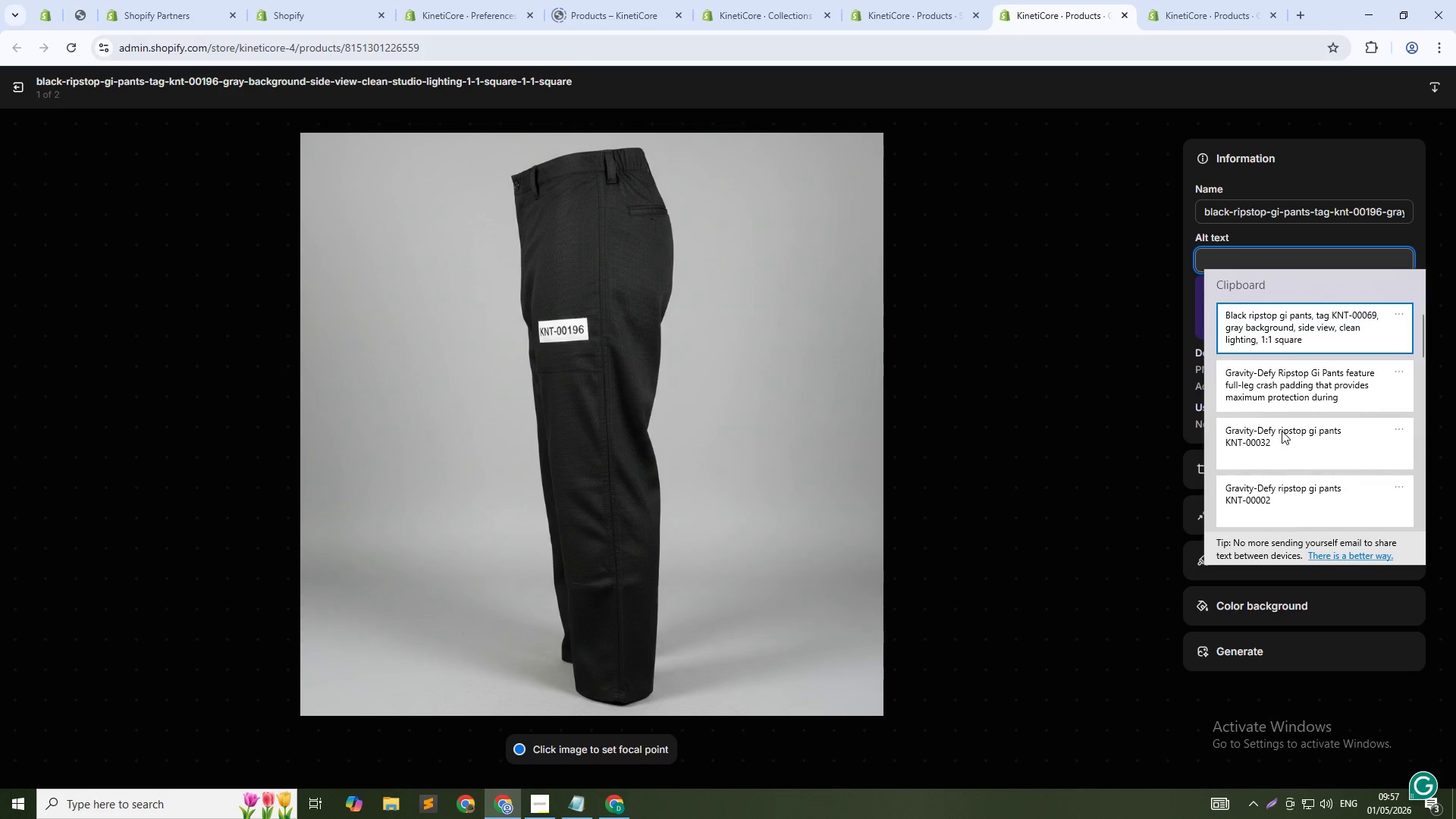 
key(Control+ControlLeft)
 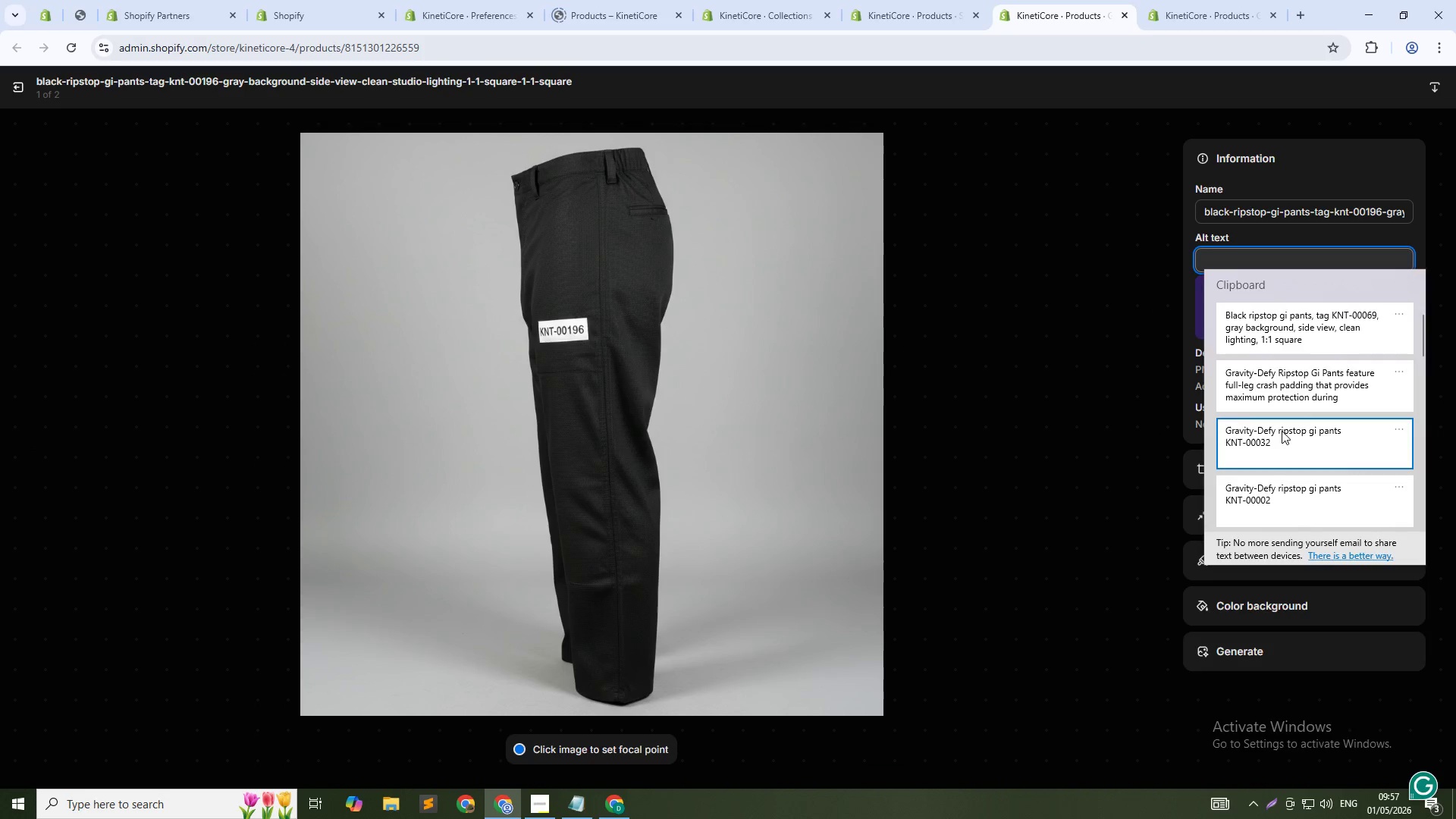 
key(Control+V)
 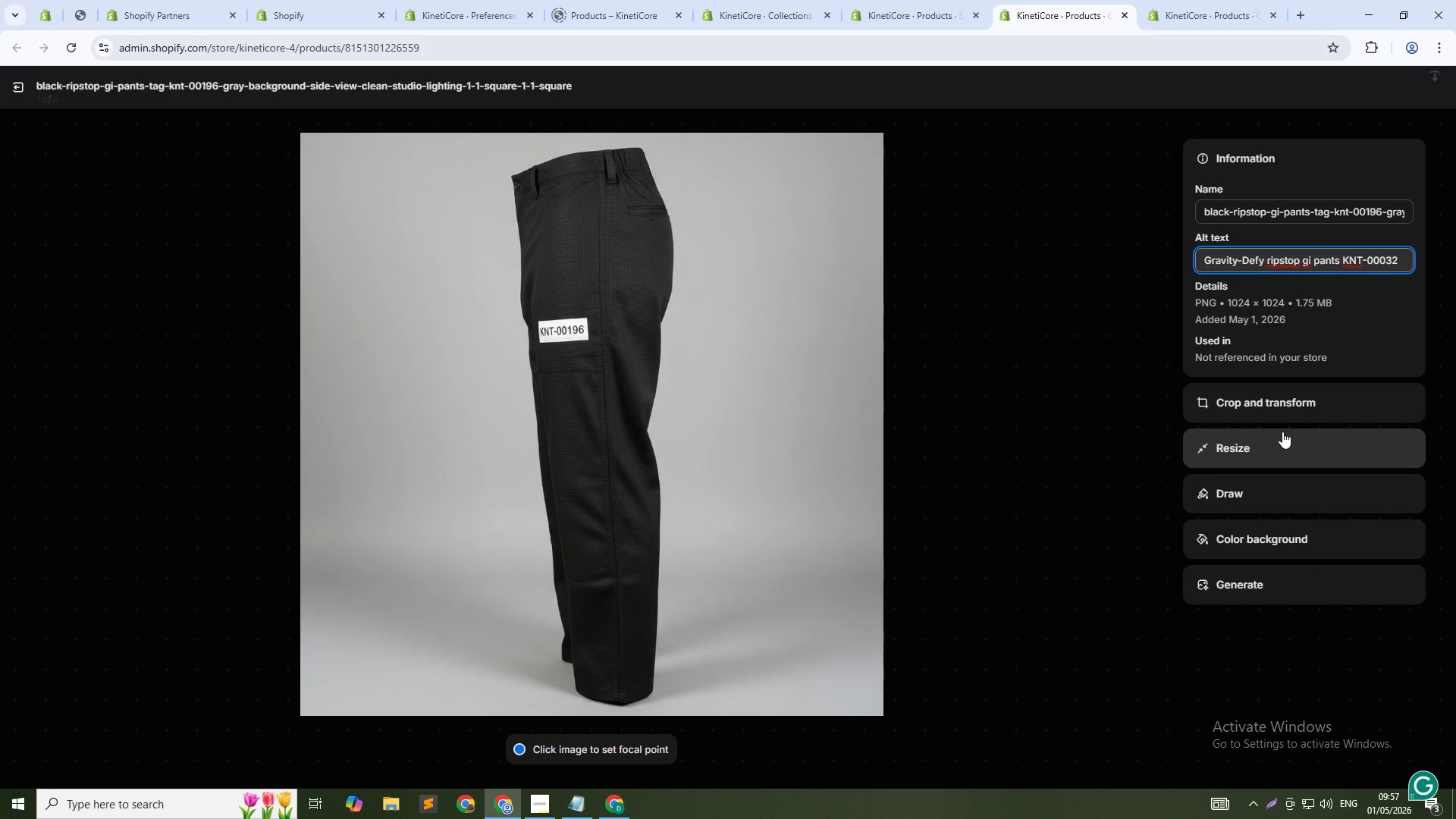 
key(Backspace)
 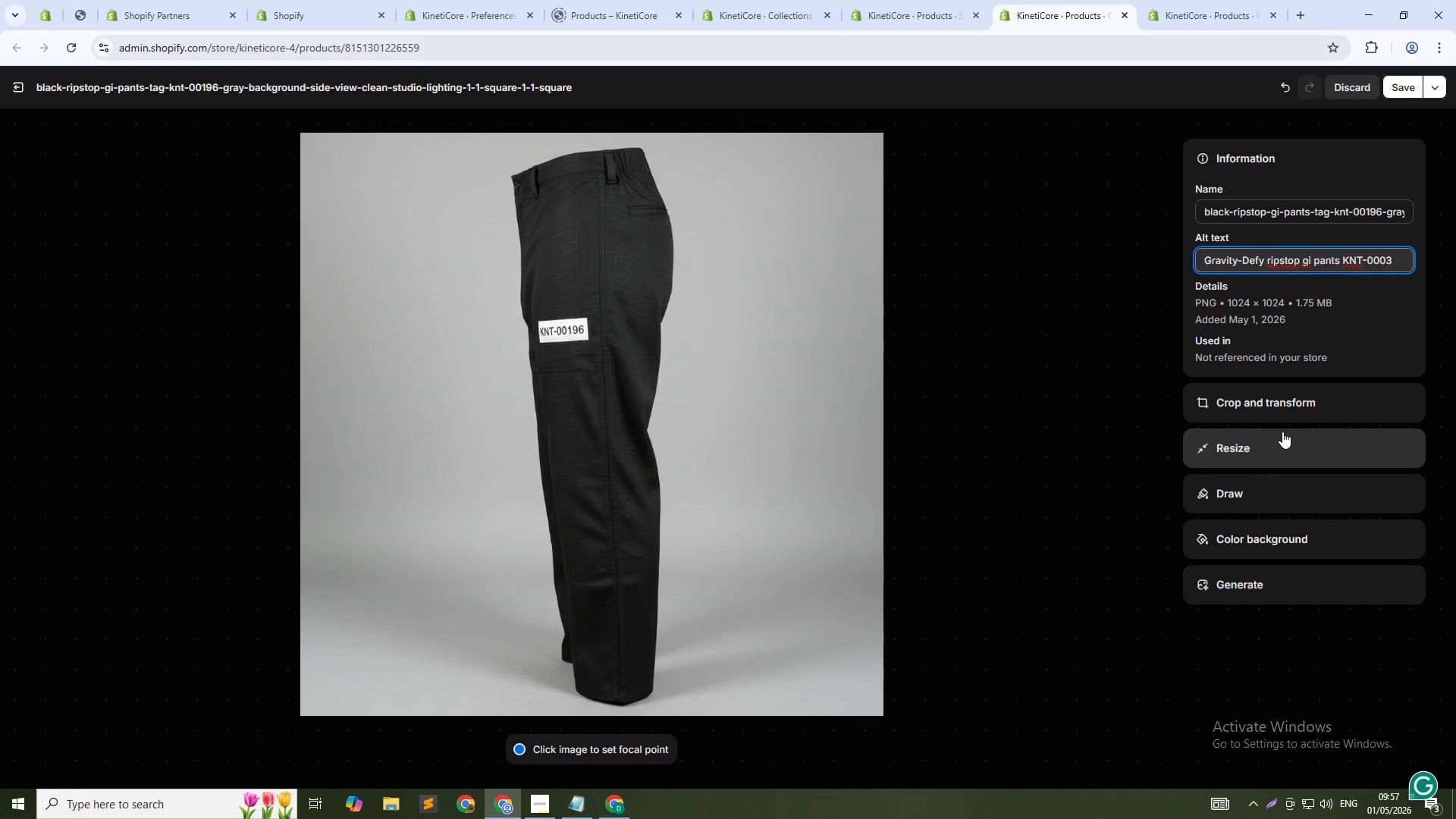 
key(Backspace)
 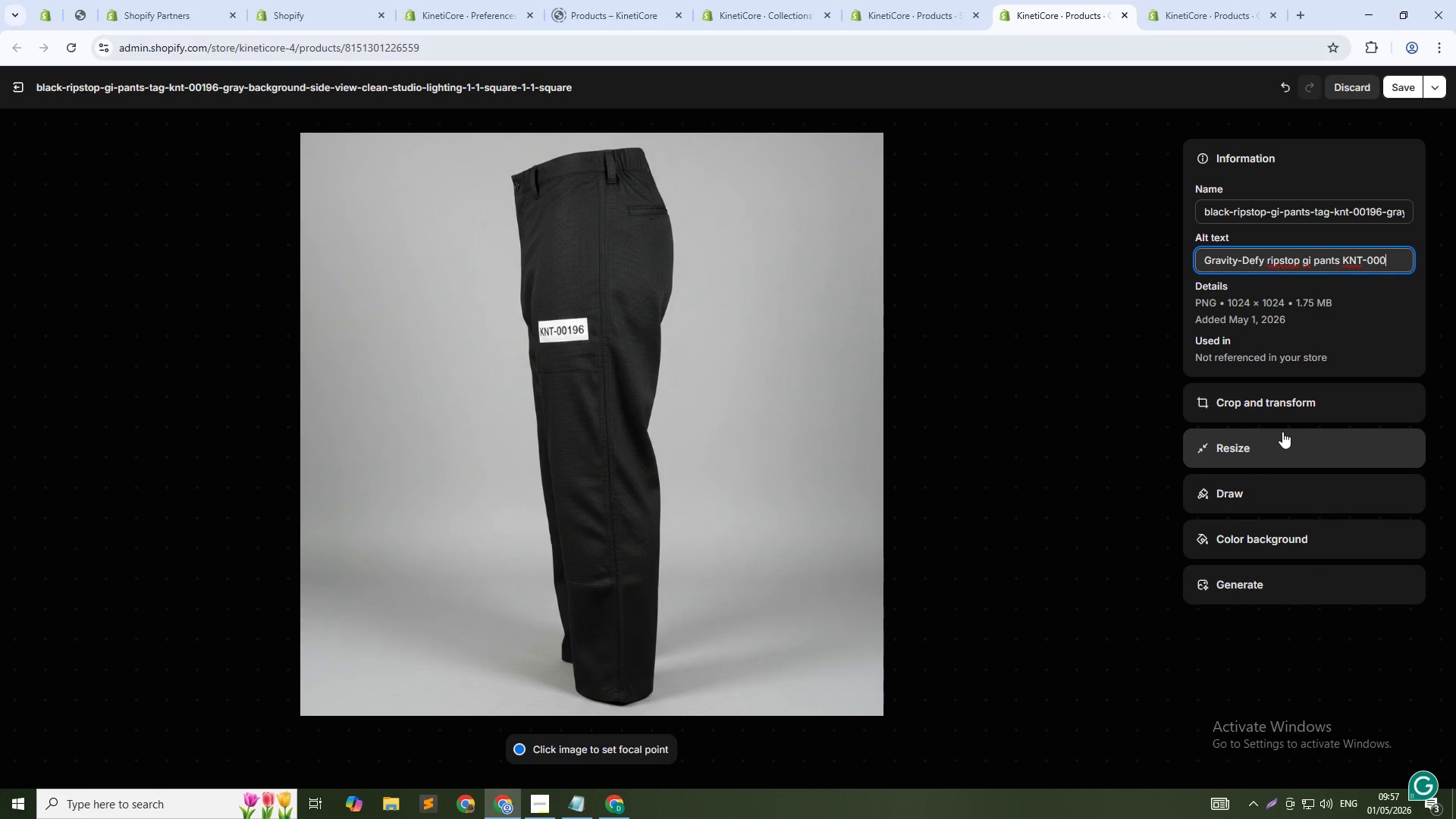 
key(Backspace)
 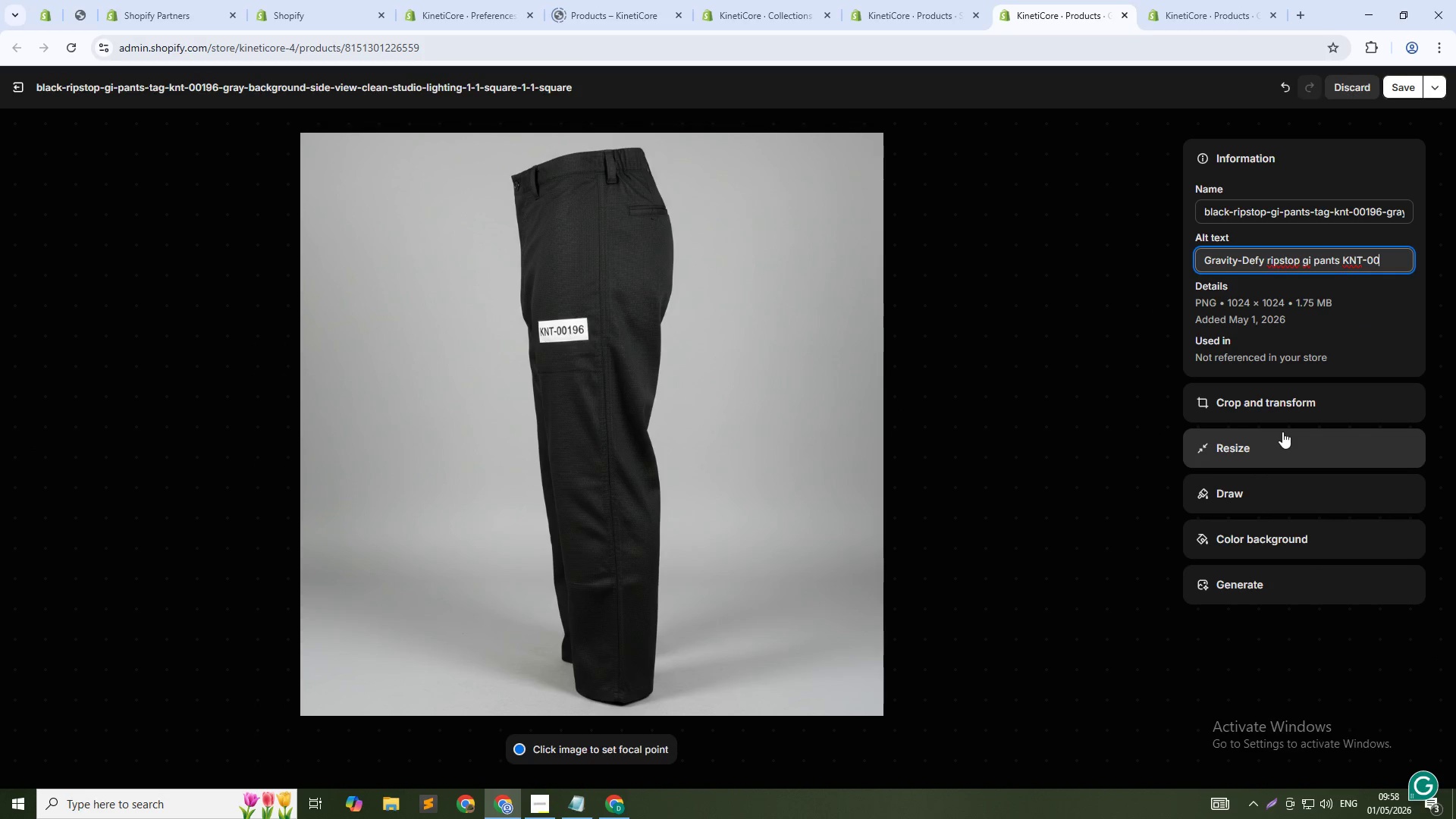 
key(Numpad1)
 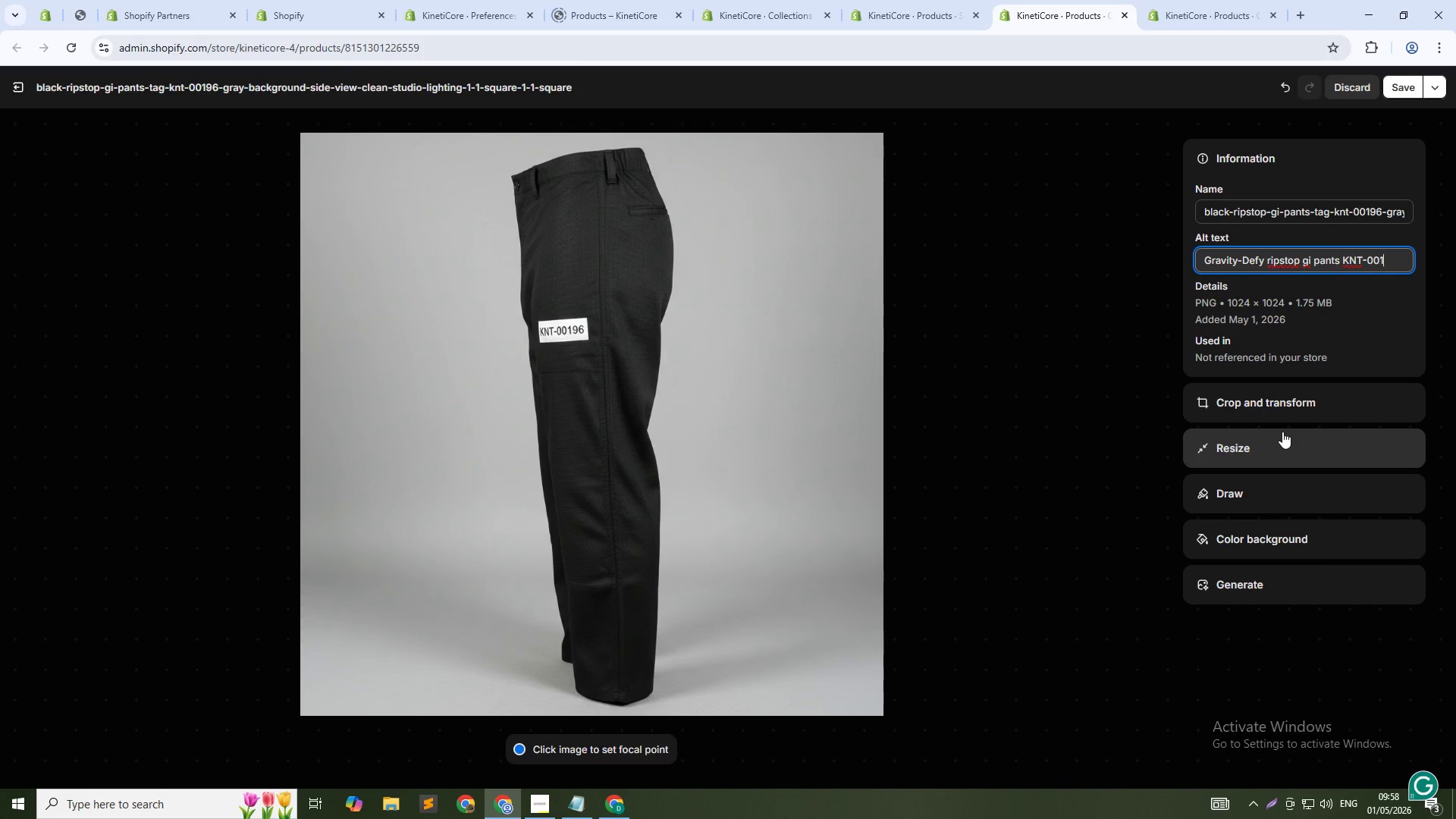 
key(Numpad9)
 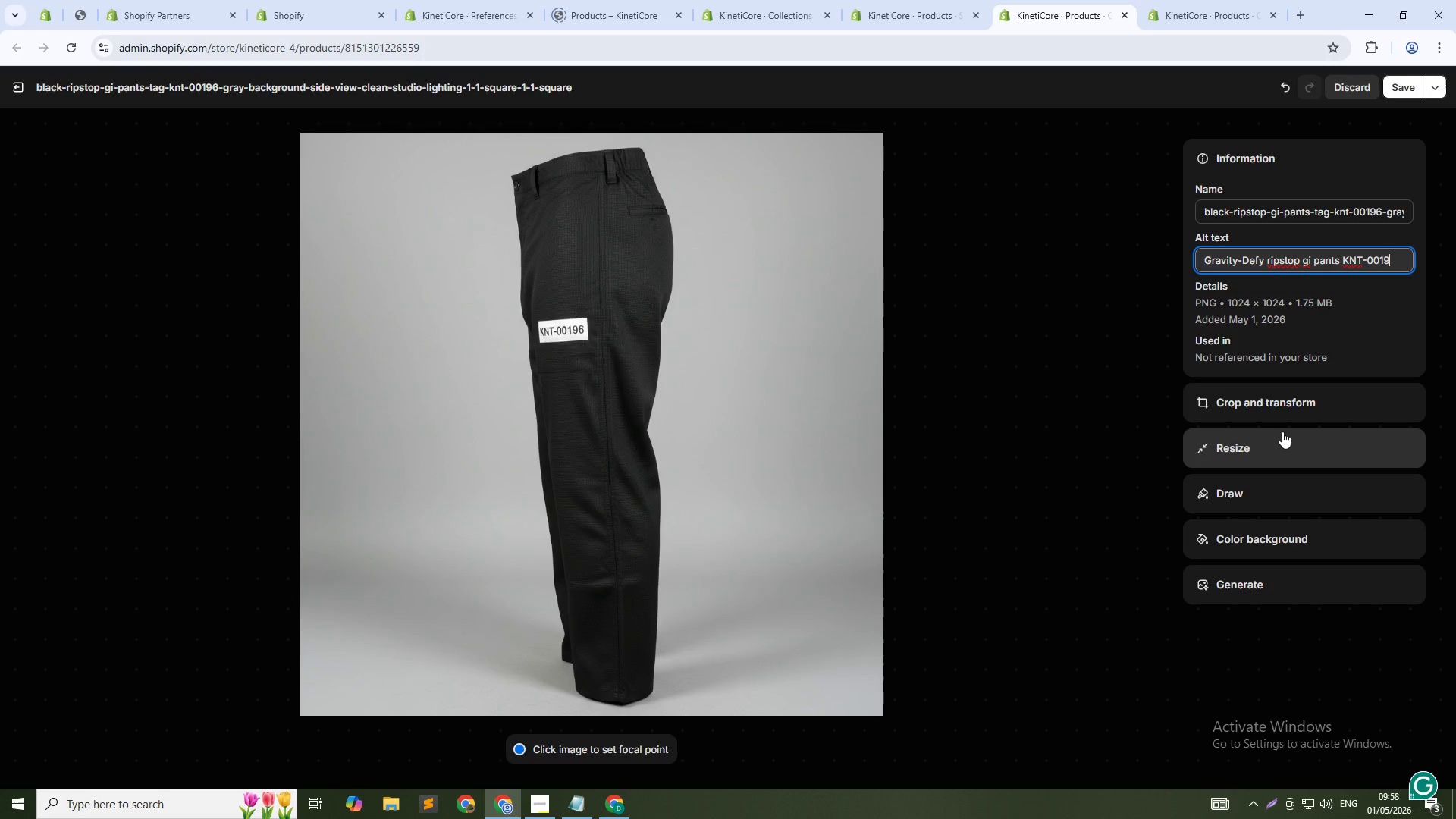 
key(Numpad6)
 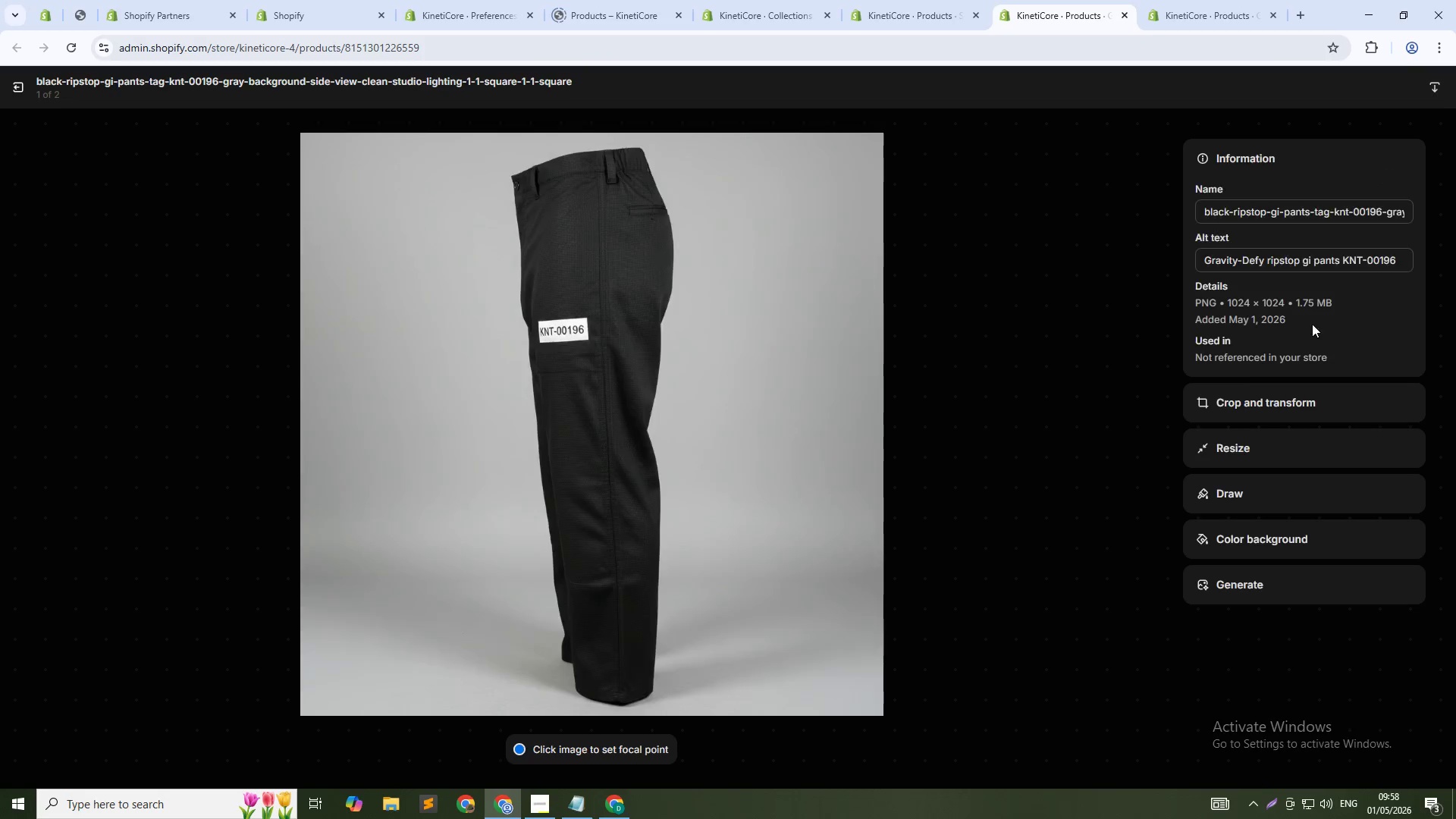 
left_click([1150, 451])
 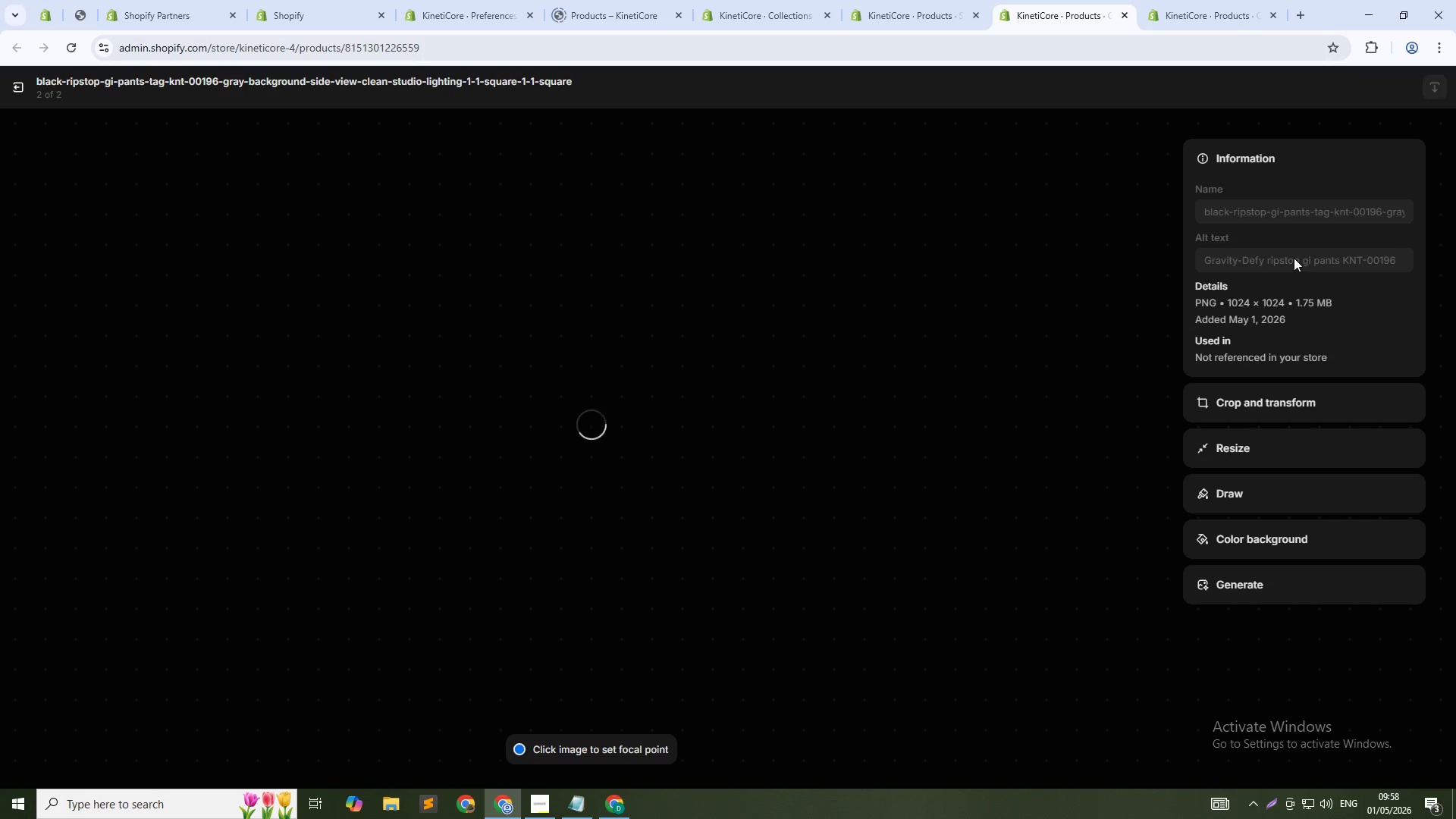 
left_click([1296, 257])
 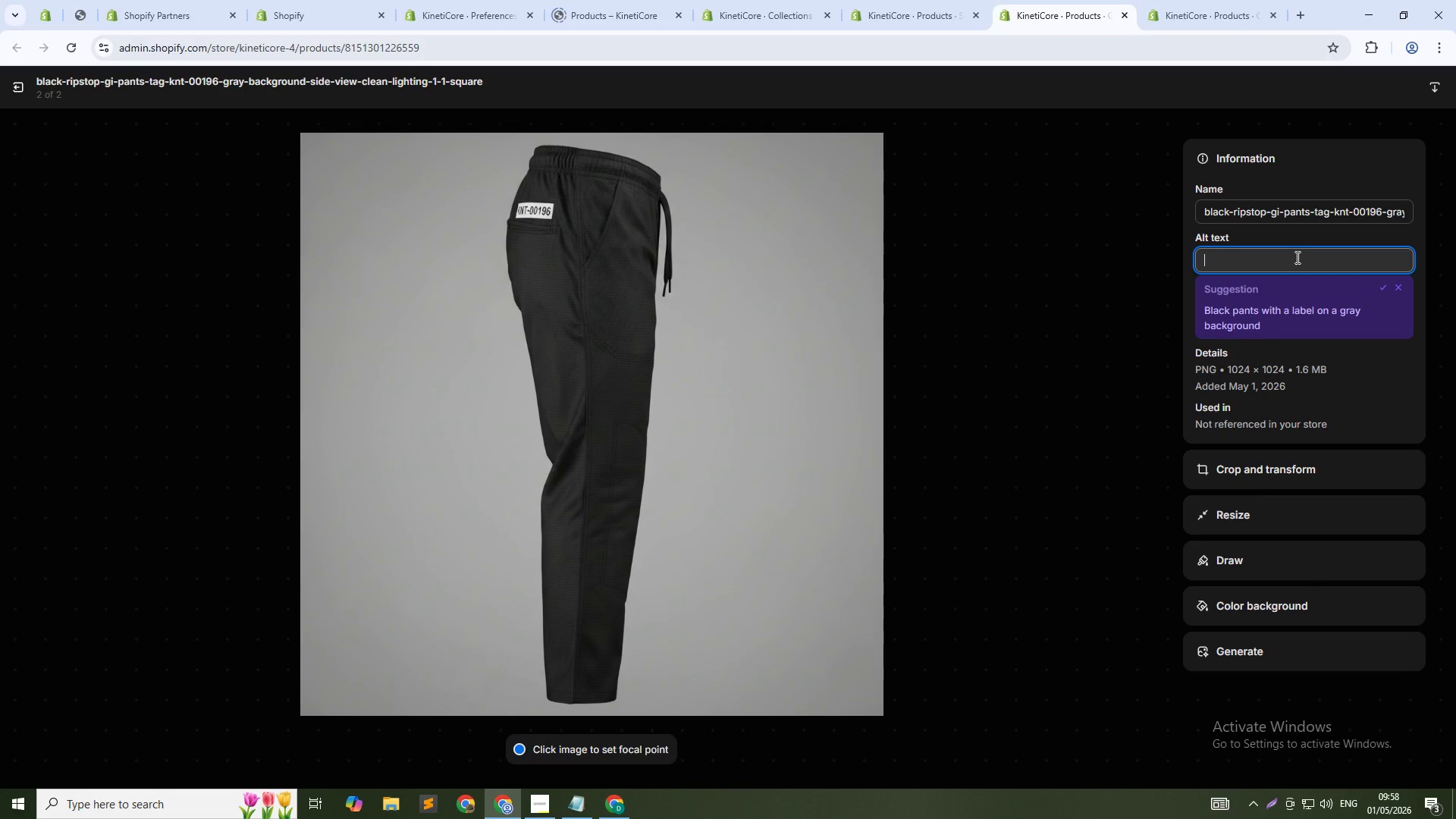 
key(Control+V)
 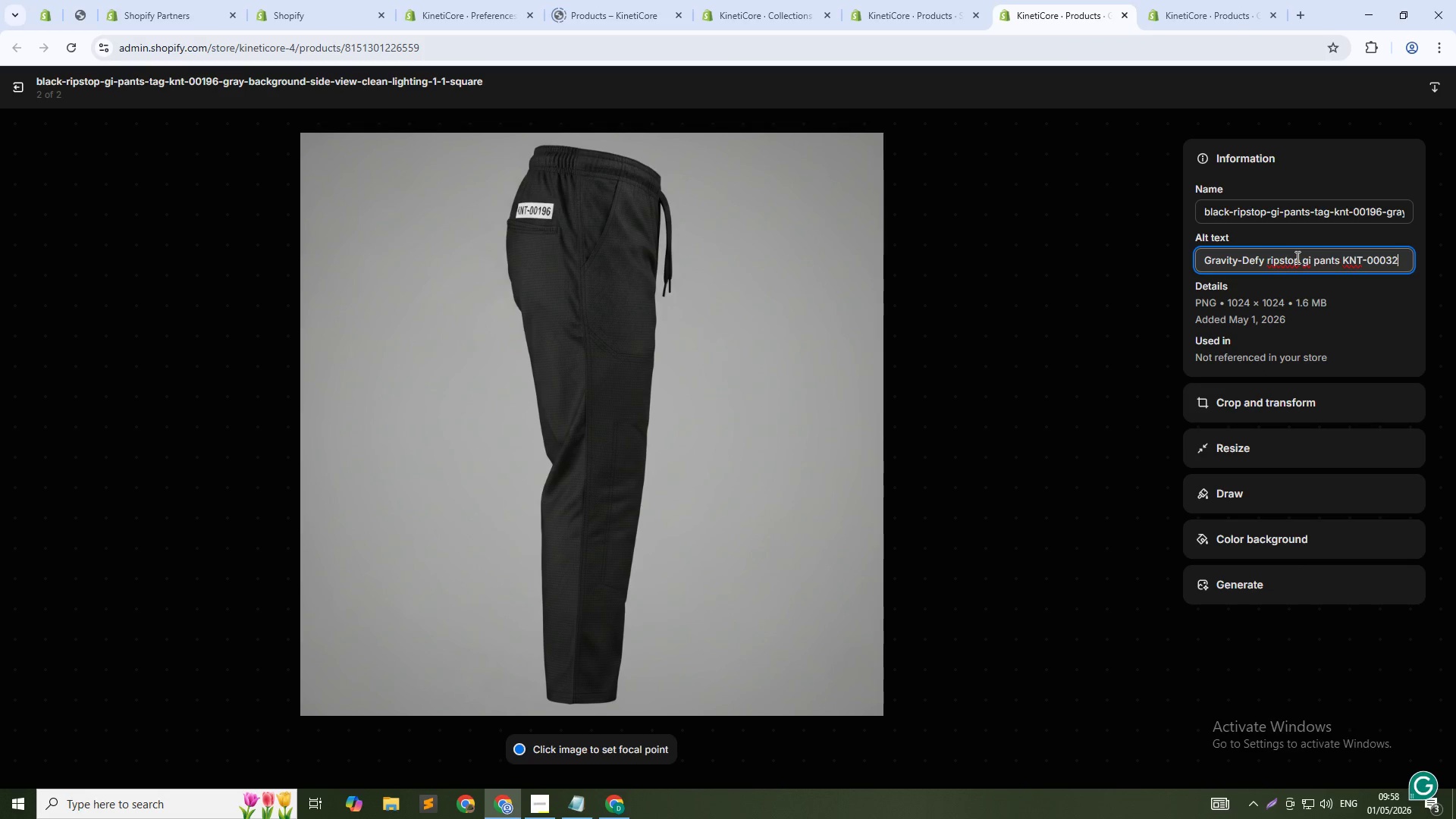 
key(Backspace)
 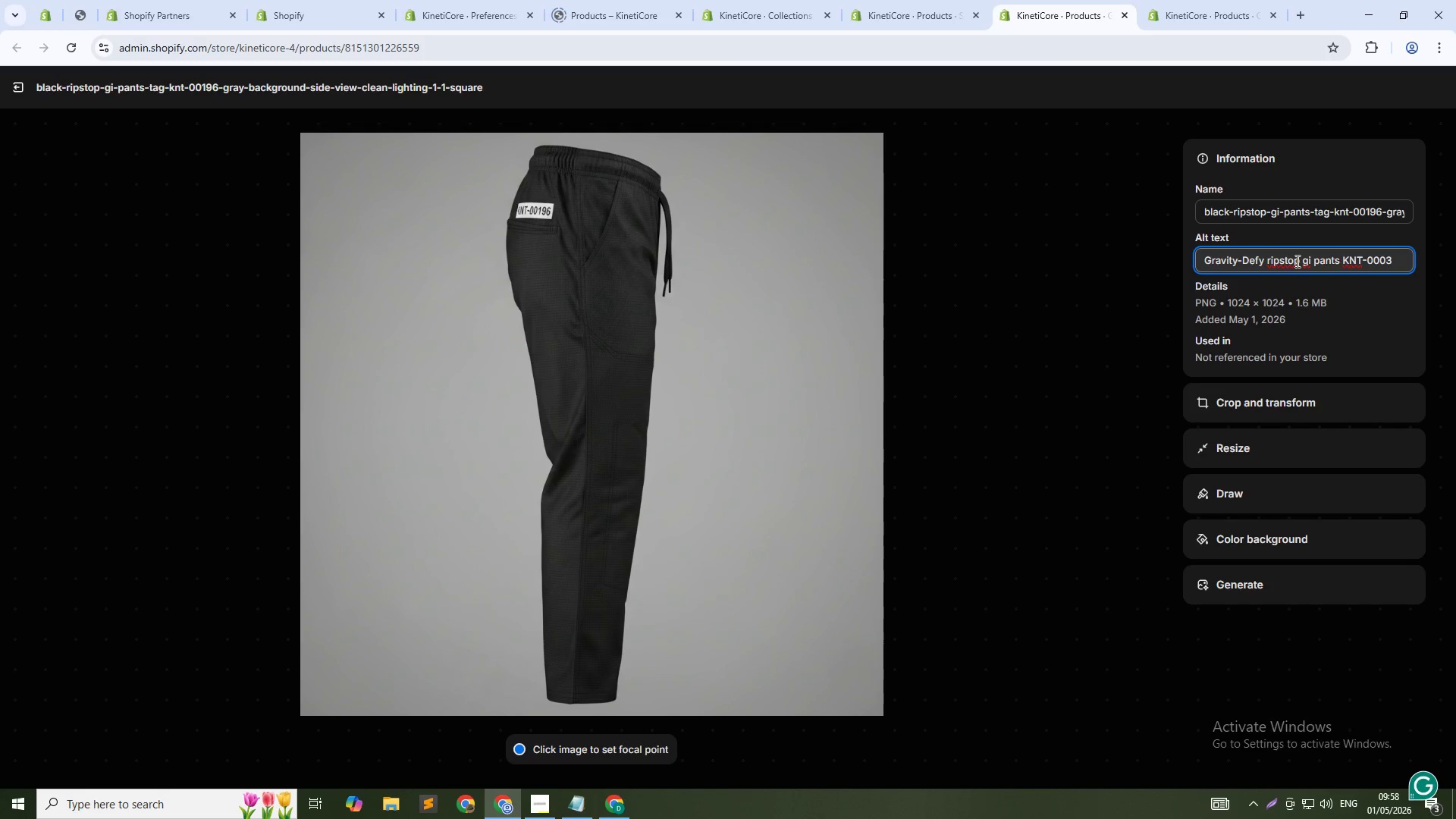 
key(Backspace)
 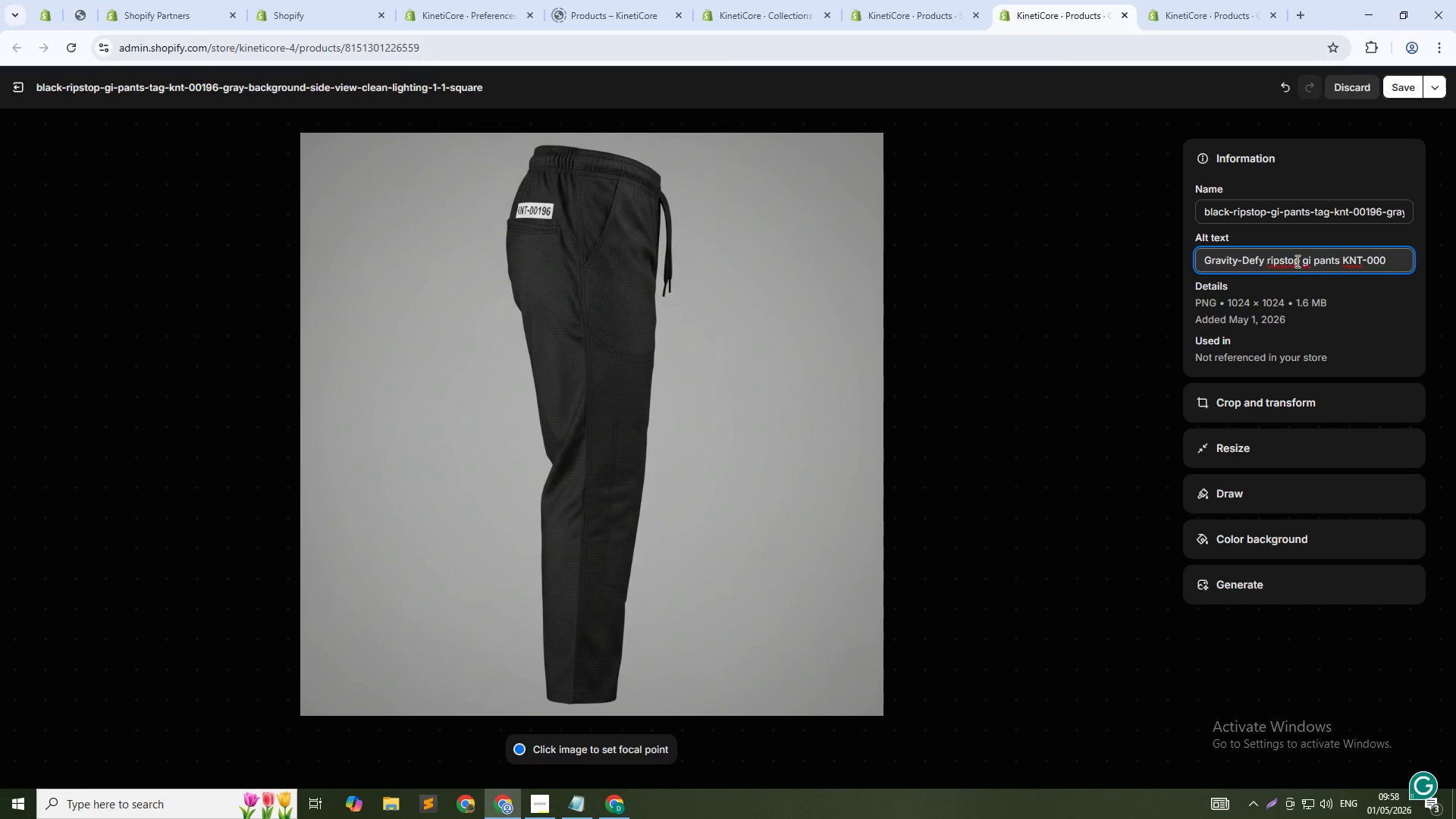 
key(Backspace)
 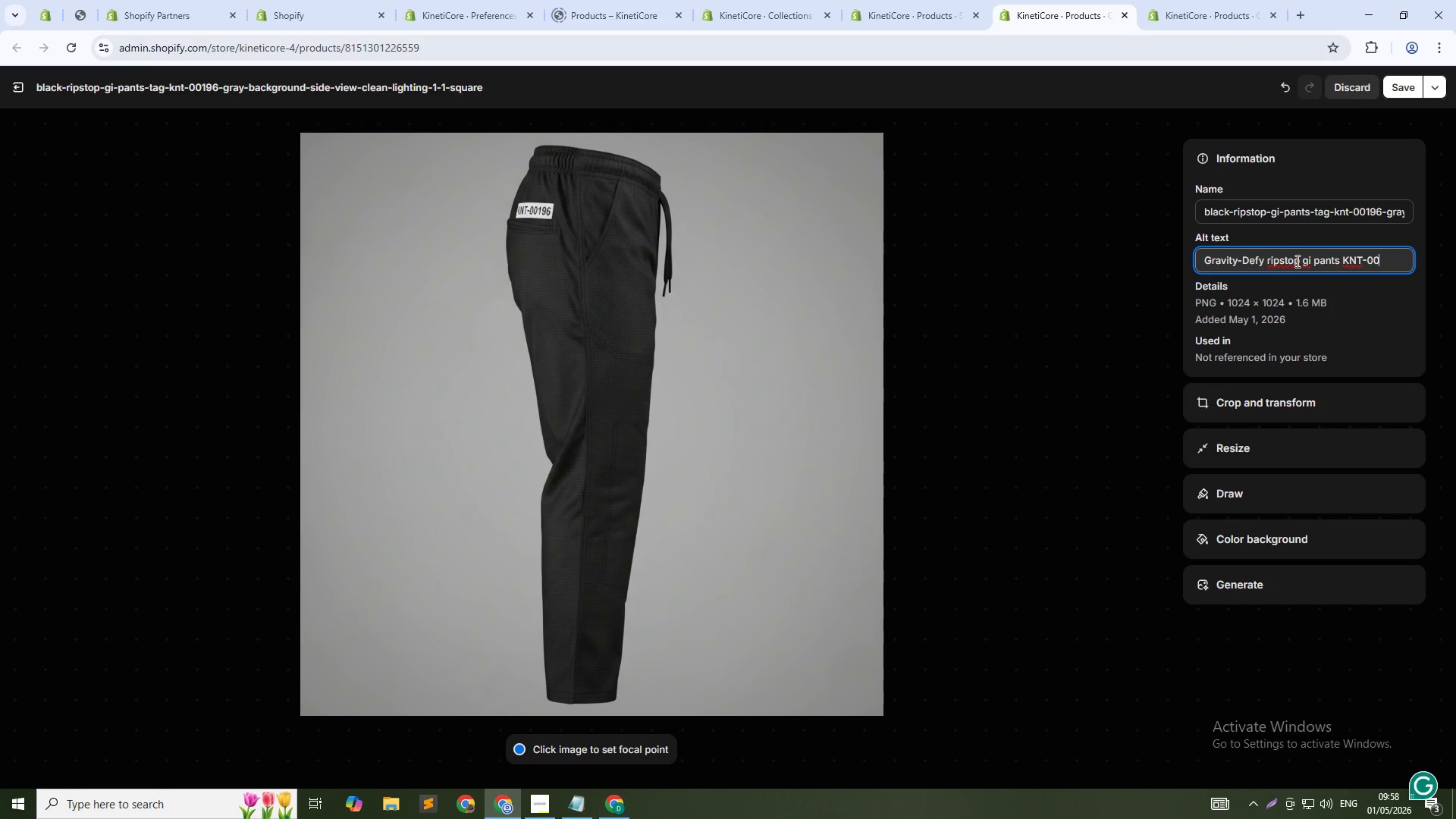 
key(Numpad1)
 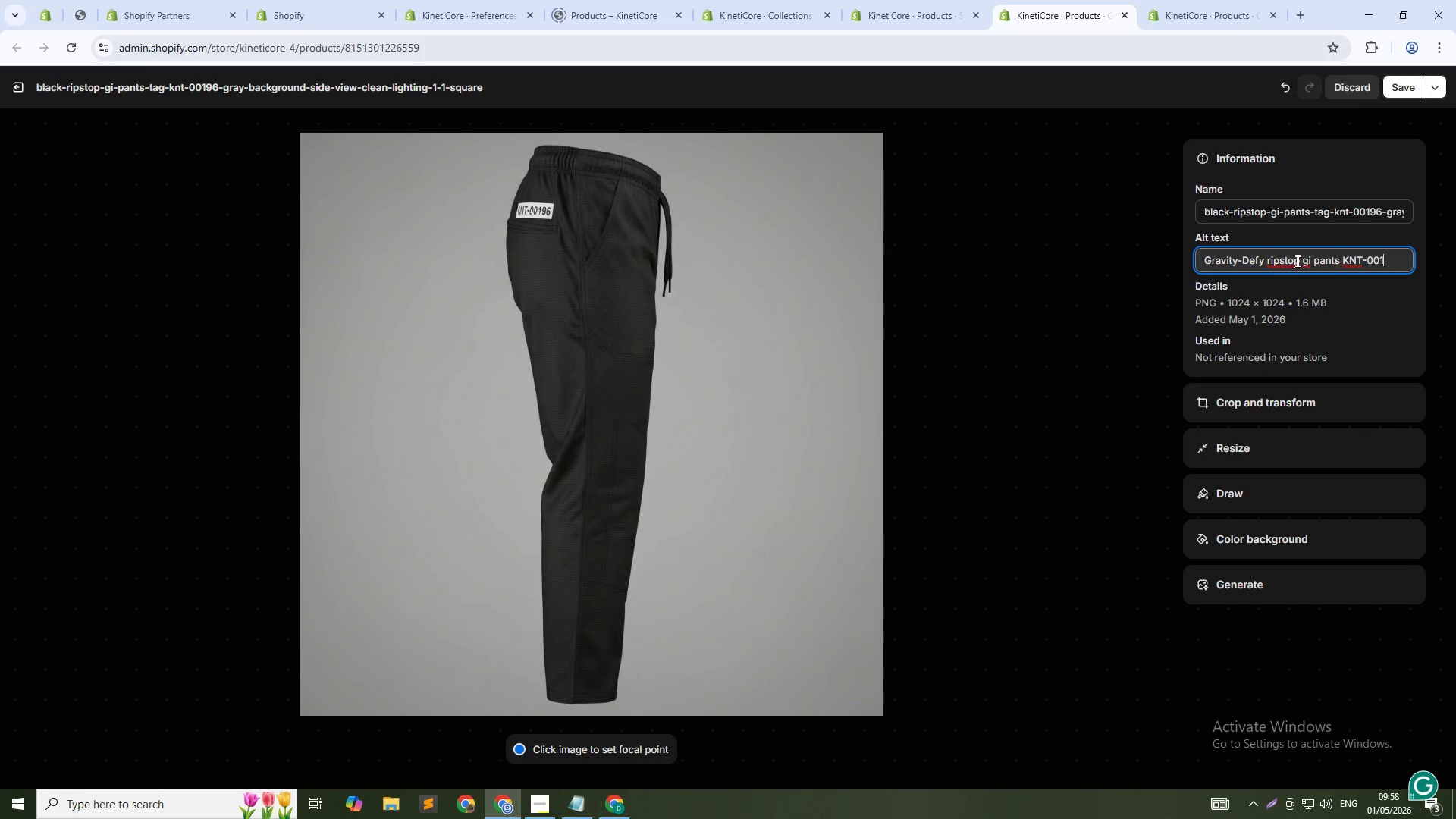 
key(Numpad9)
 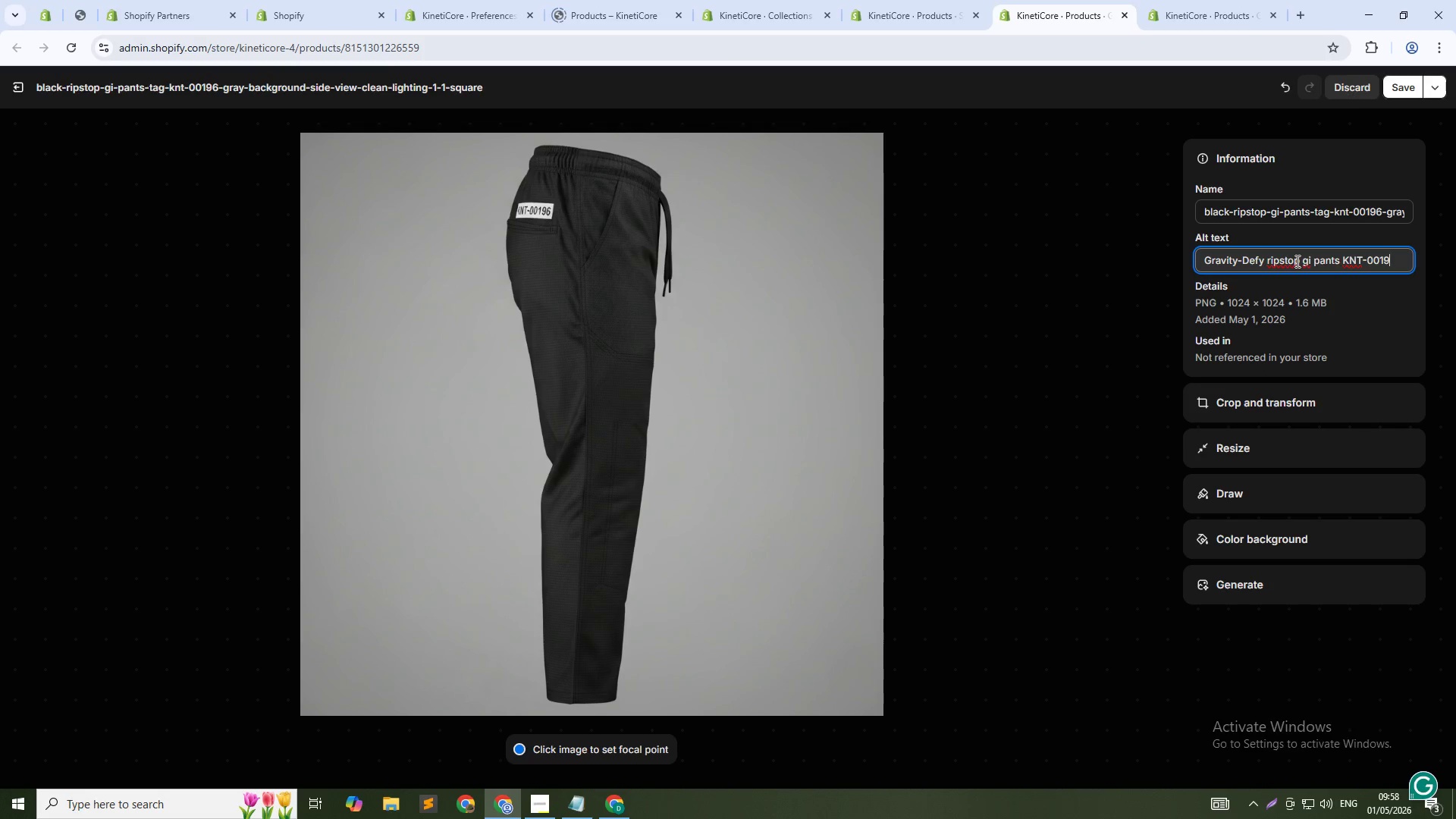 
key(Numpad6)
 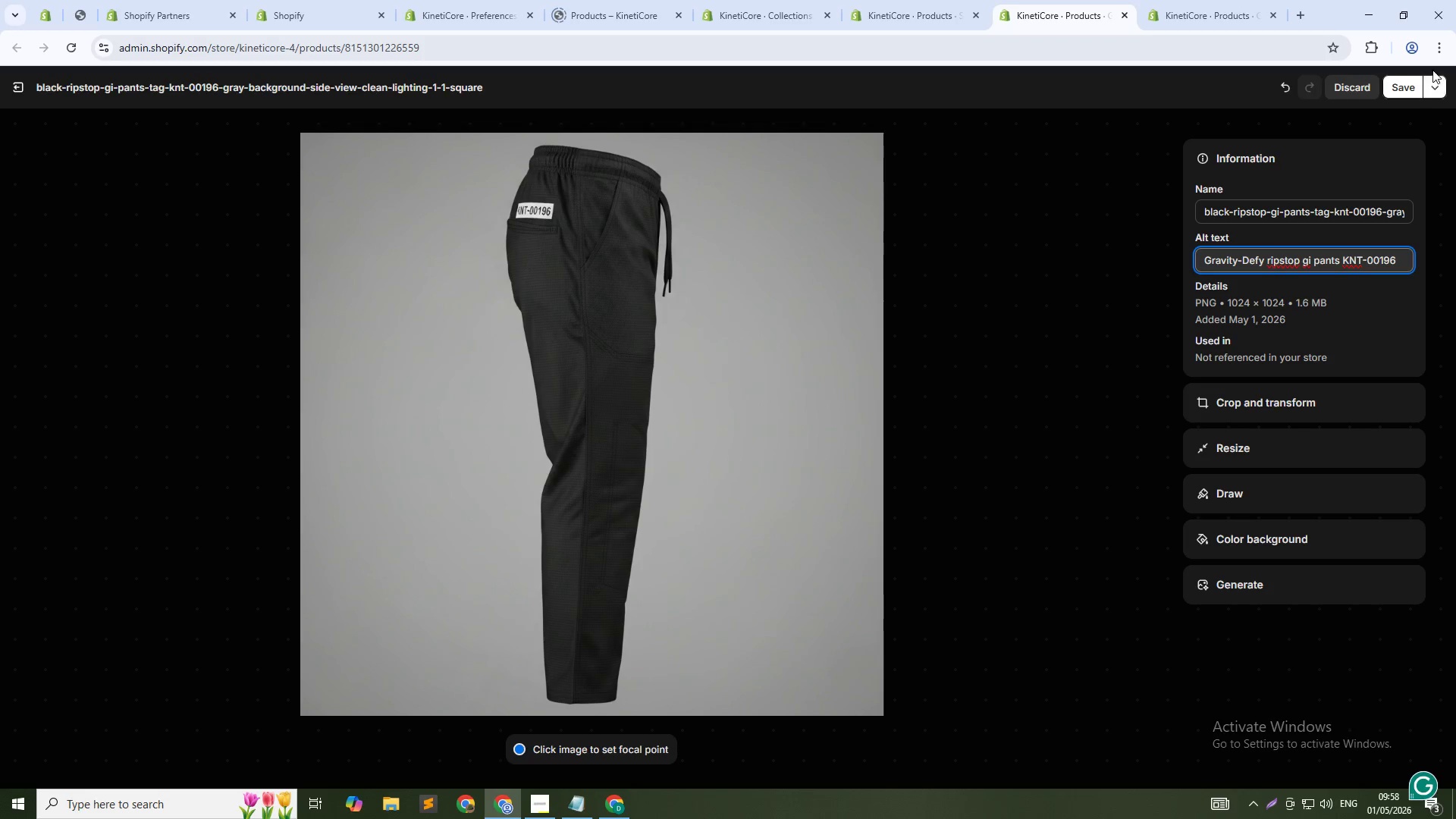 
left_click([1405, 81])
 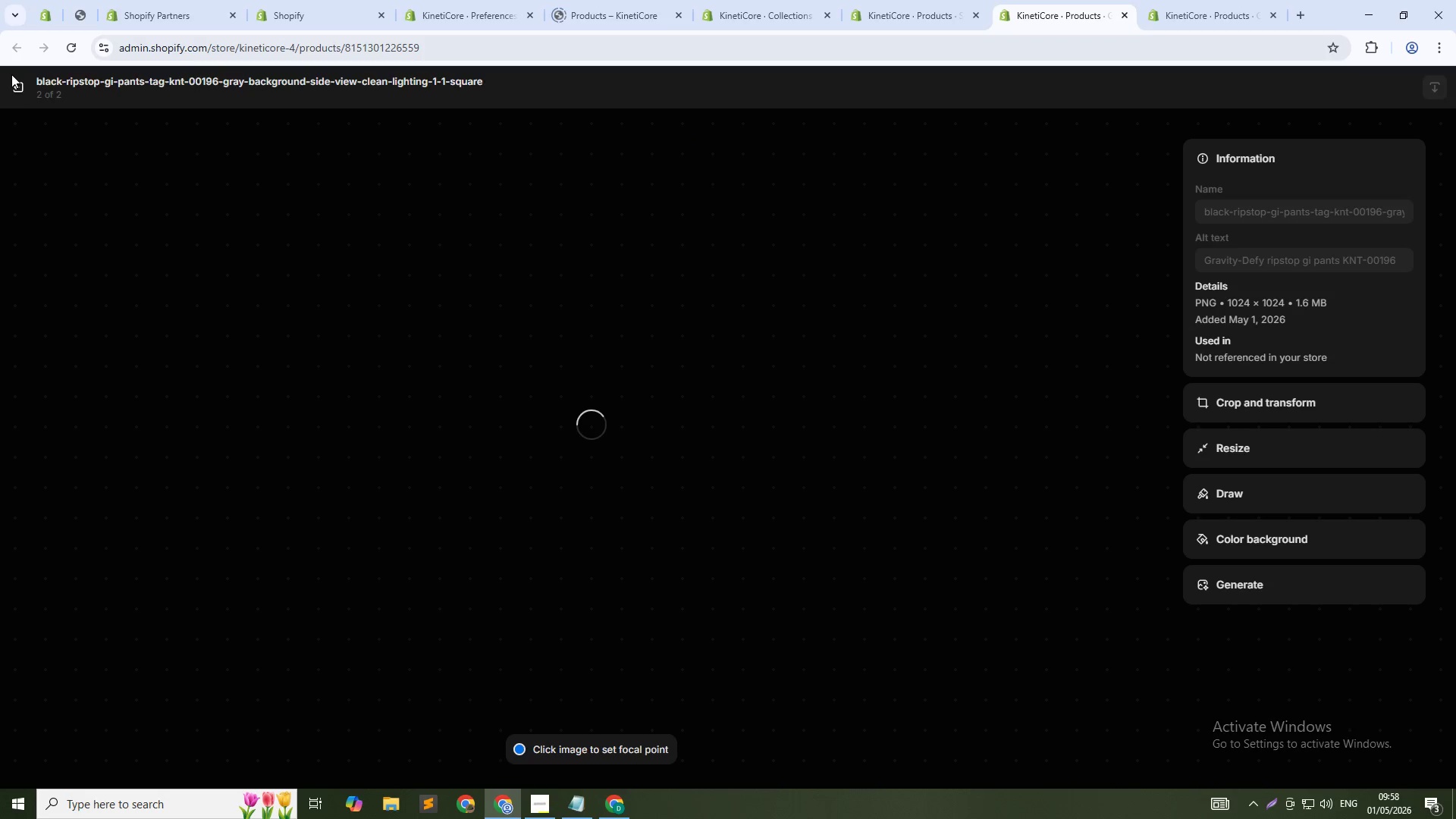 
left_click([14, 86])
 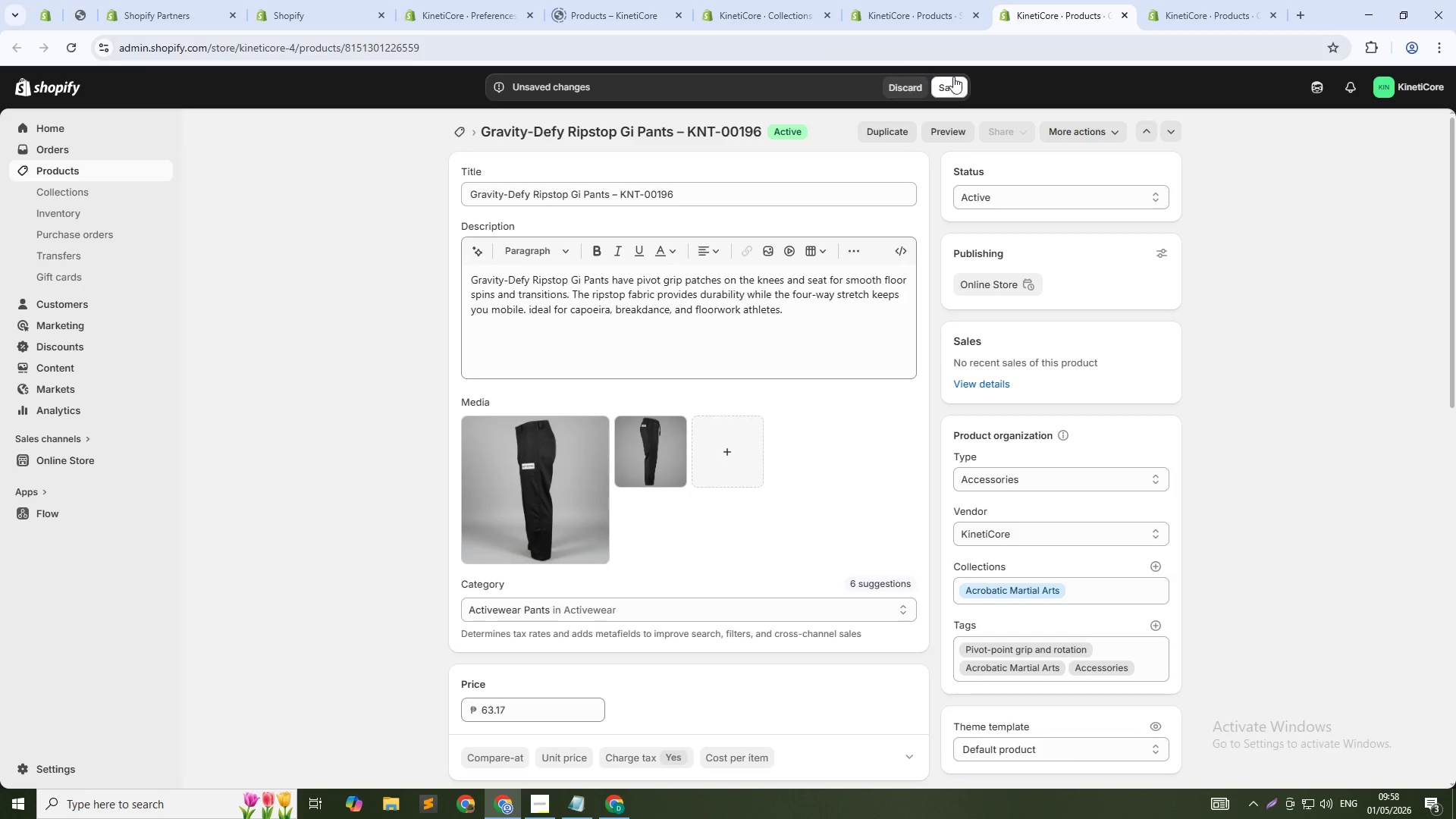 
left_click([952, 84])
 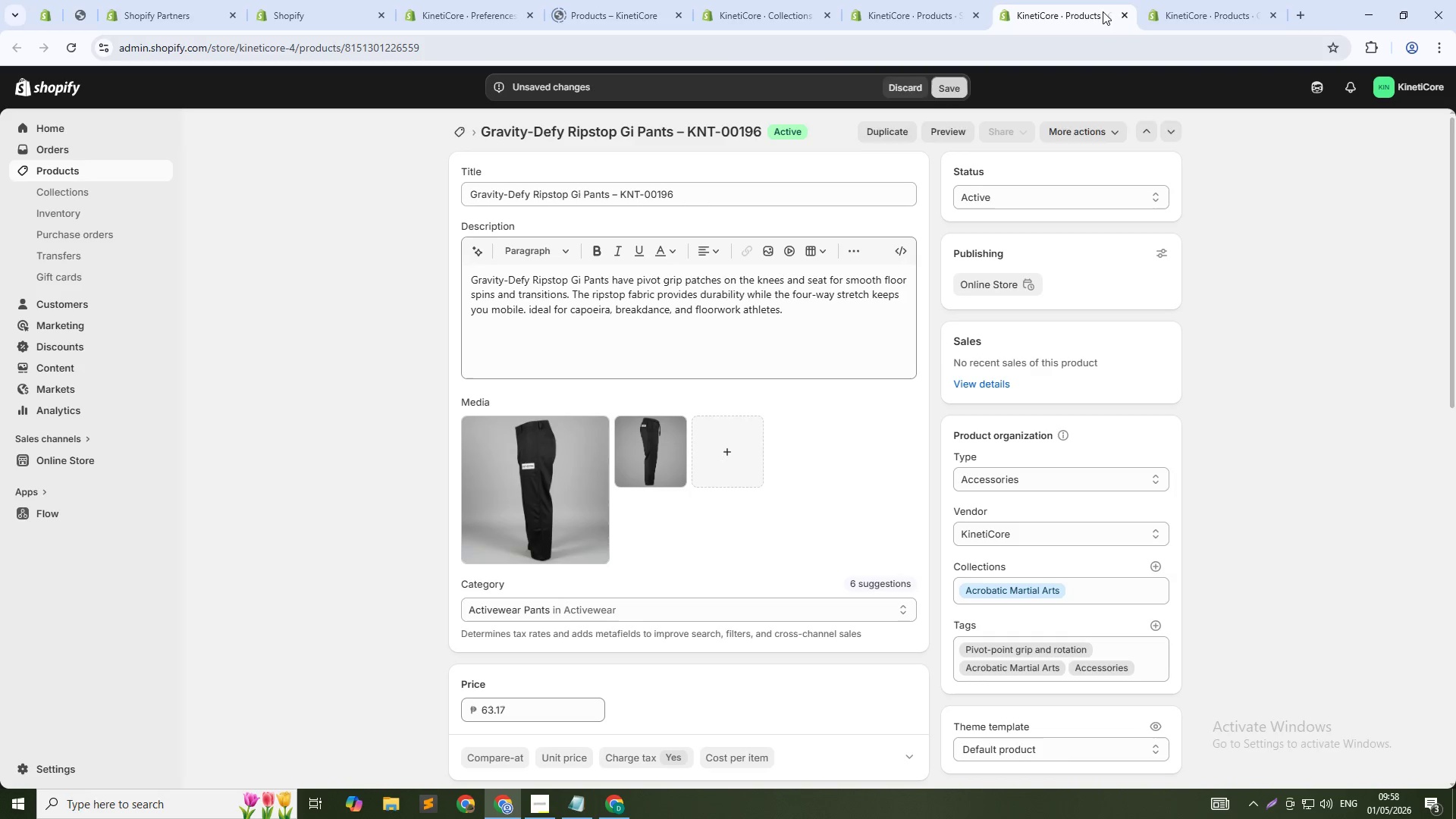 
left_click([1172, 5])
 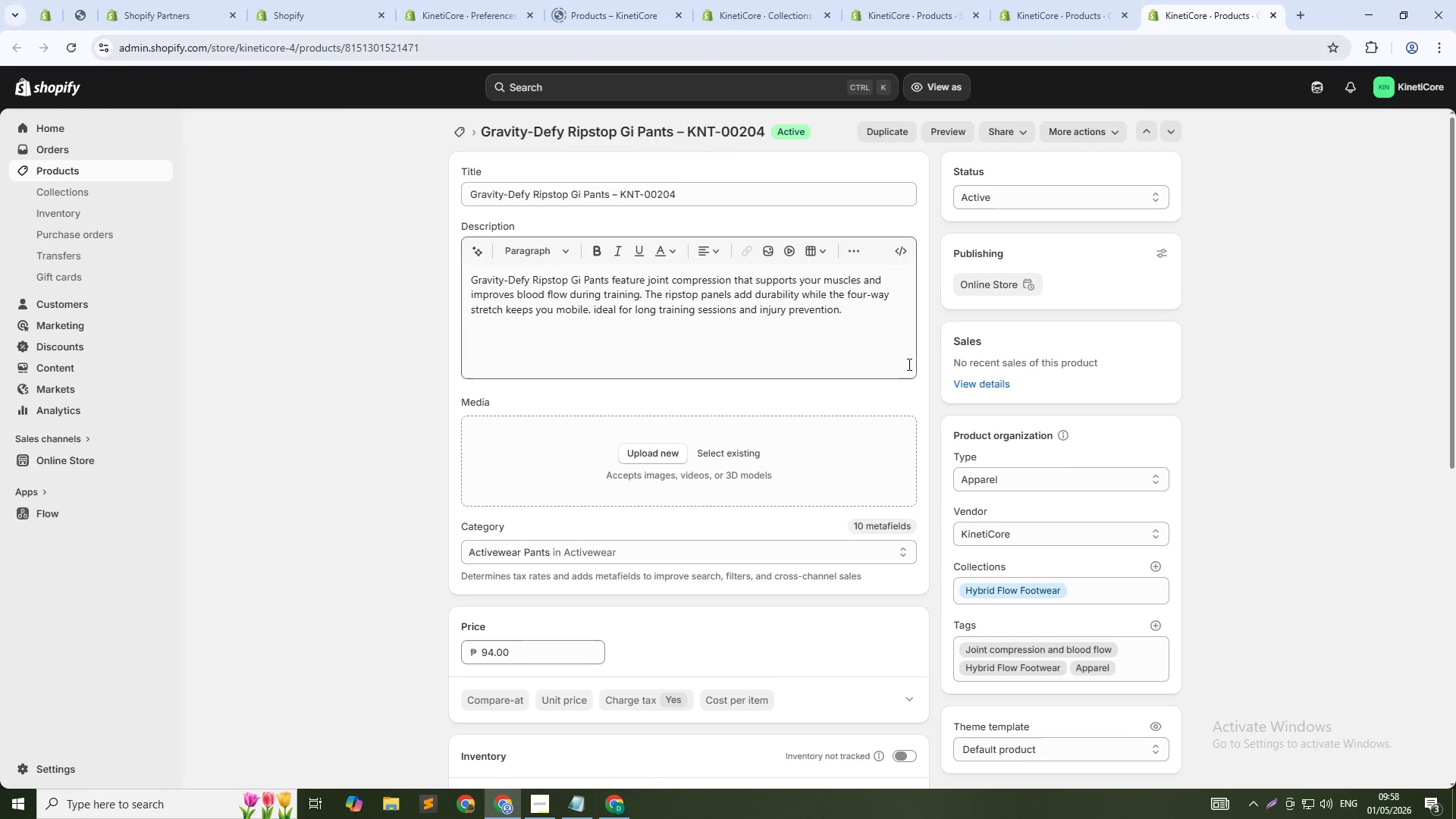 
left_click([752, 453])
 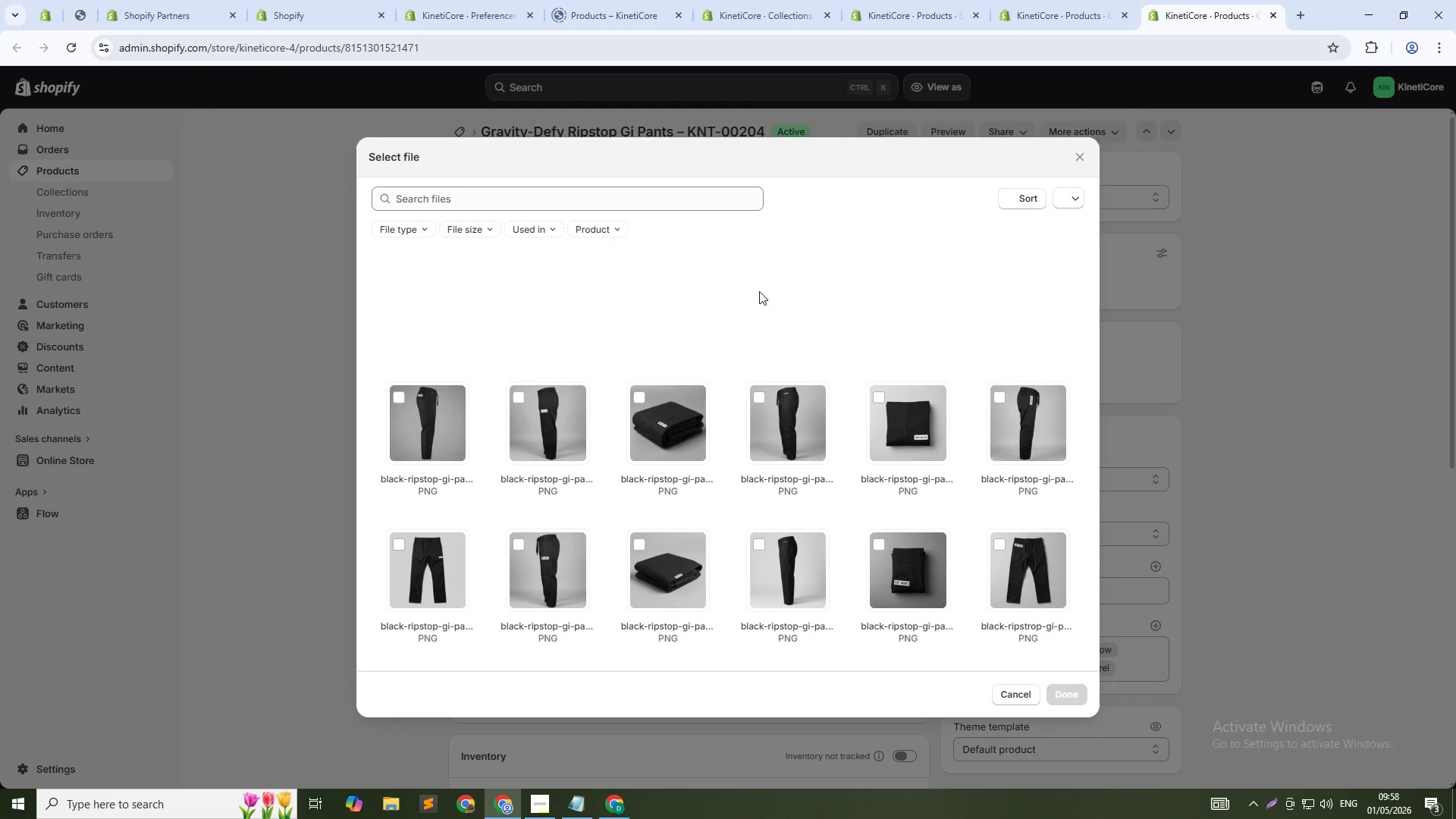 
left_click([758, 293])
 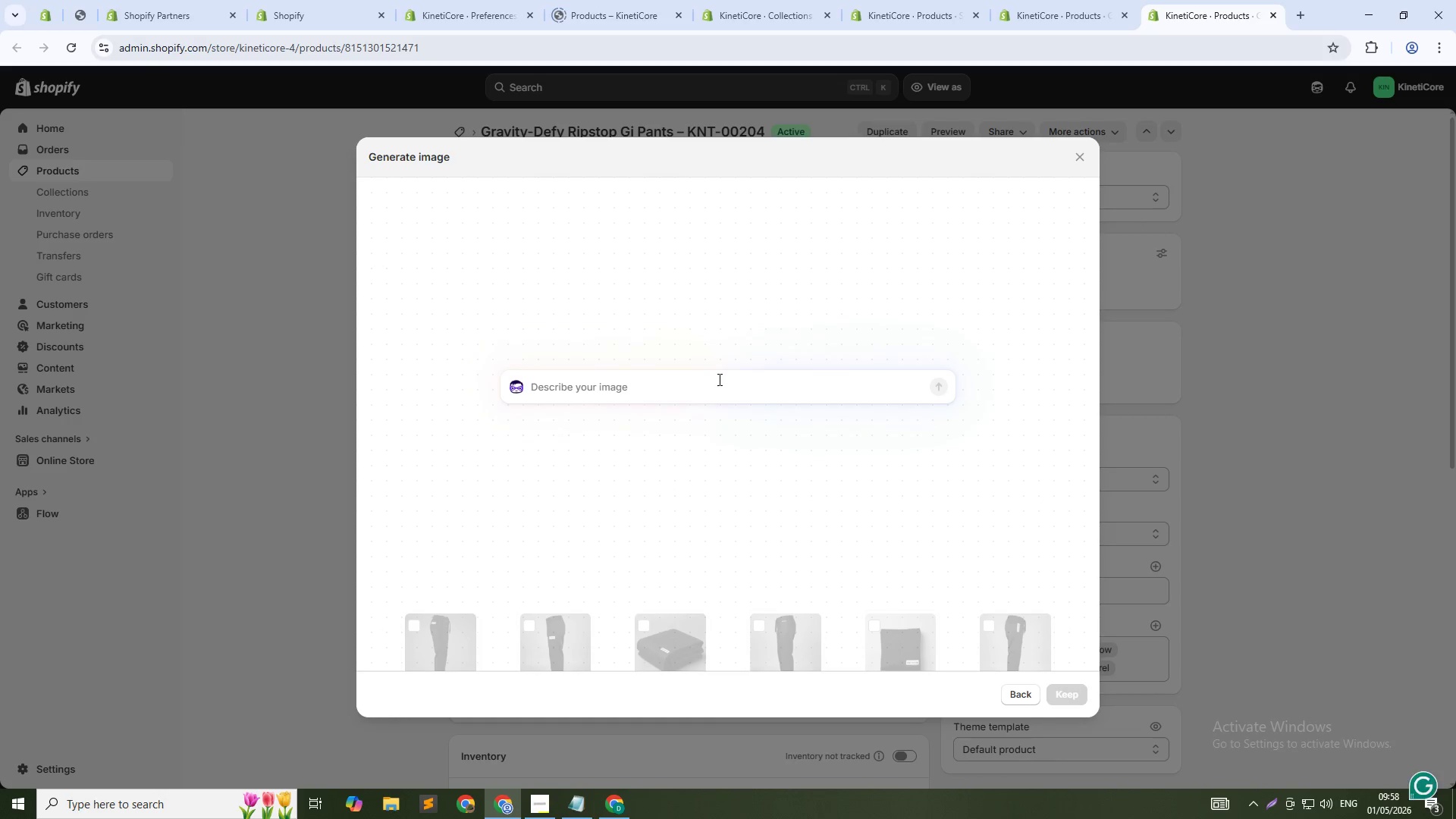 
key(Meta+V)
 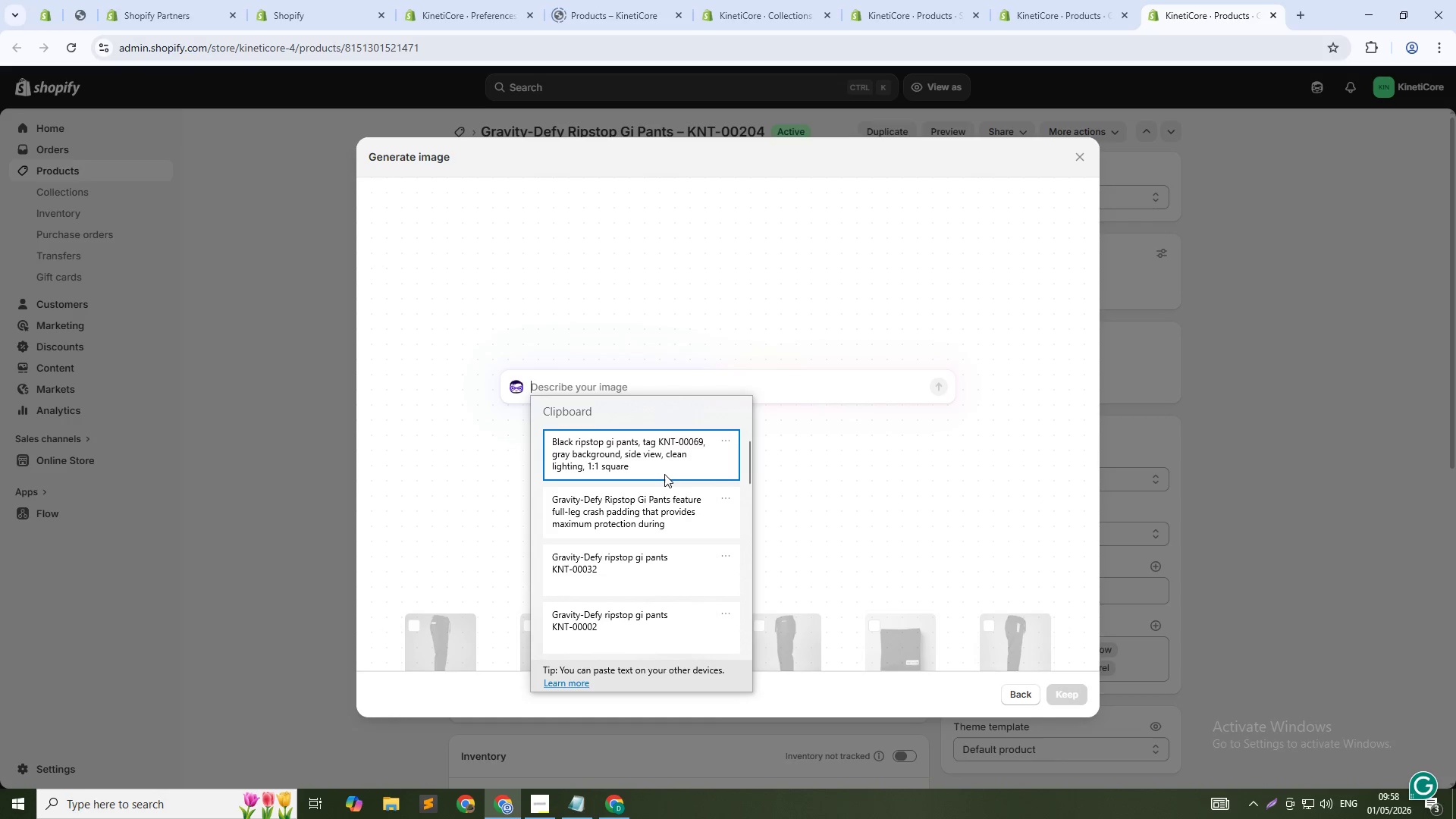 
left_click([673, 448])
 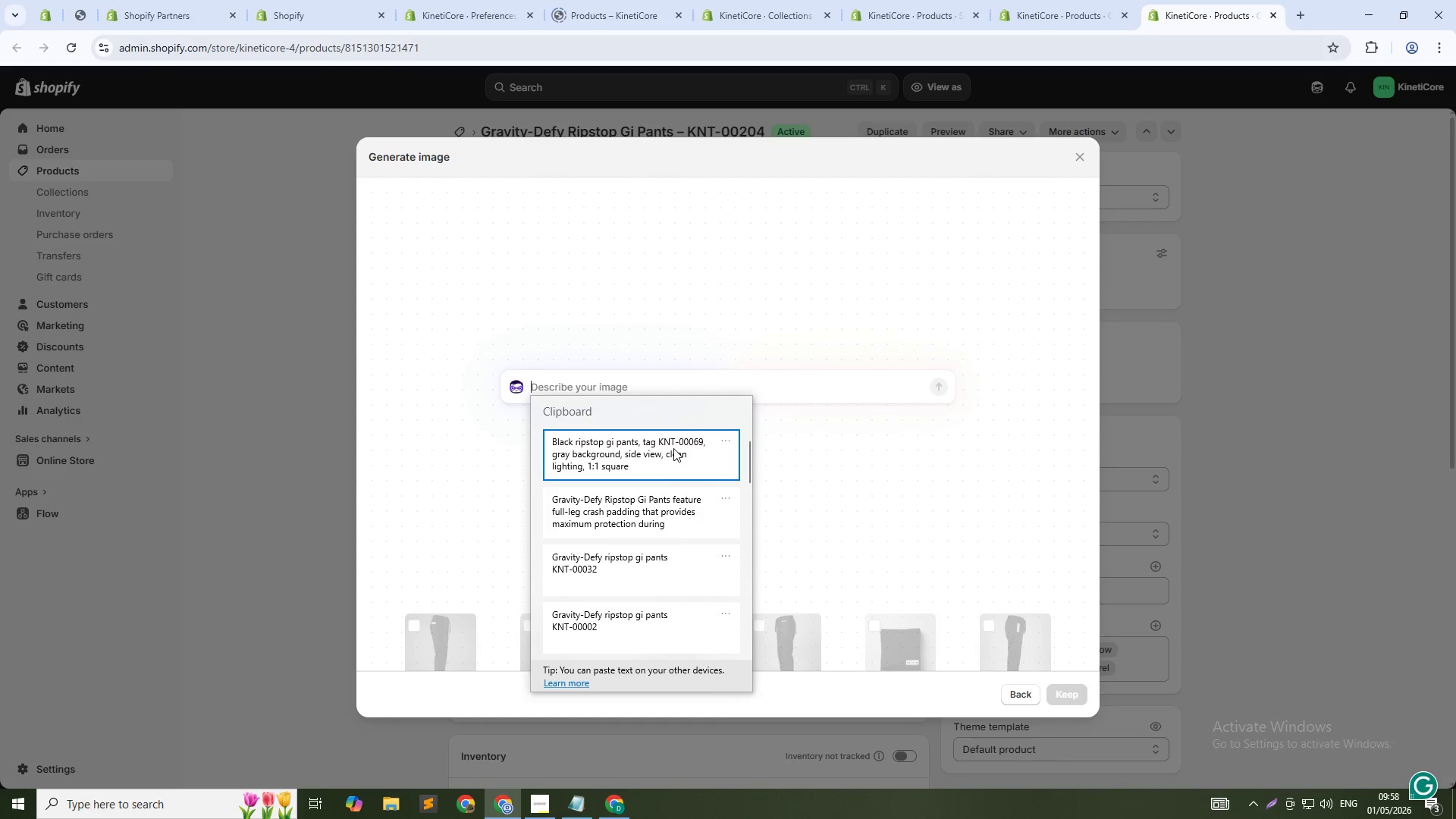 
key(Control+ControlLeft)
 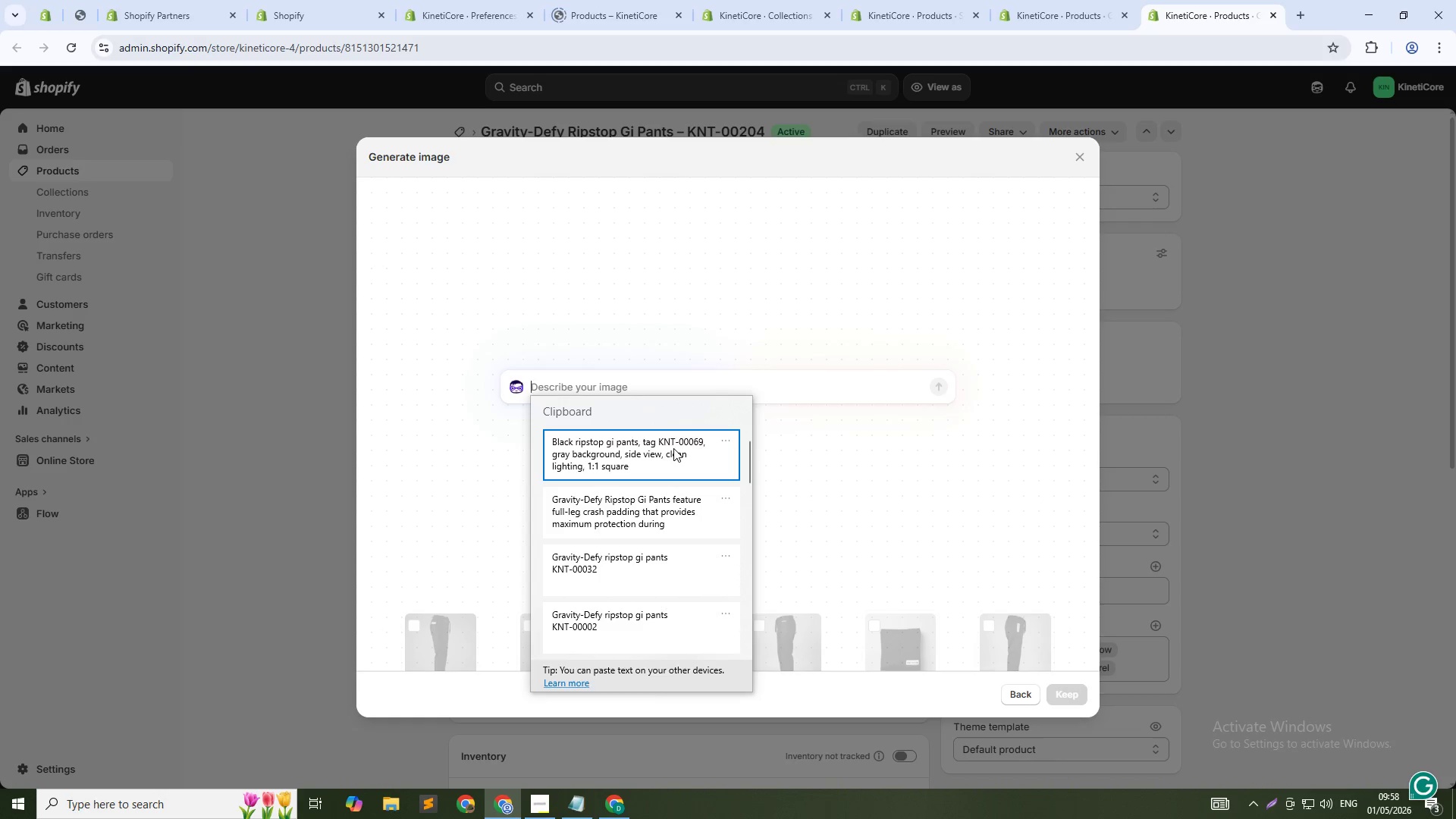 
left_click([688, 379])
 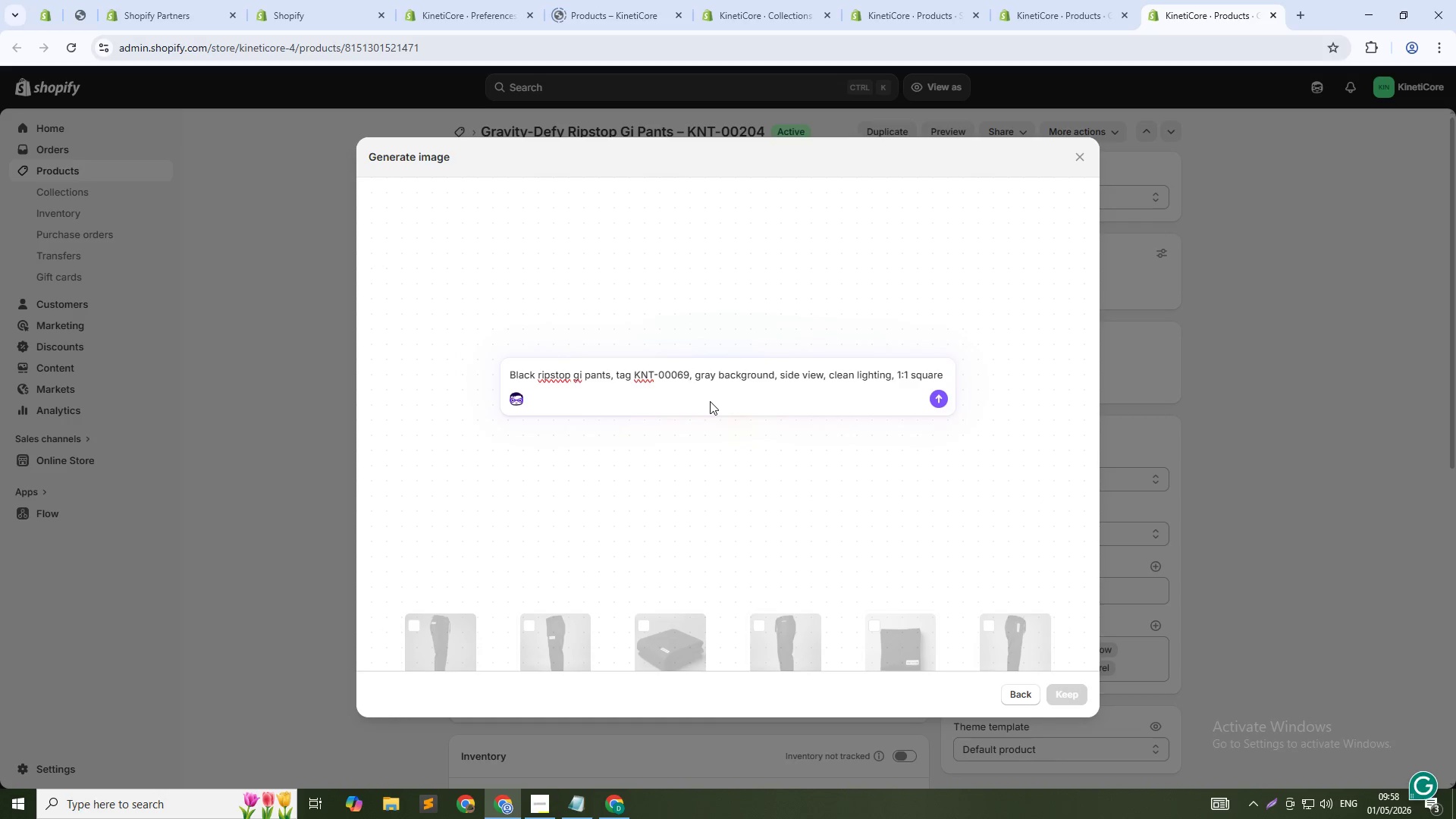 
key(Backspace)
 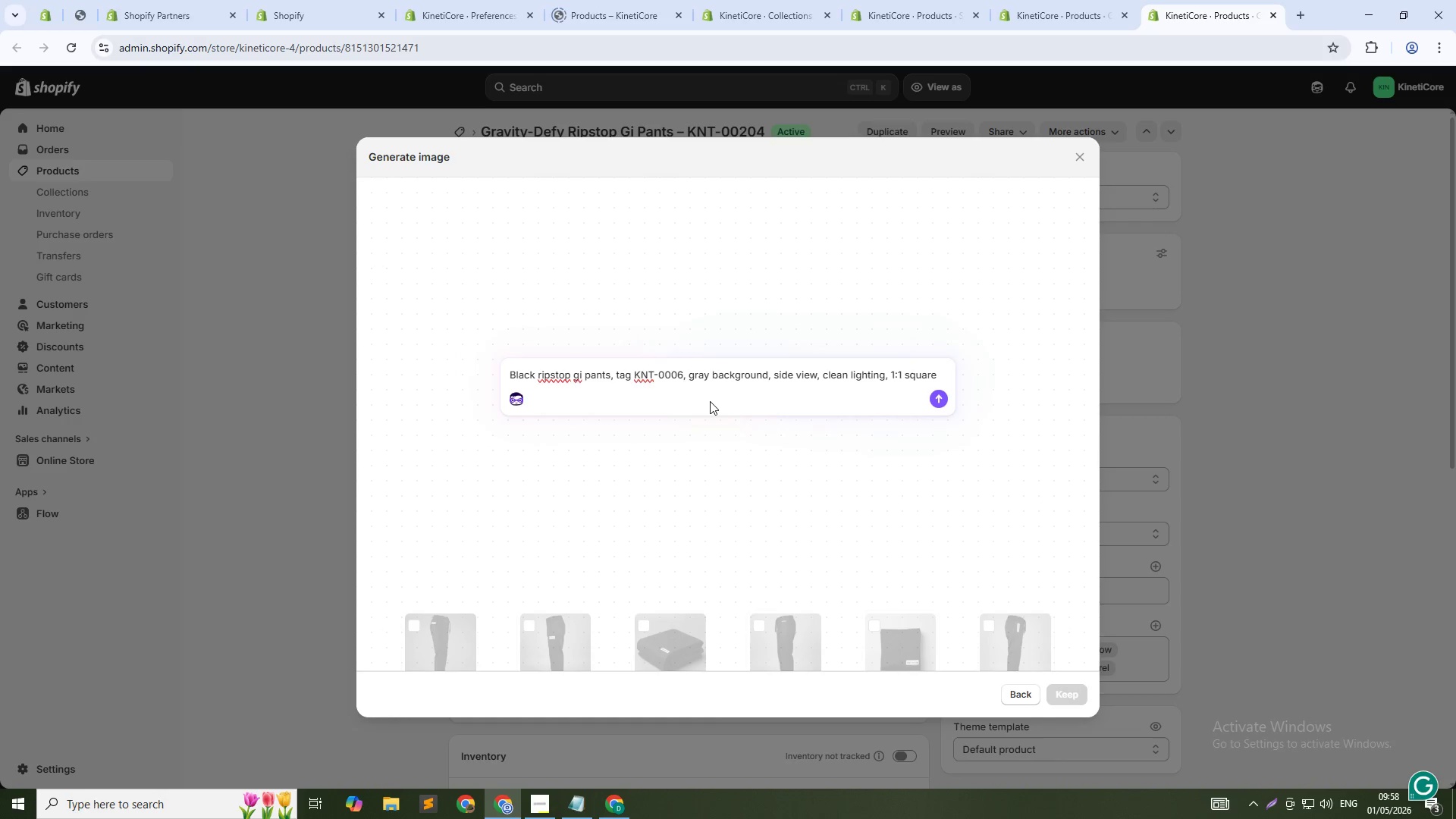 
key(Backspace)
 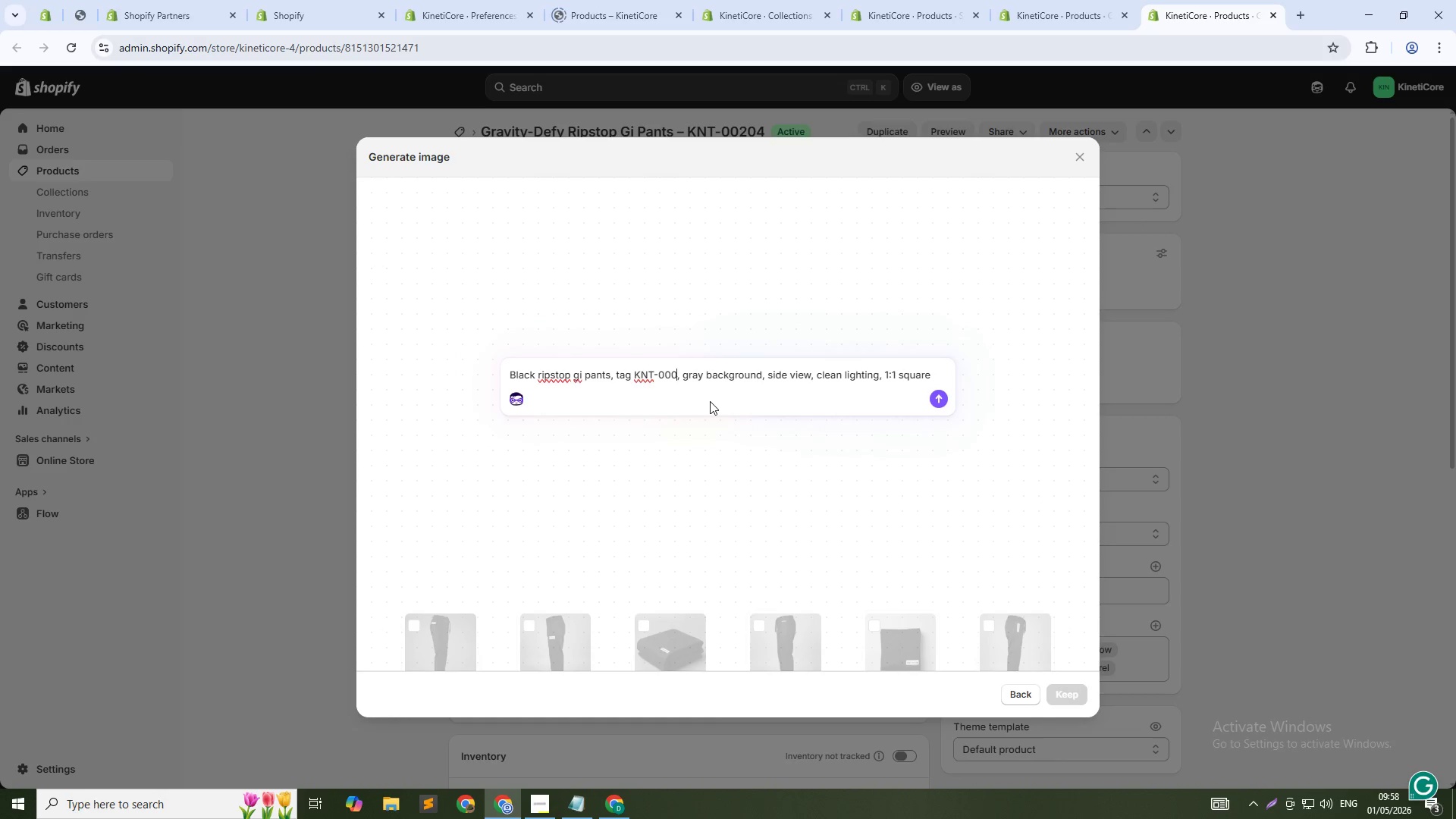 
key(Backspace)
 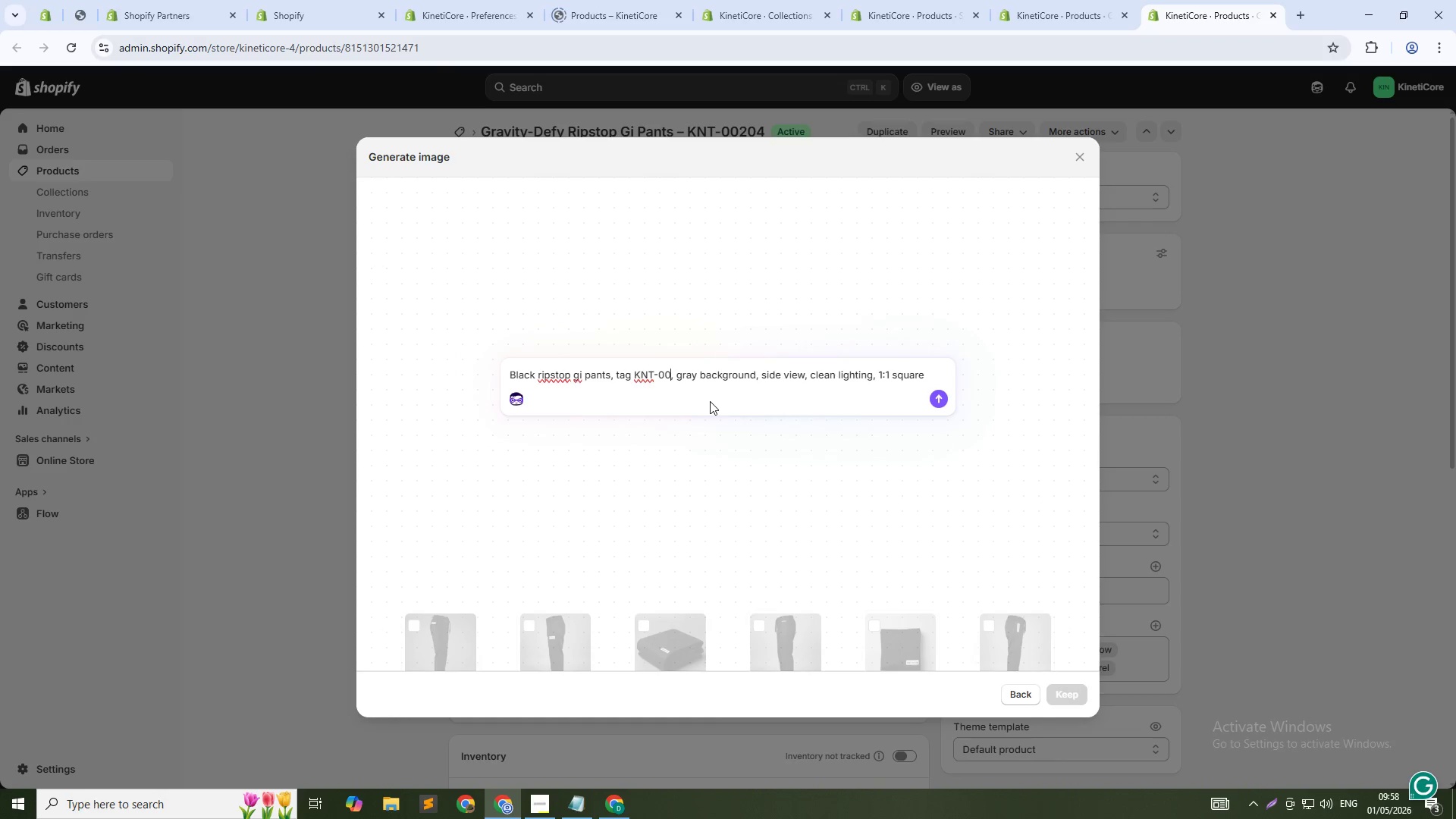 
key(Numpad2)
 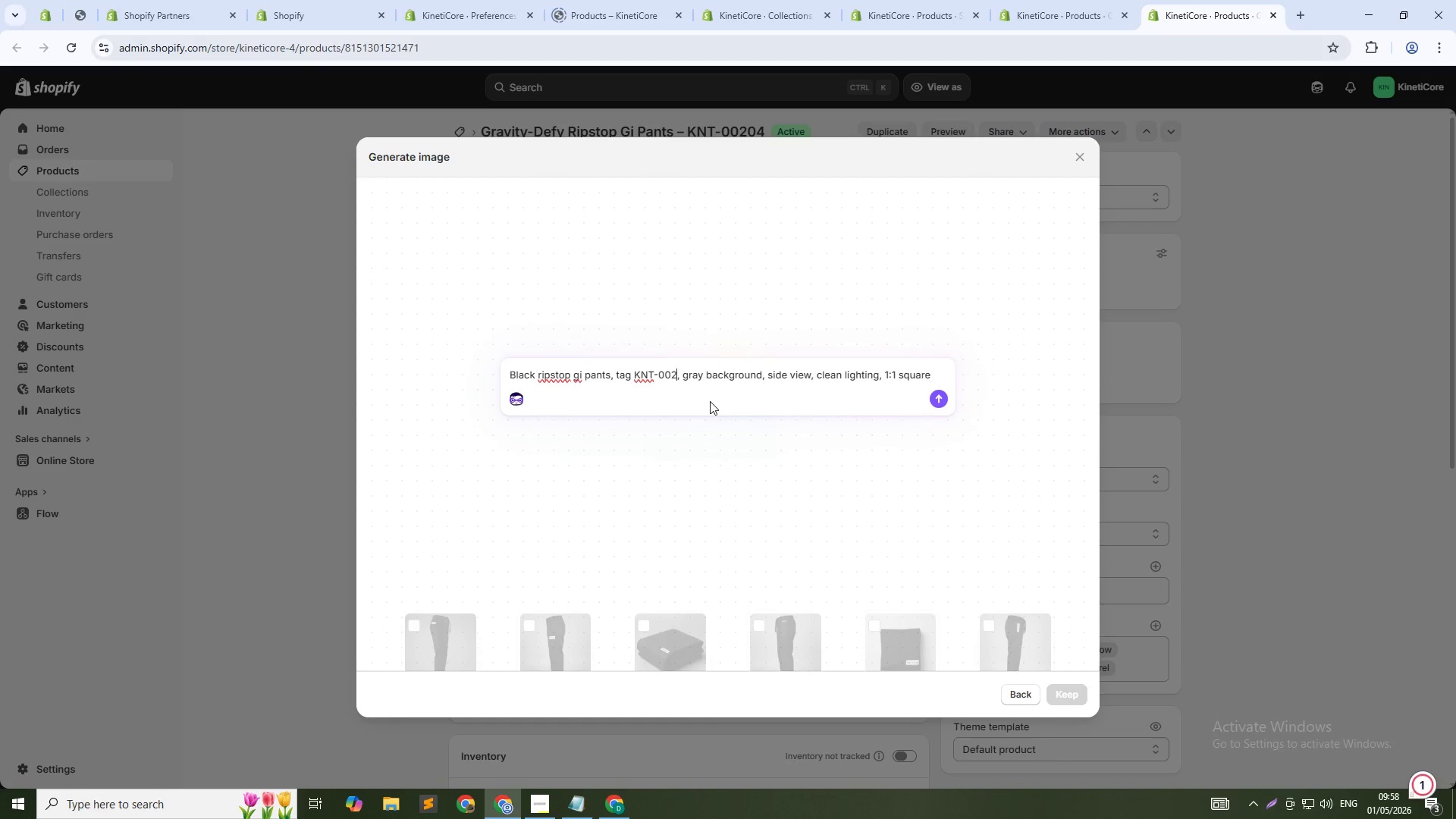 
key(Numpad0)
 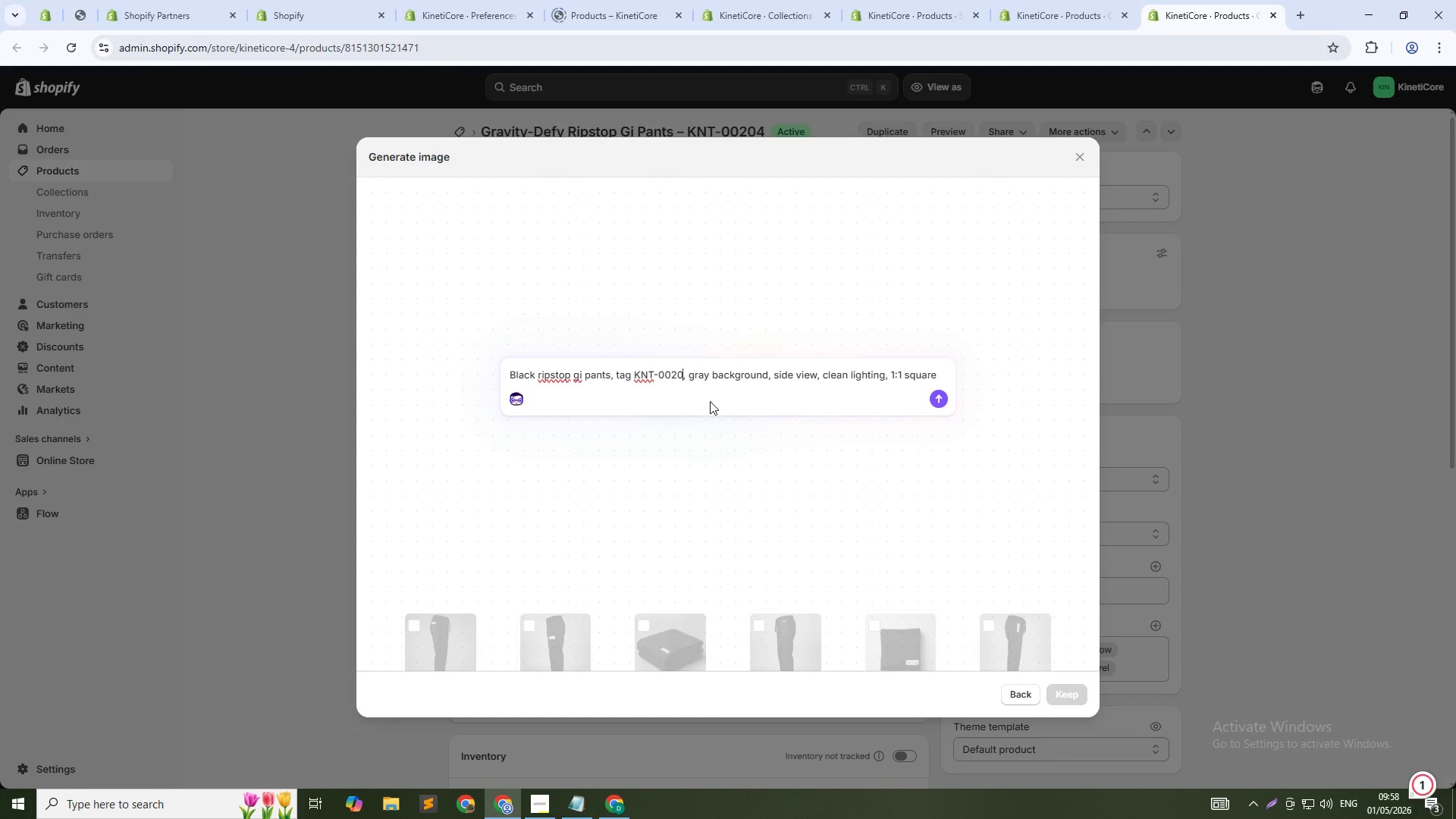 
key(Numpad4)
 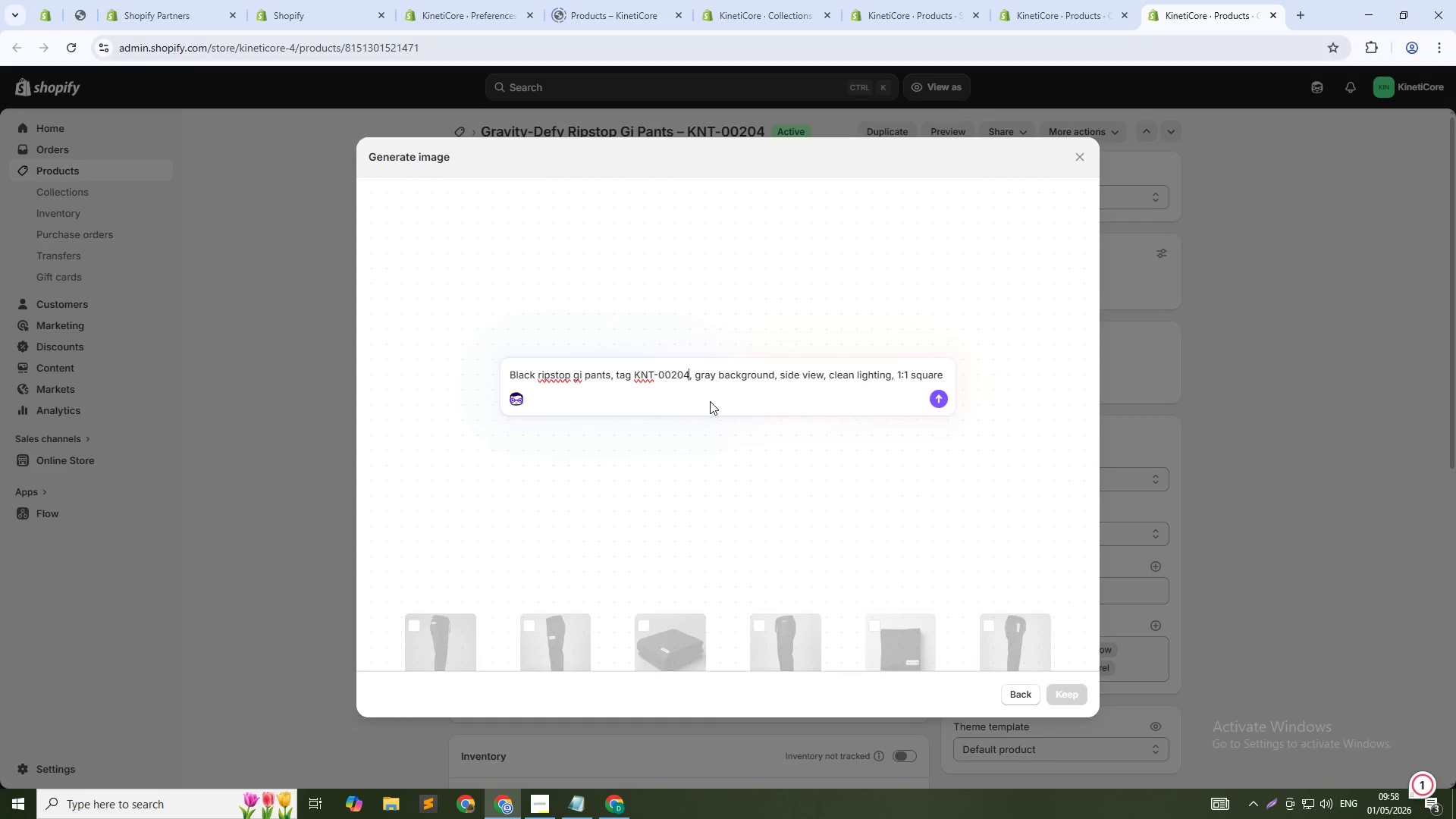 
key(ArrowDown)
 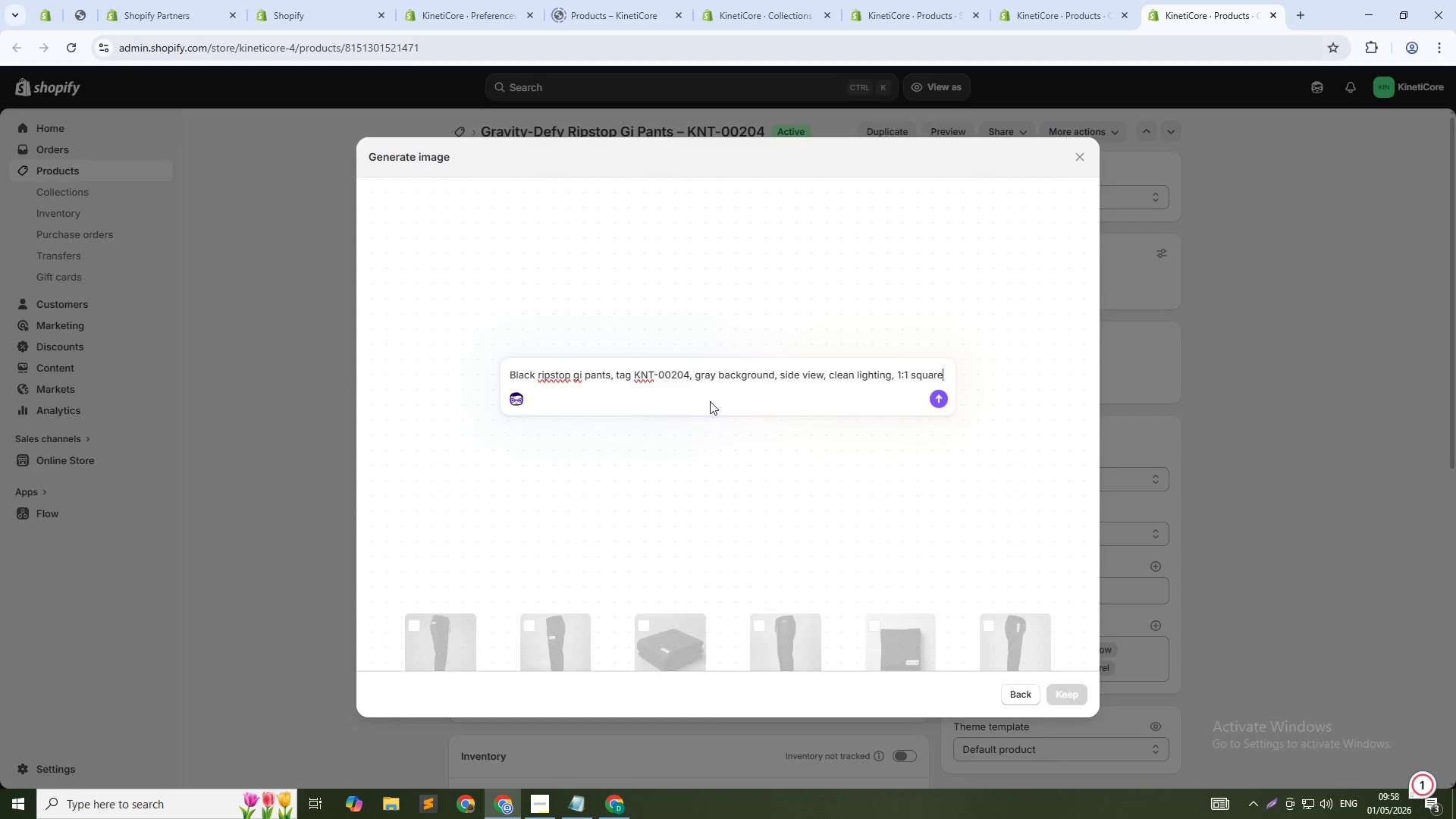 
key(Enter)
 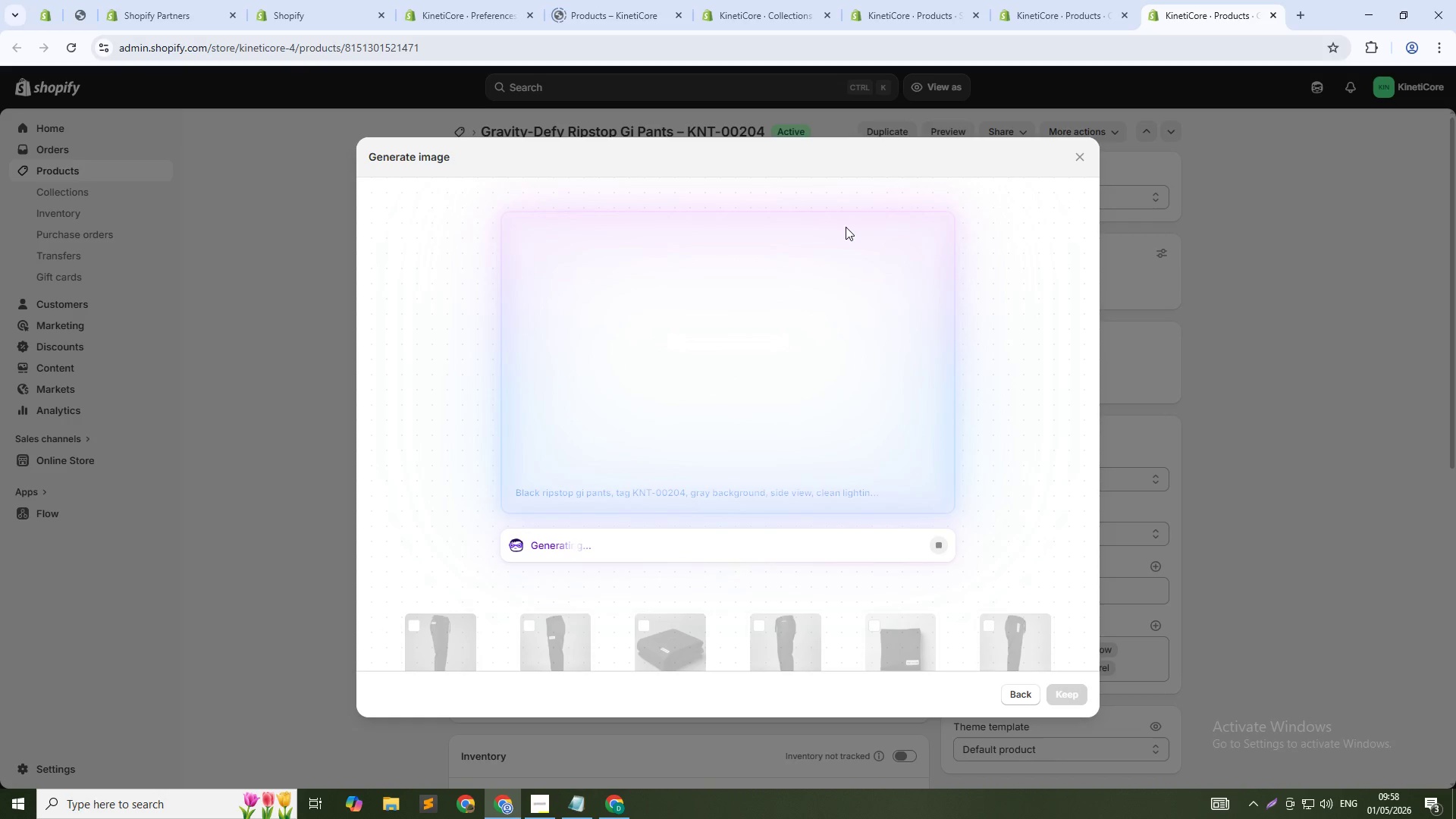 
left_click([1085, 0])
 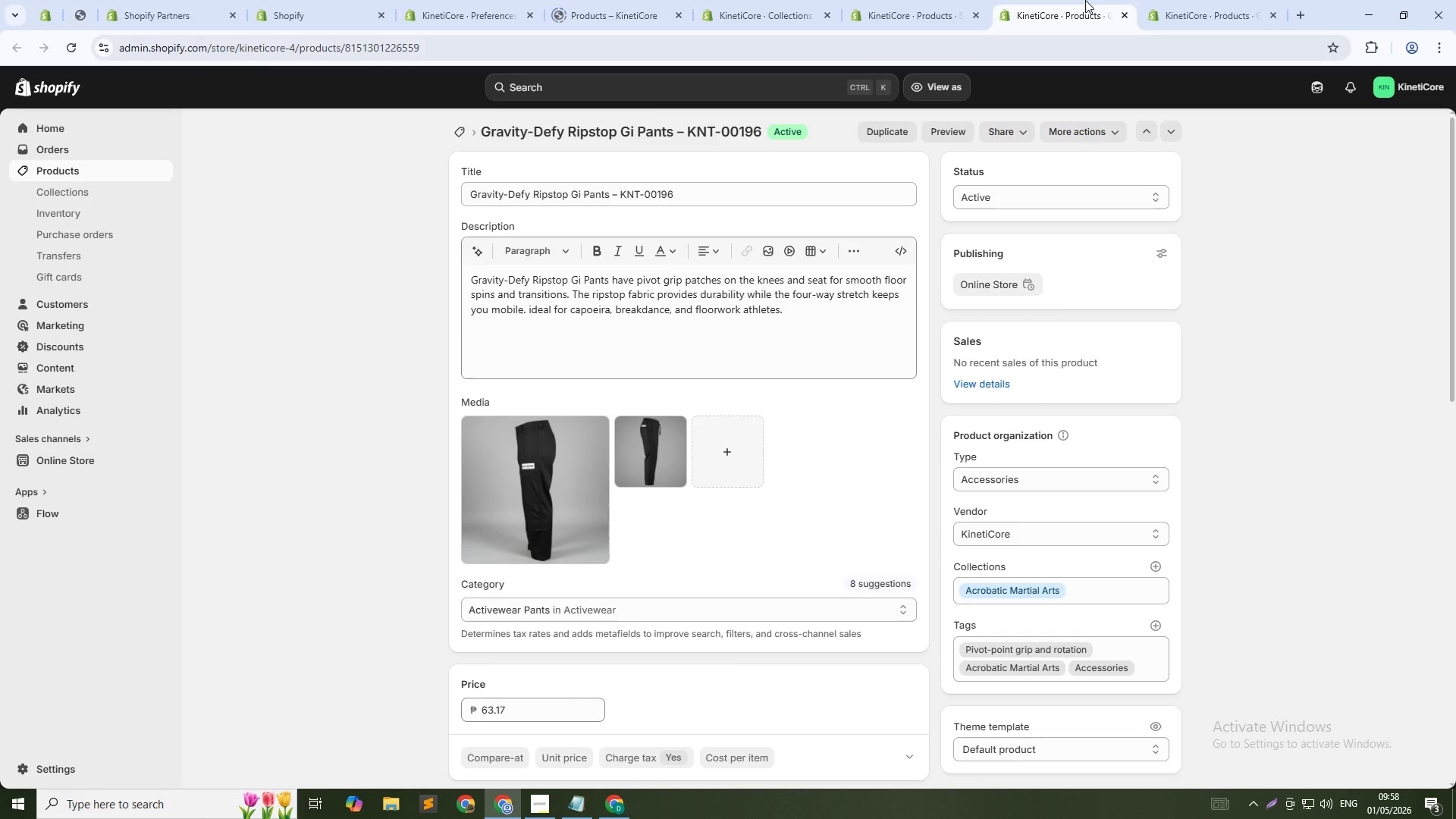 
middle_click([1084, 0])
 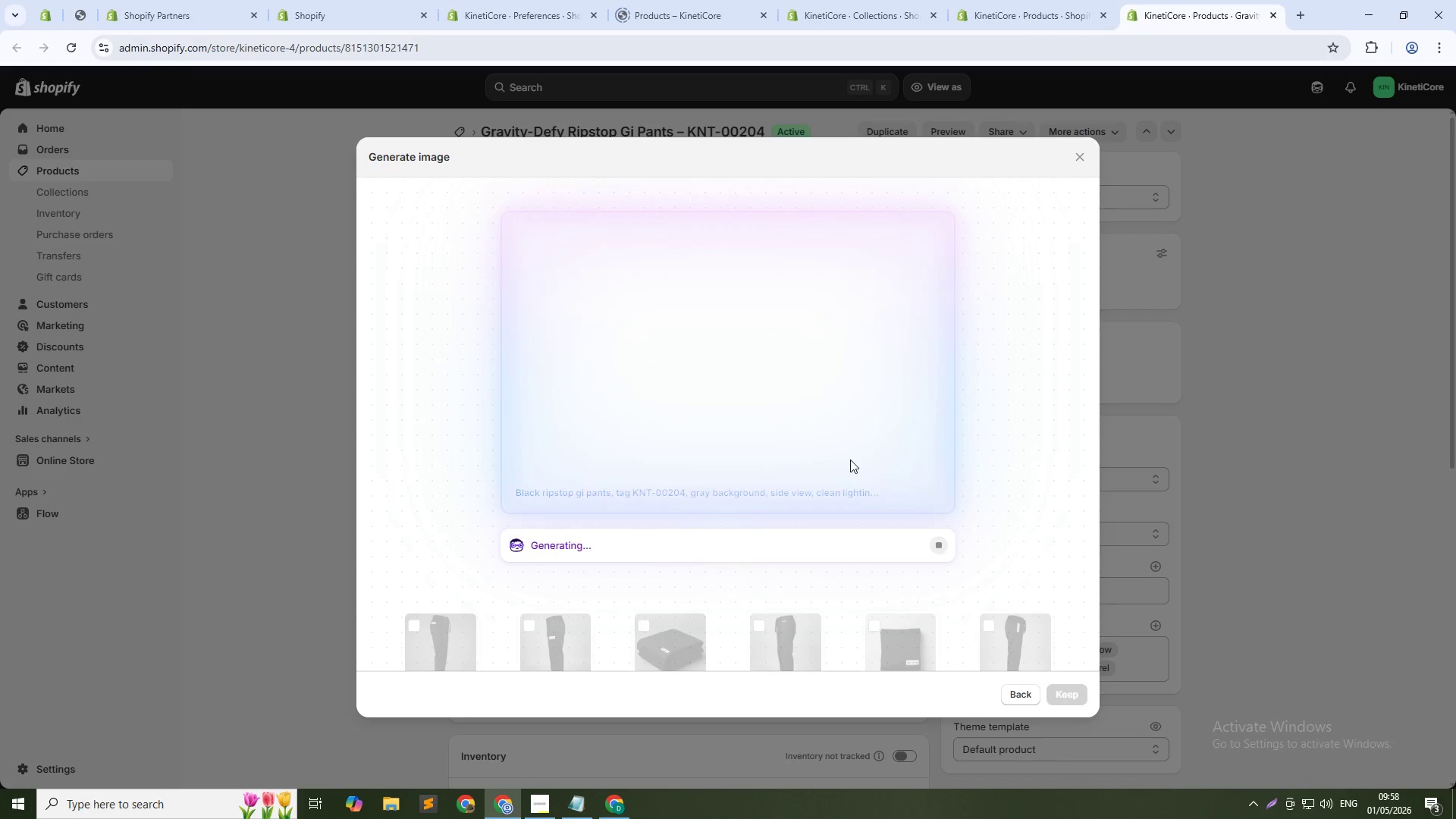 
wait(9.08)
 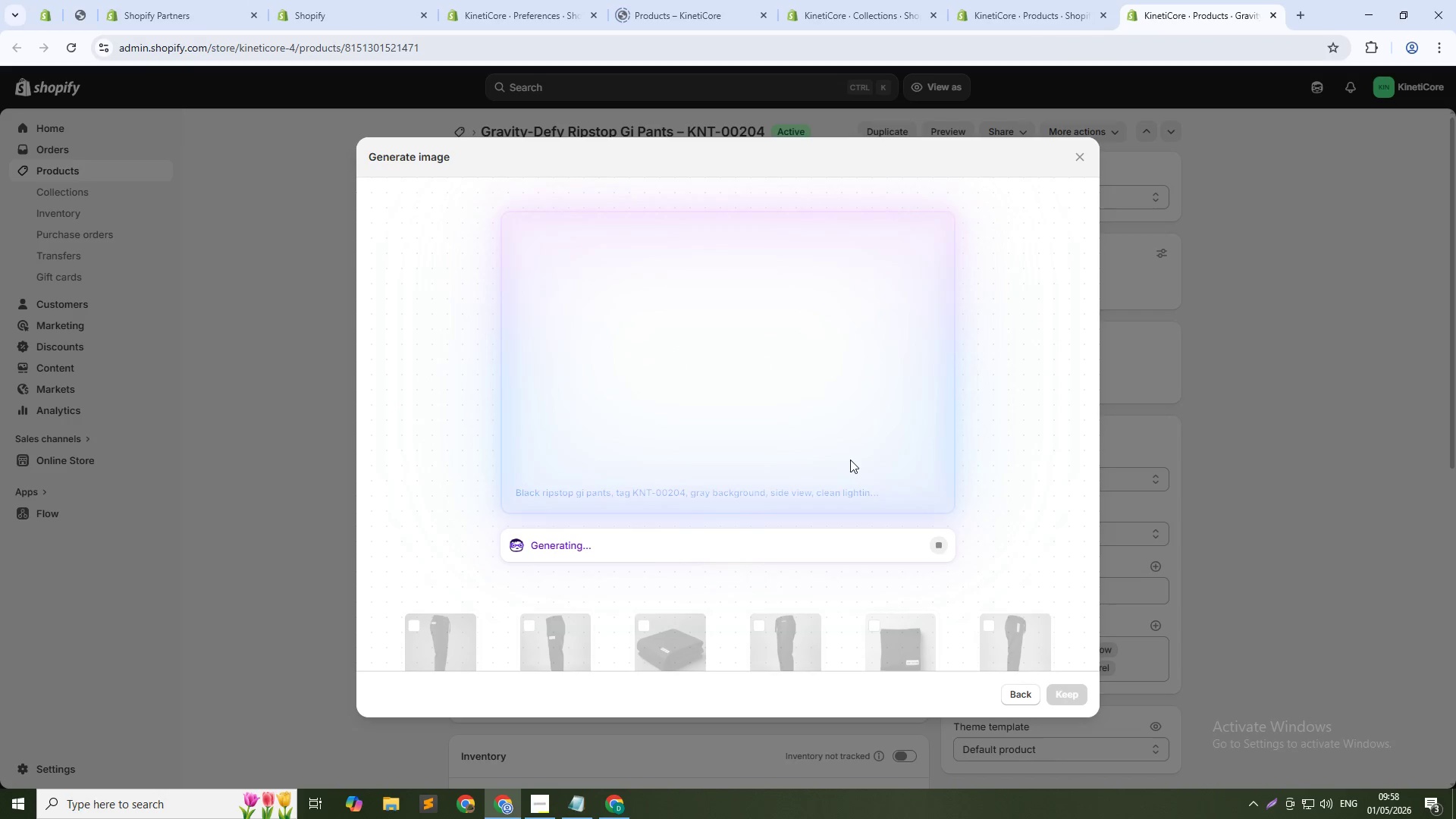 
left_click([1027, 693])
 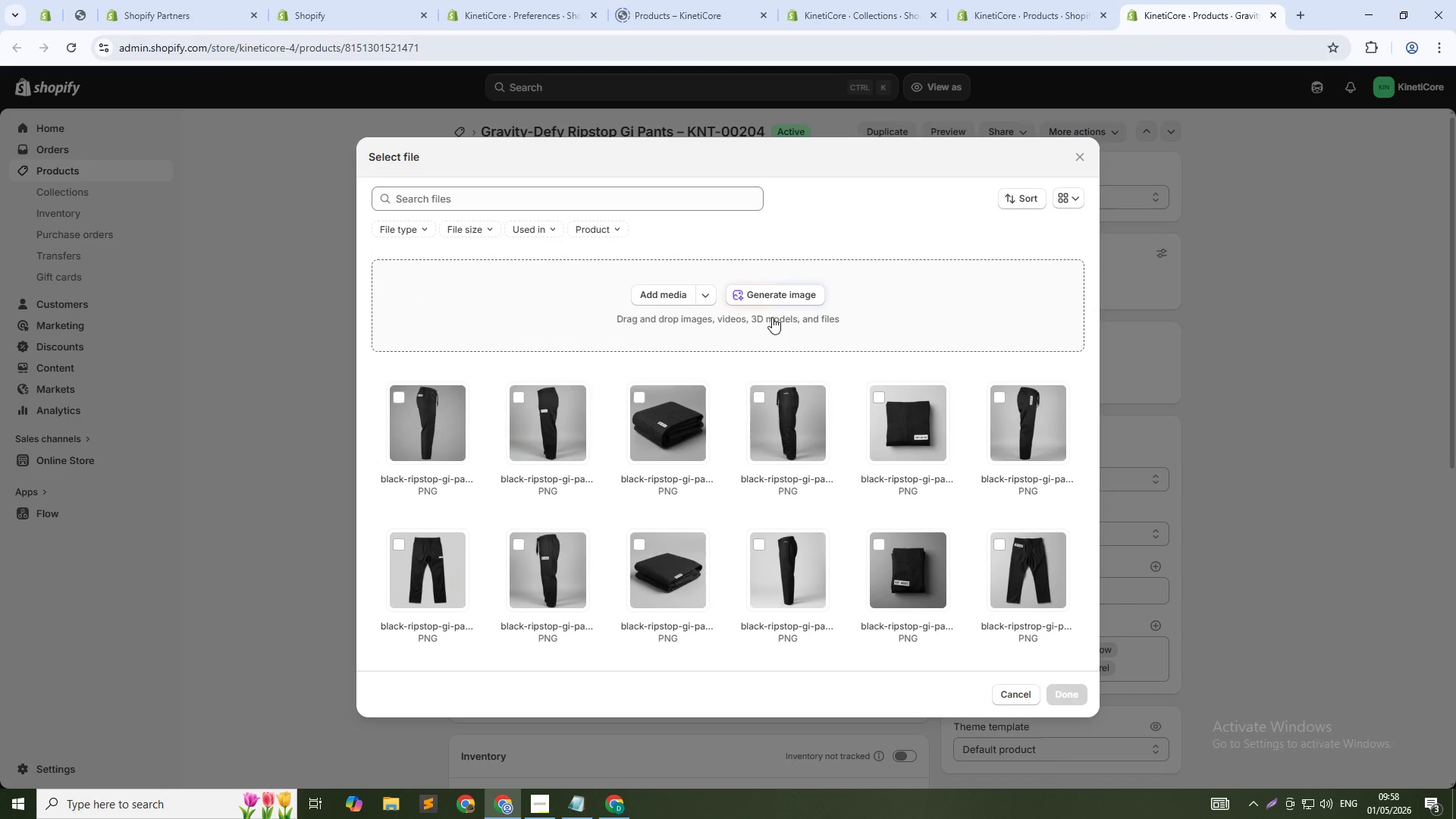 
left_click([767, 291])
 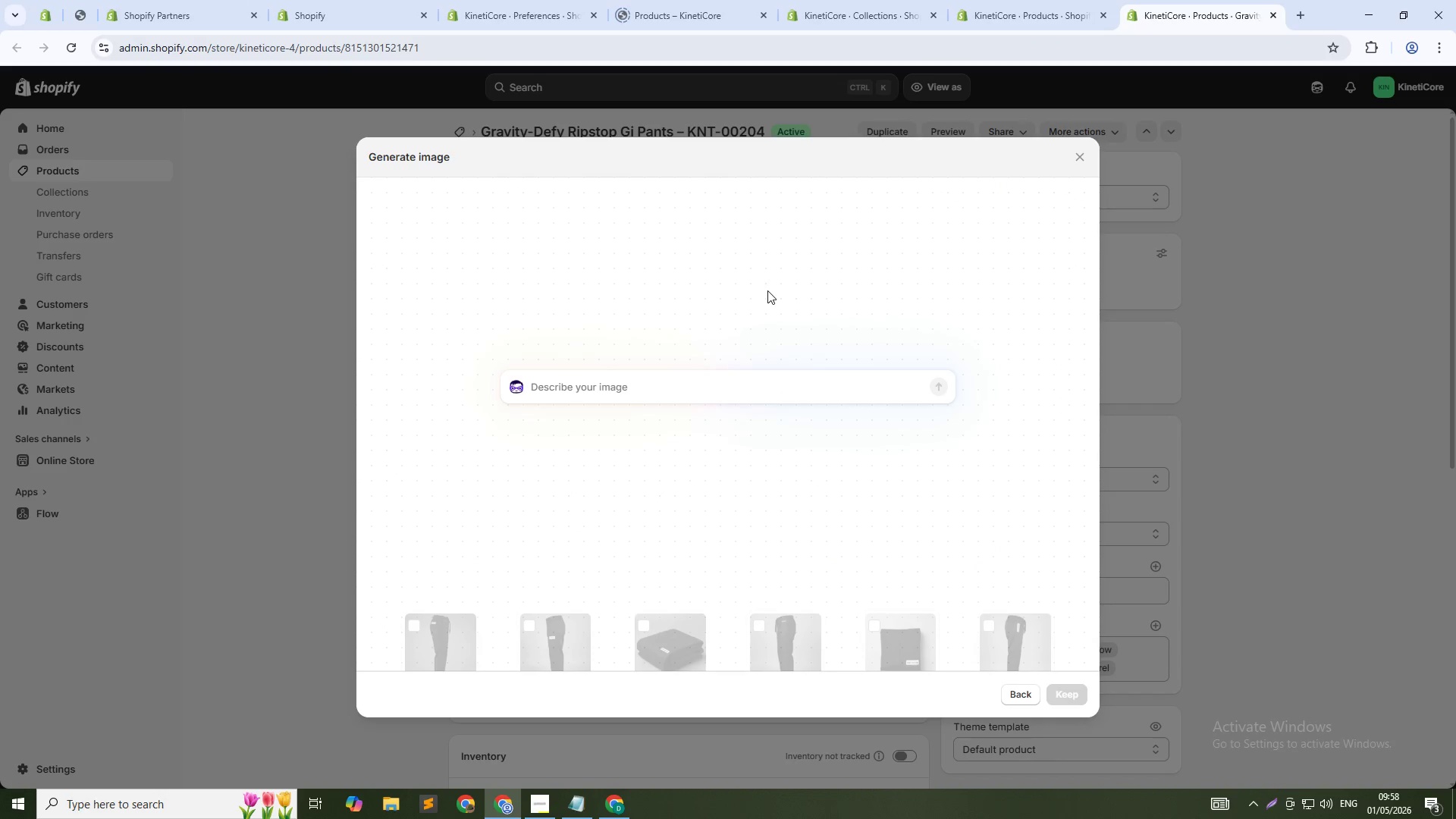 
type(Black ripstop gi pants, tag KNT-00204, gray backgorund, front view, clean lighting, 1:! squre)
 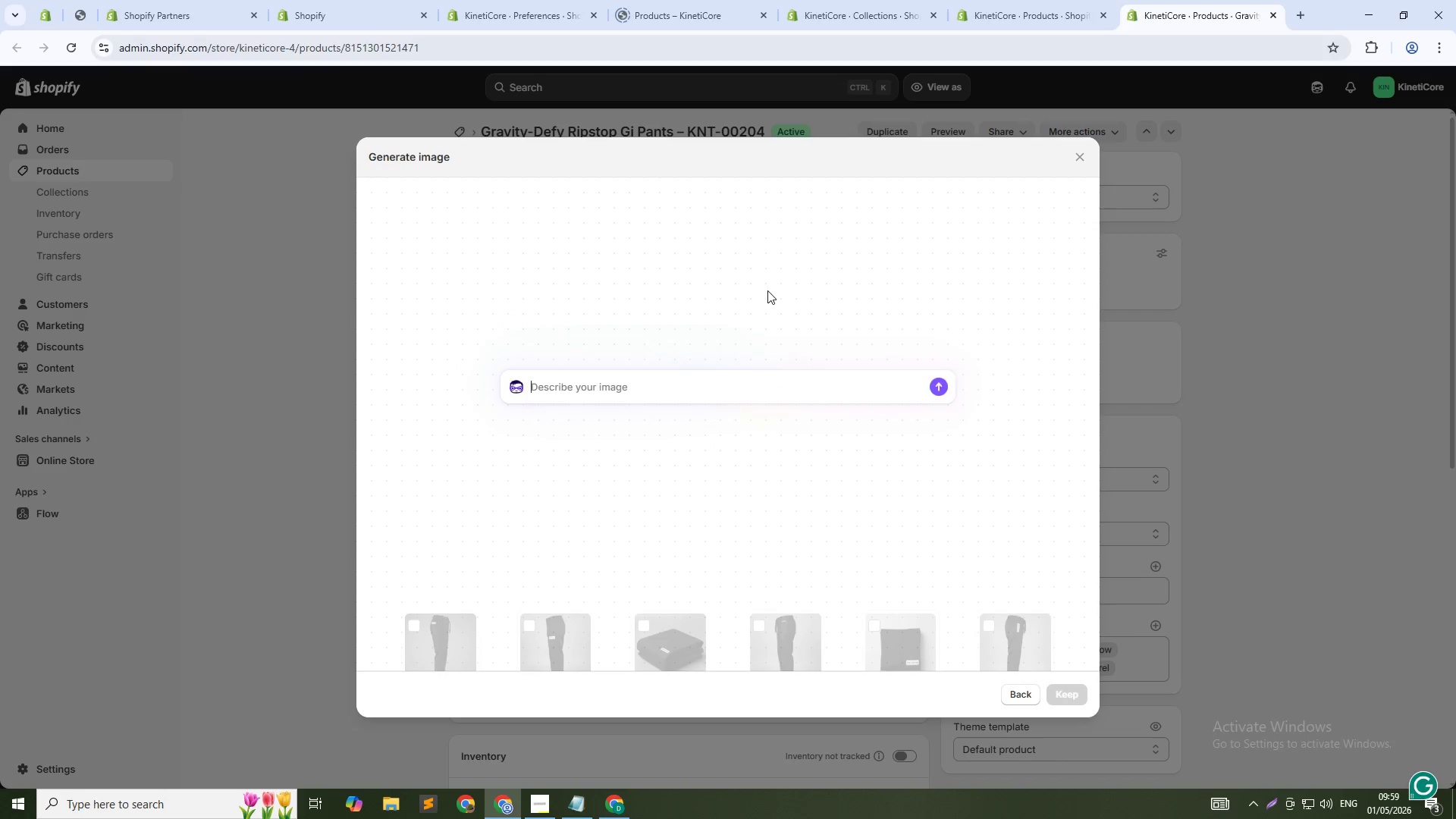 
 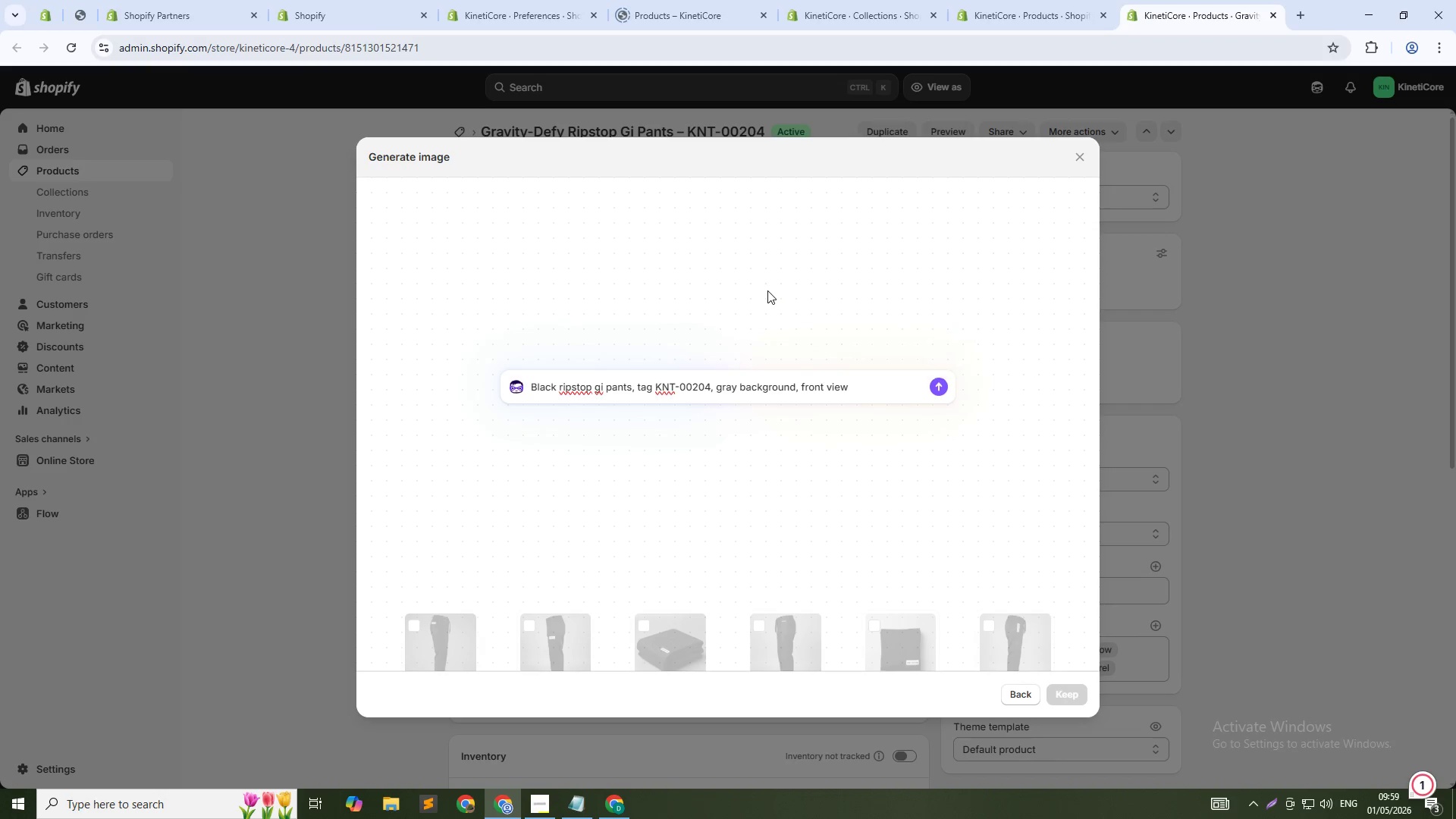 
hold_key(key=A, duration=0.31)
 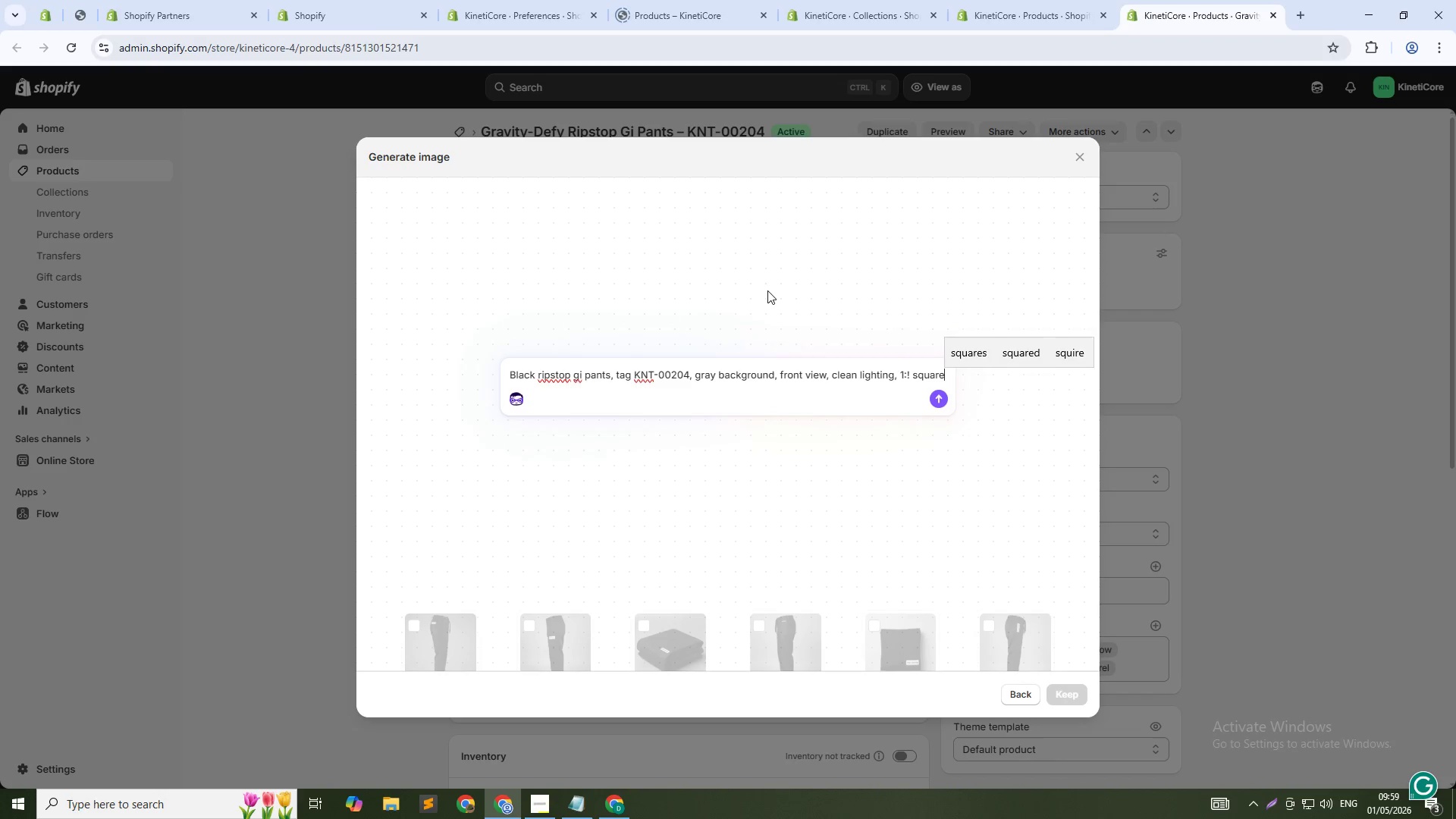 
key(Enter)
 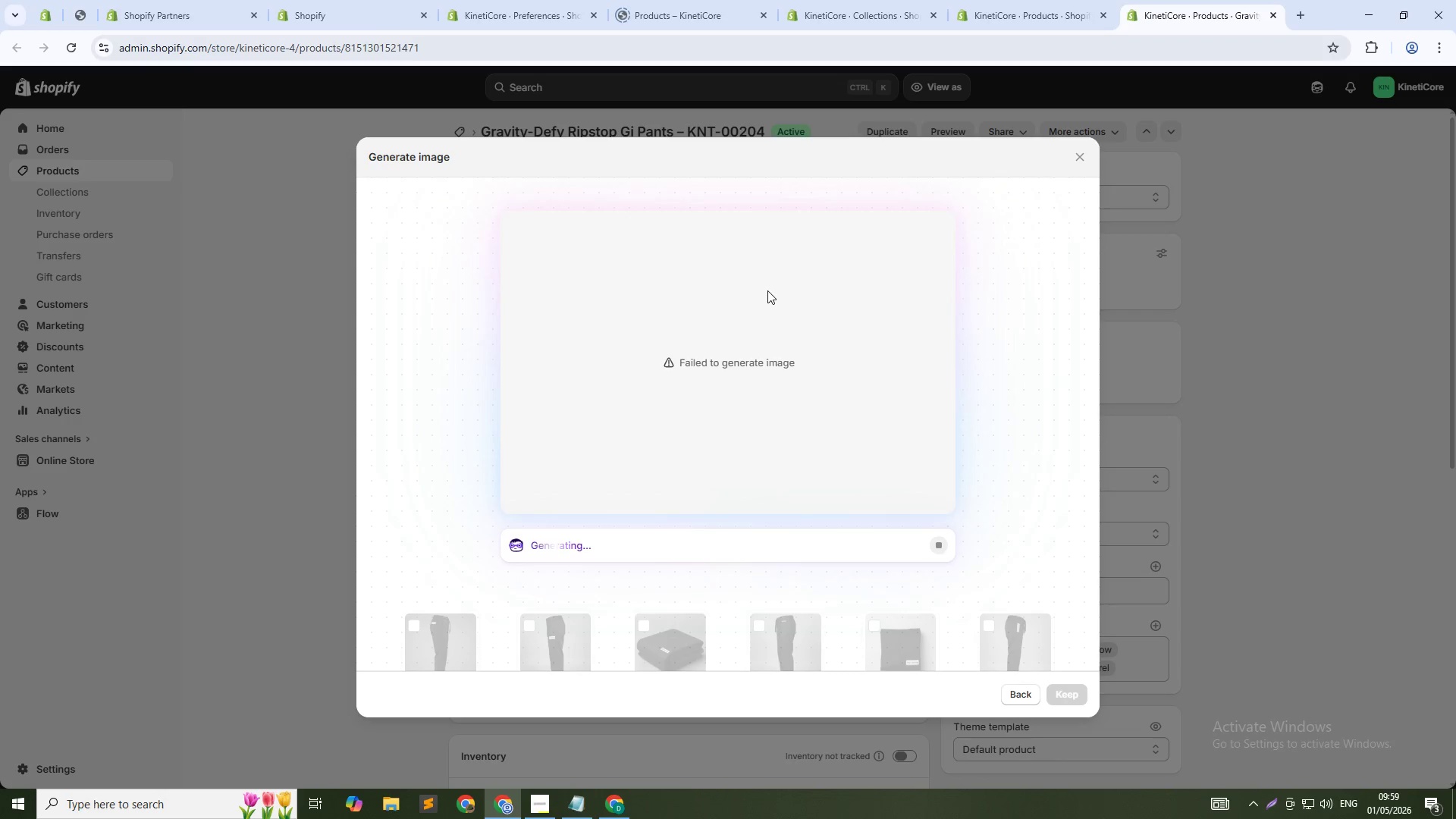 
wait(25.81)
 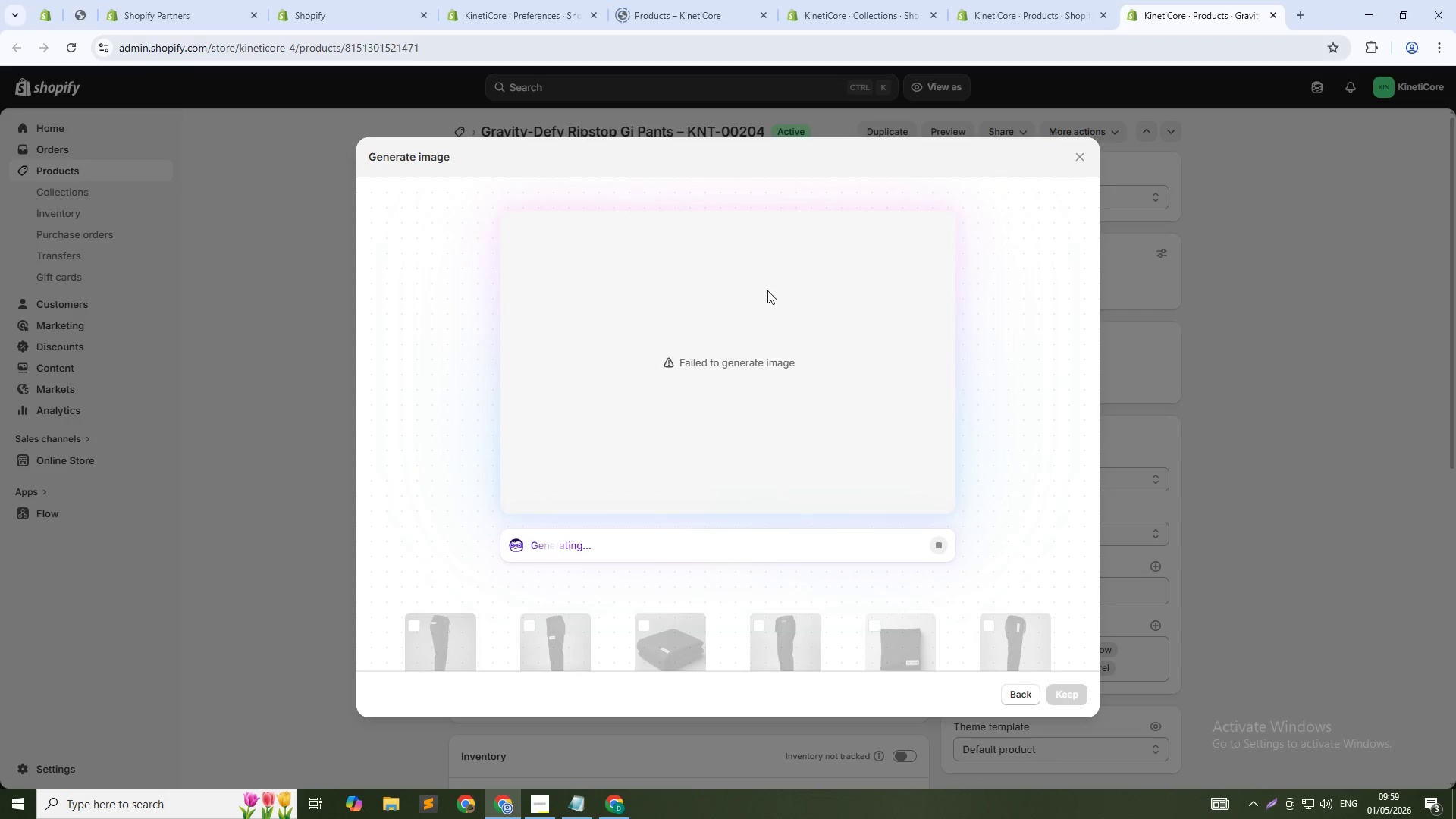 
left_click([1020, 697])
 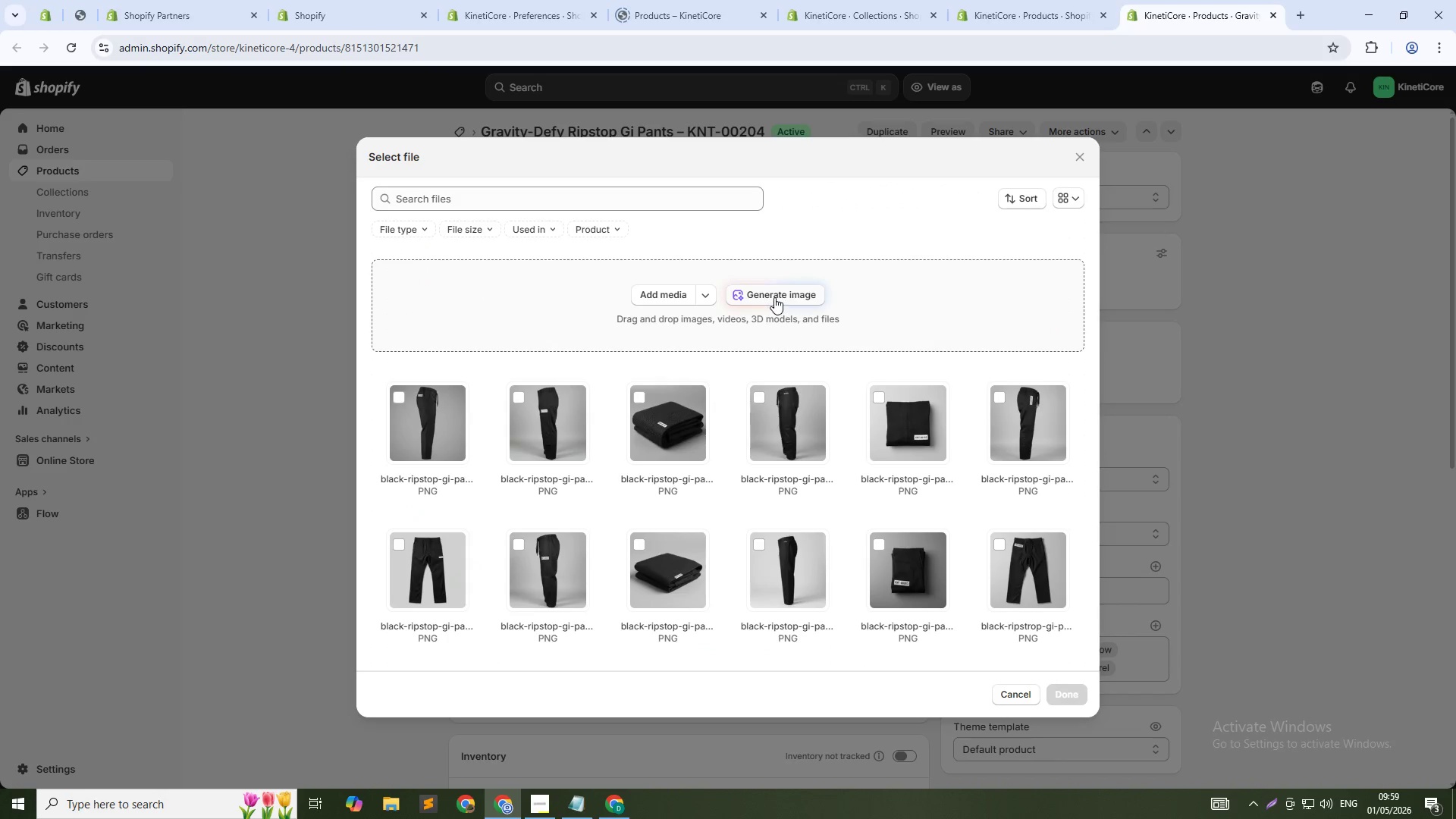 
scroll: coordinate [814, 579], scroll_direction: down, amount: 5.0
 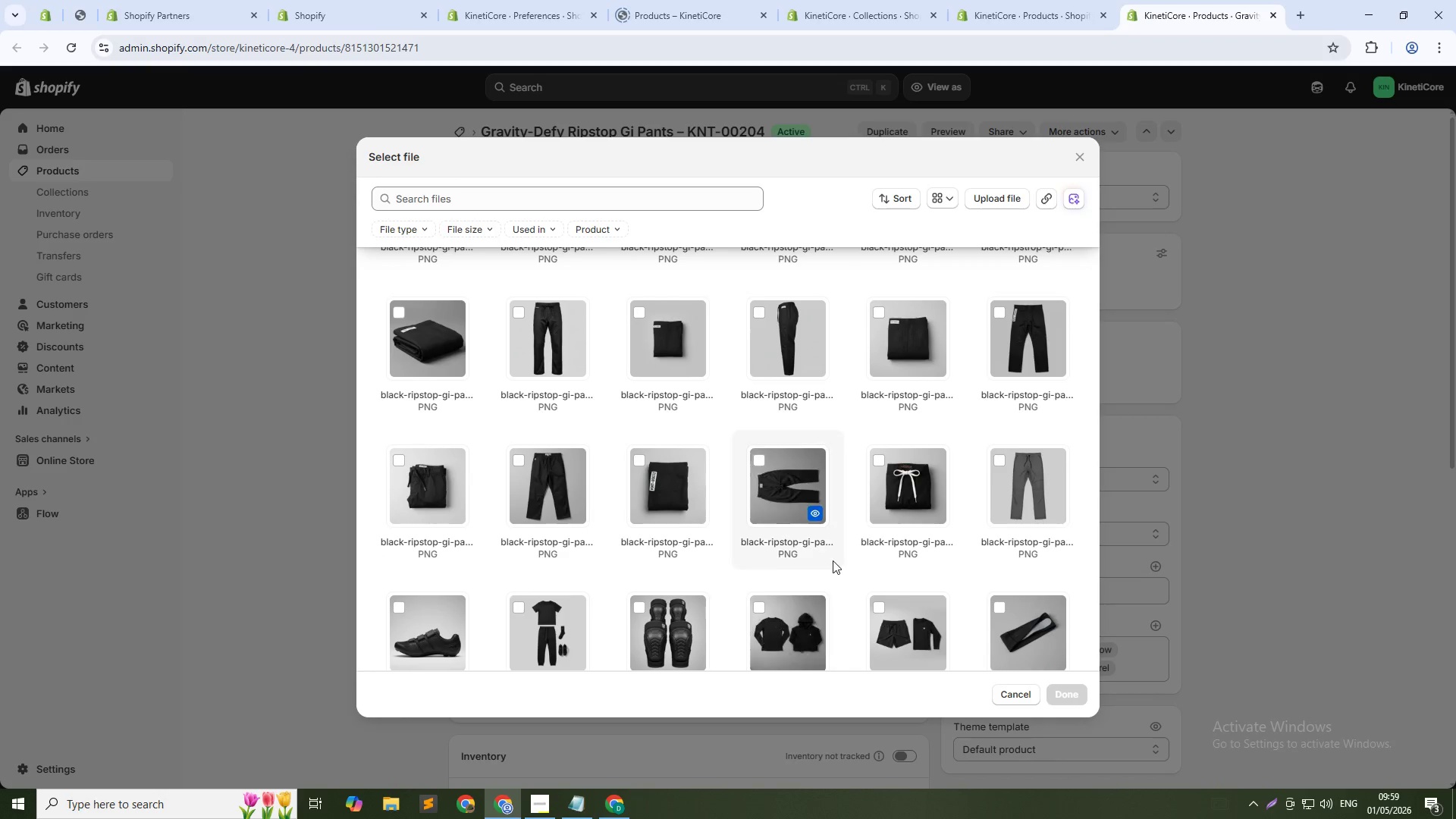 
mouse_move([893, 507])
 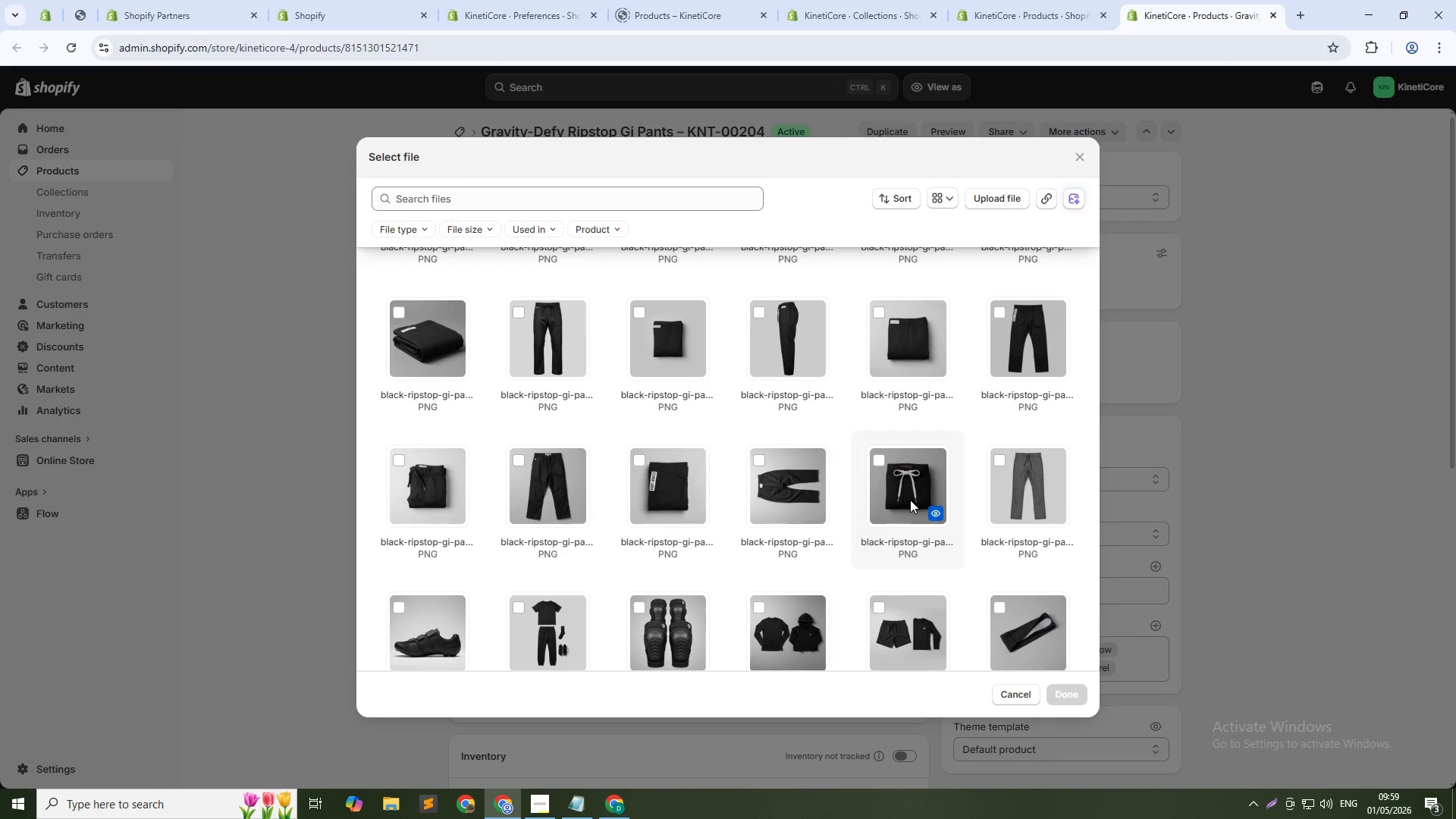 
scroll: coordinate [910, 500], scroll_direction: down, amount: 2.0
 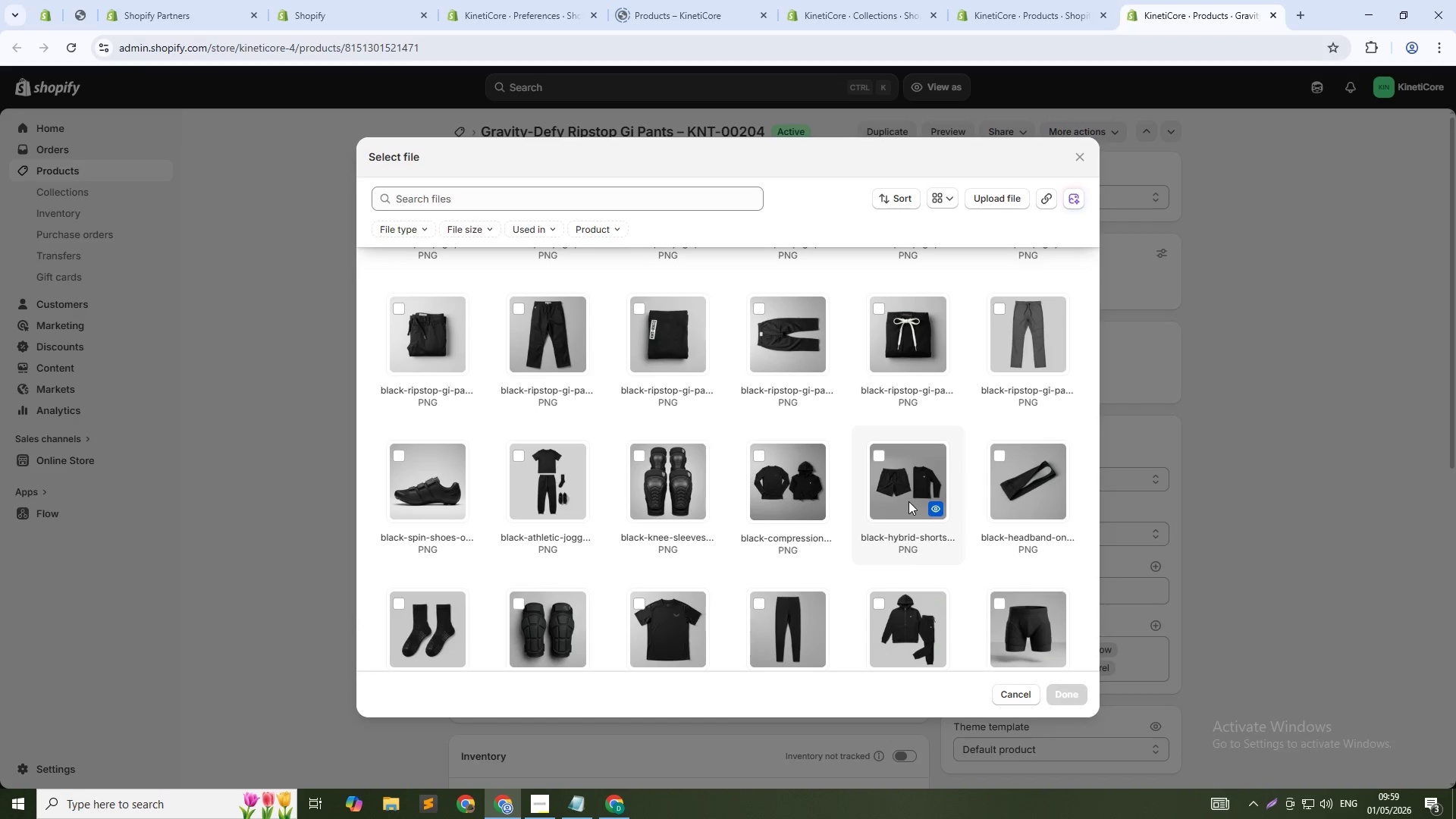 
scroll: coordinate [872, 485], scroll_direction: up, amount: 9.0
 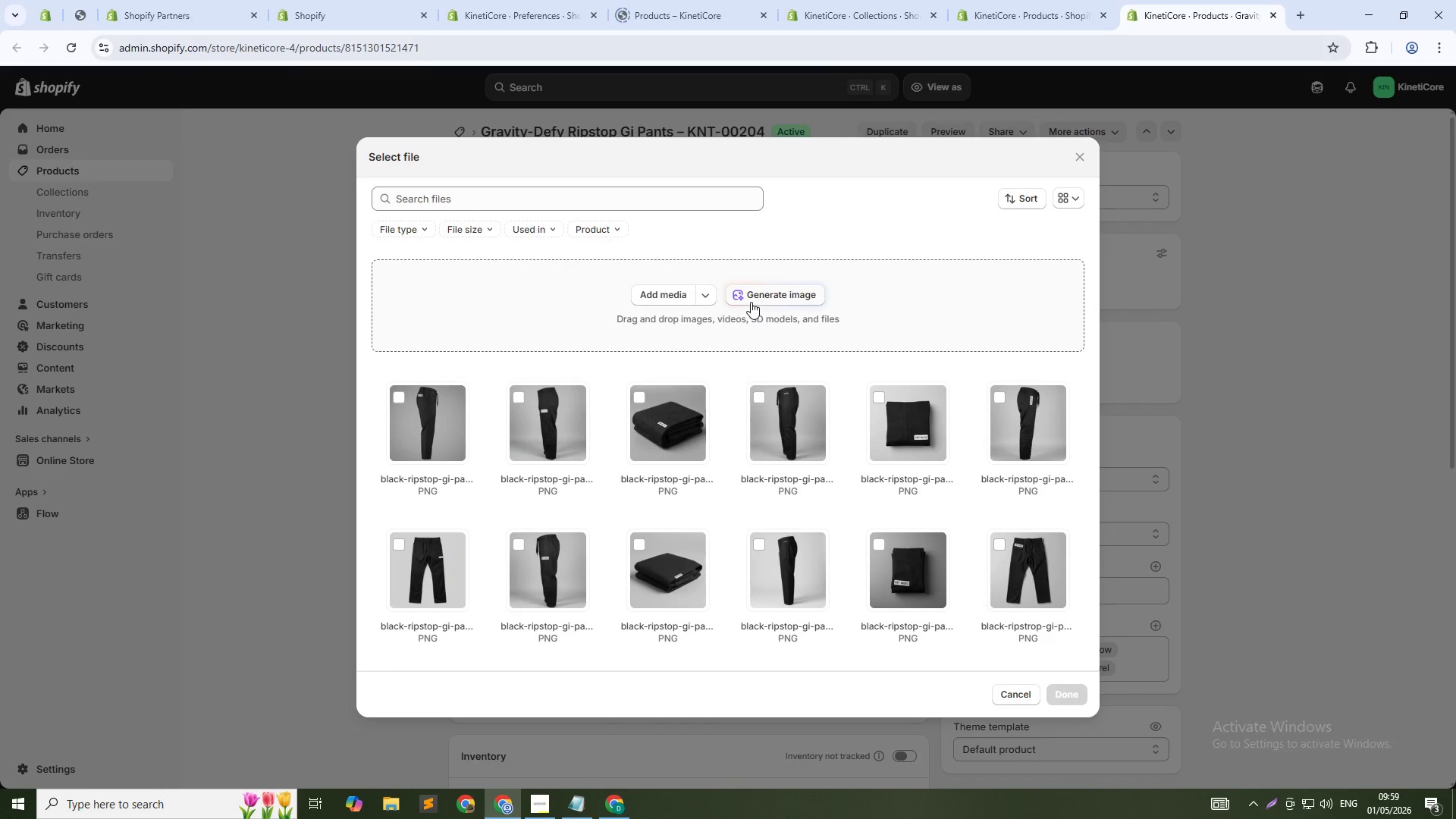 
left_click([751, 302])
 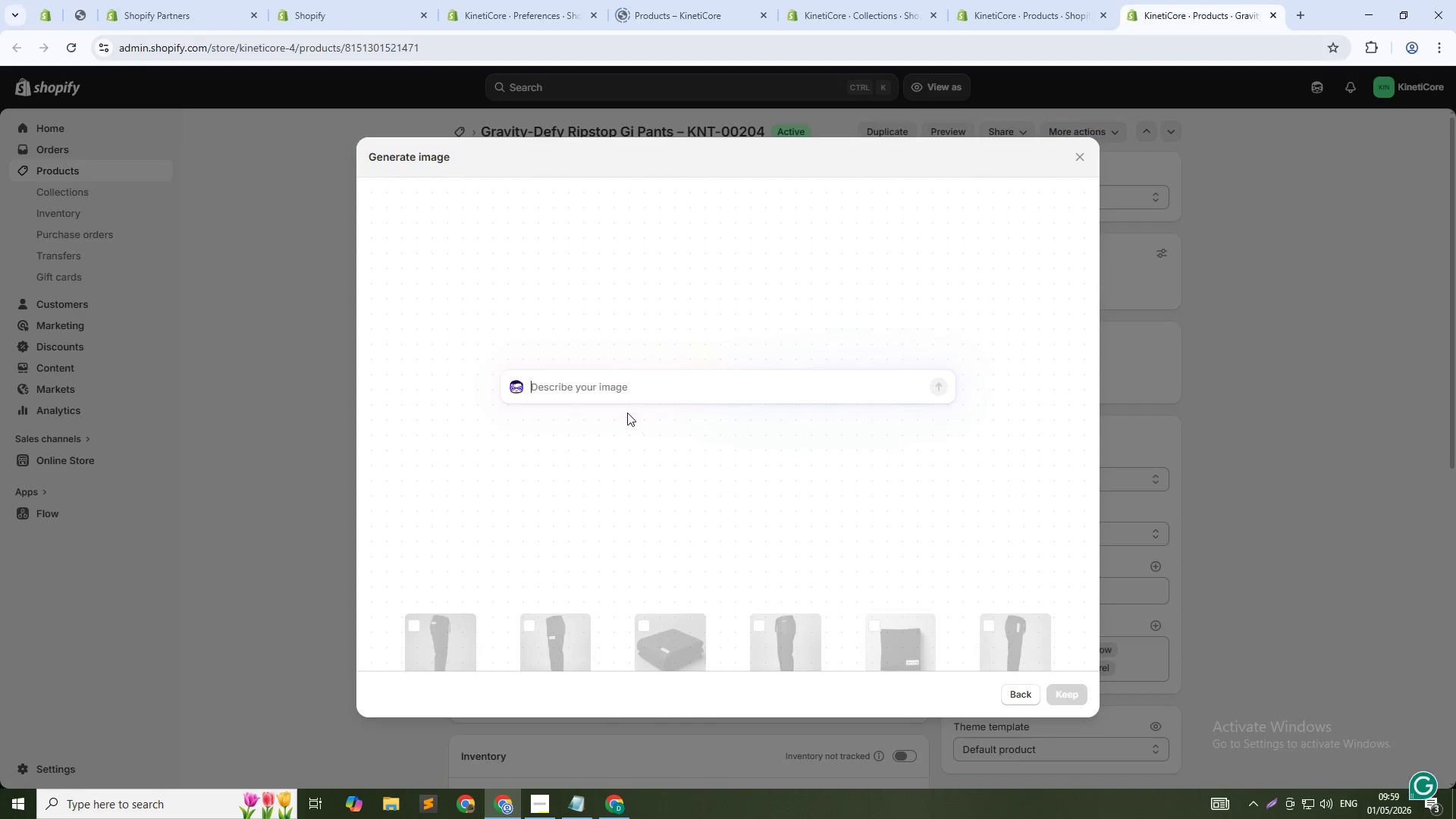 
left_click([617, 387])
 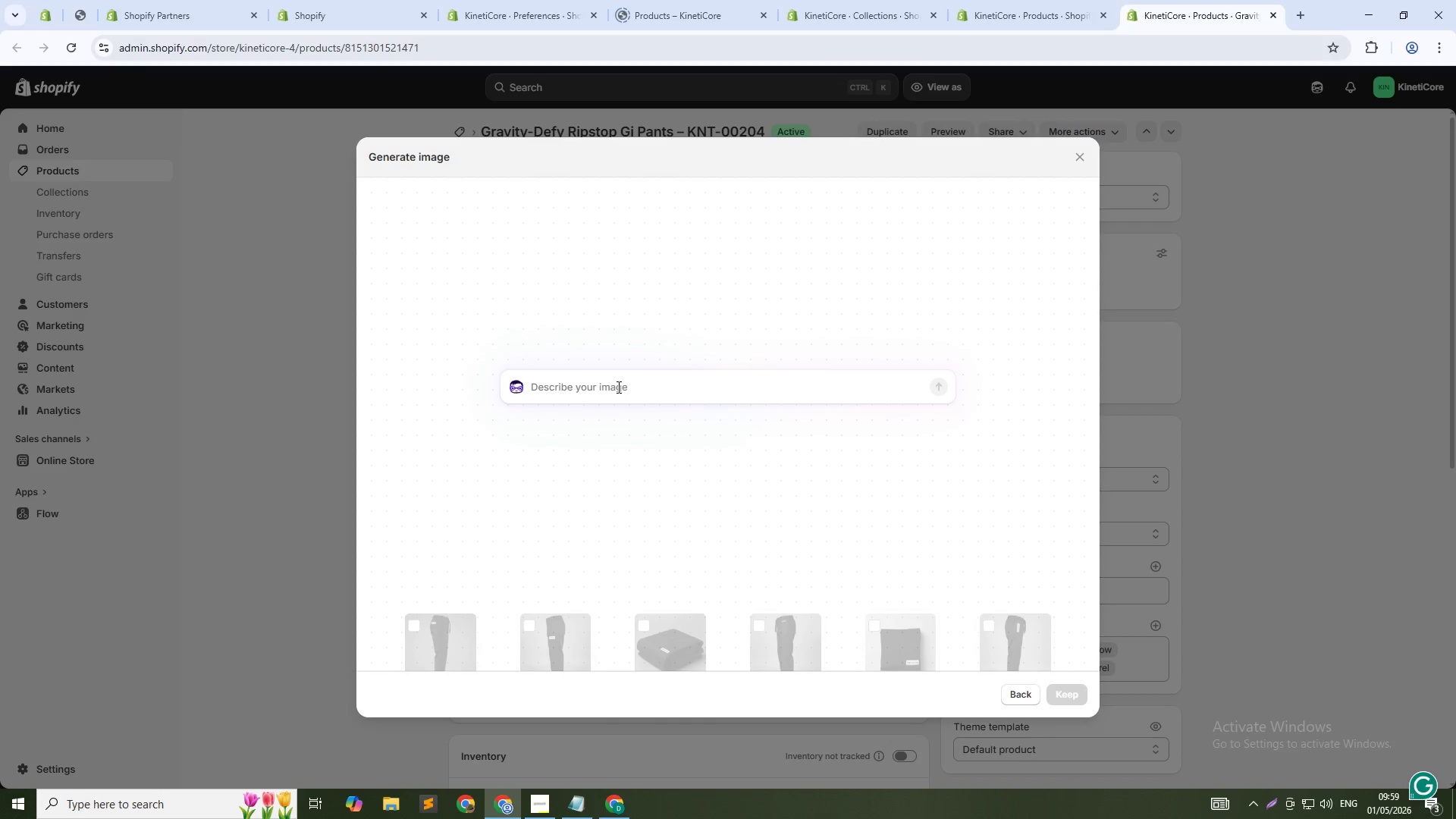 
type(Black ripstop gi pants folded, label KNT-00204, gray background, macro view, 1:1 square)
 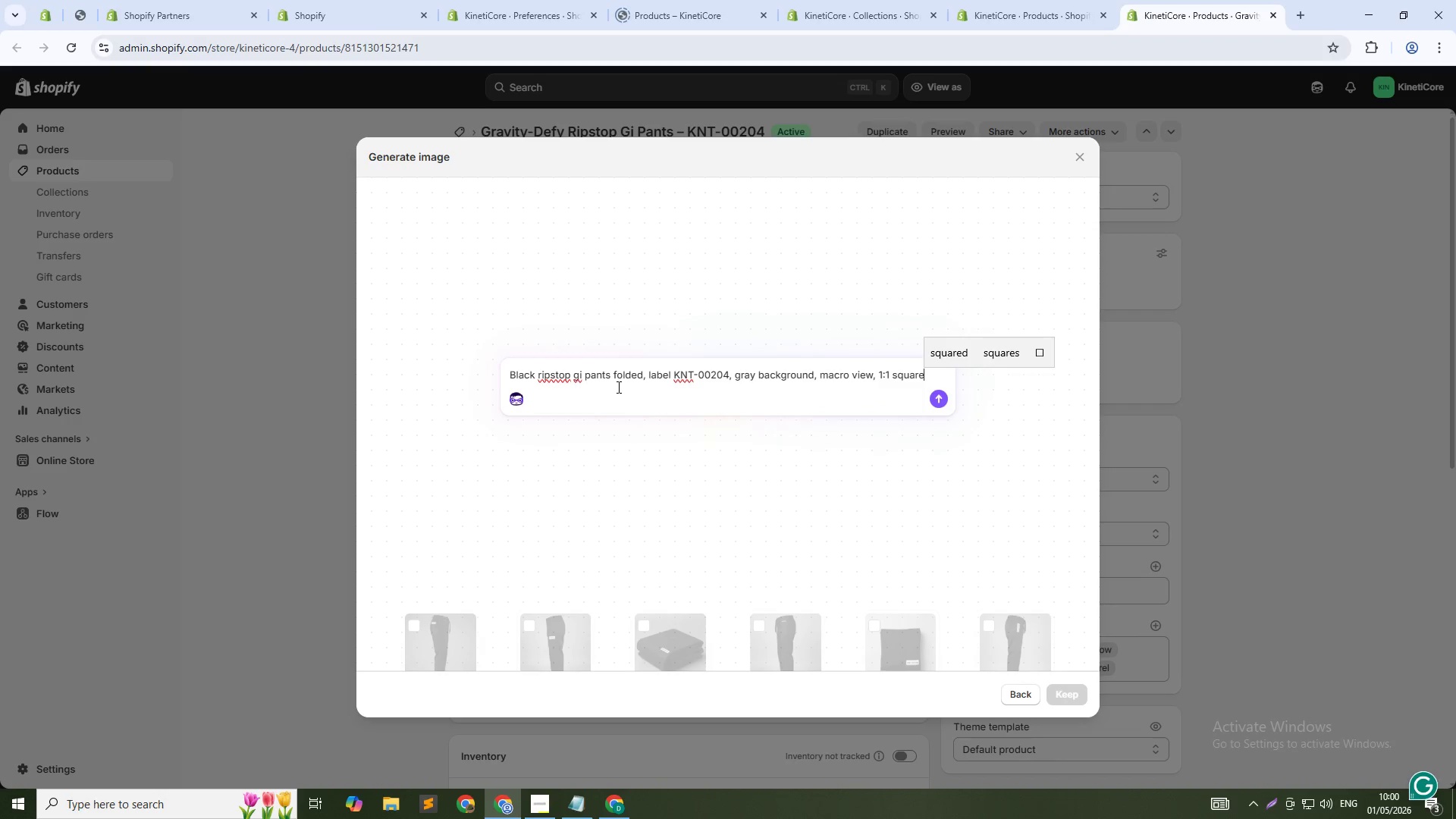 
 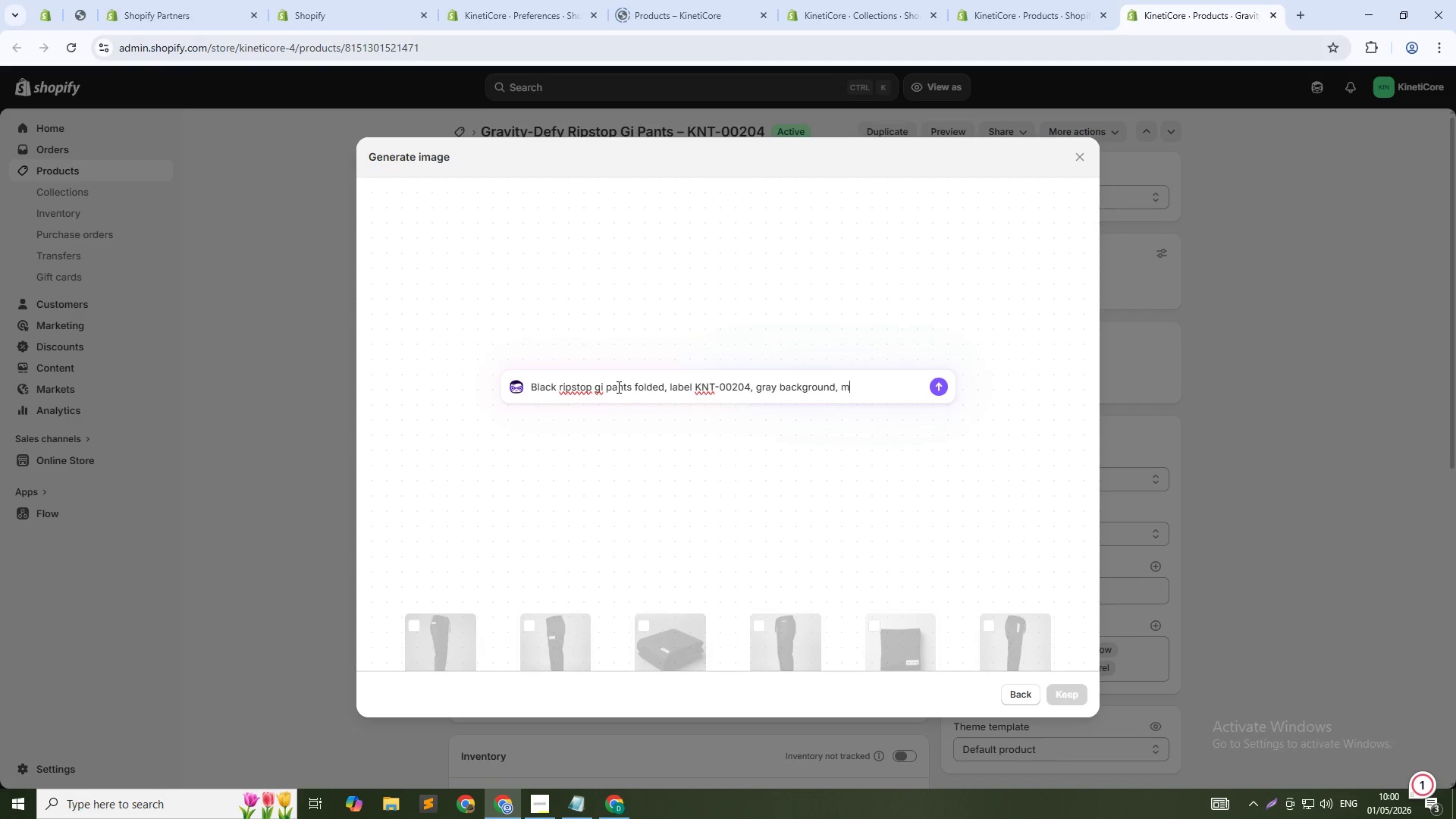 
key(Enter)
 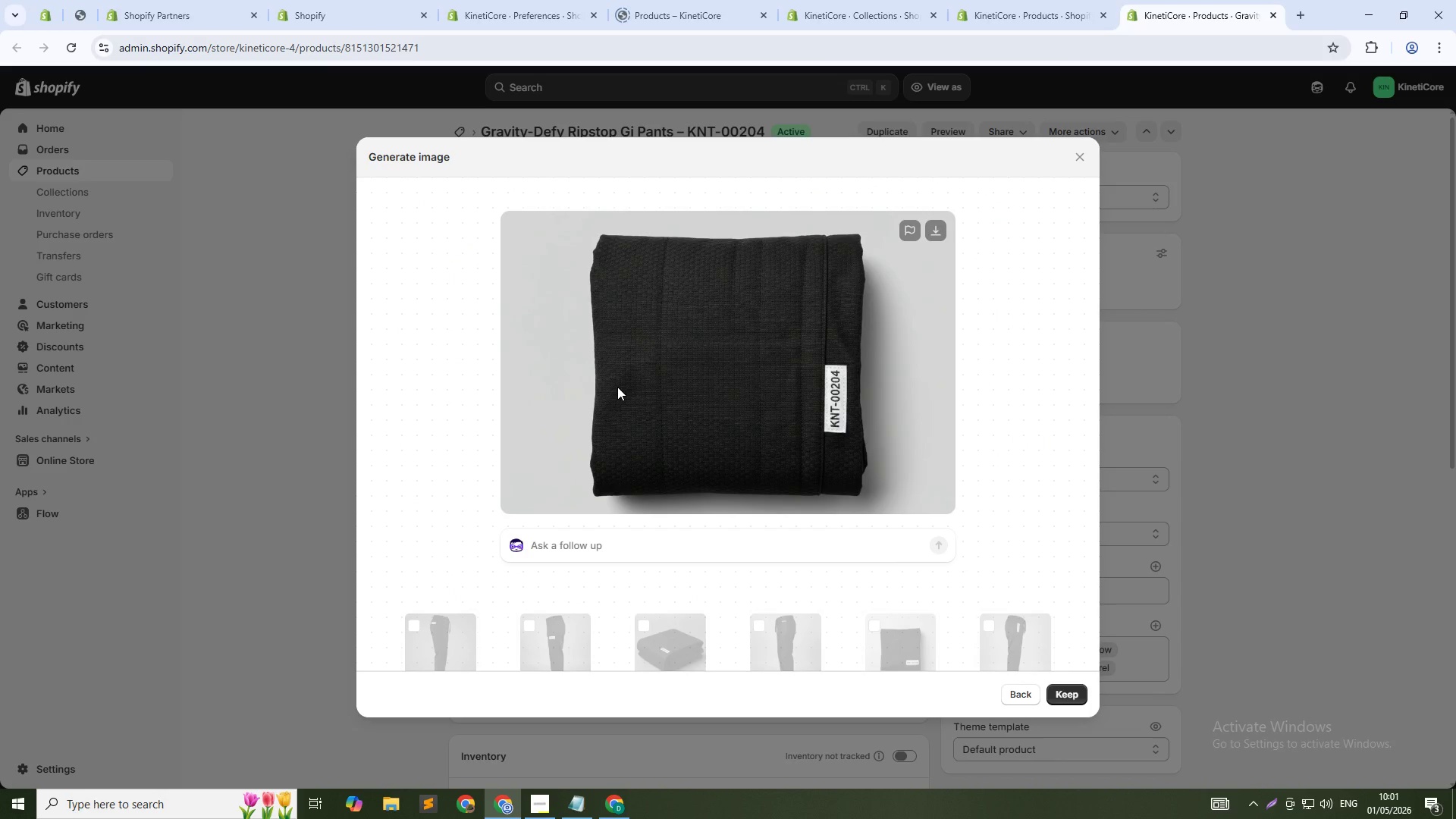 
wait(85.25)
 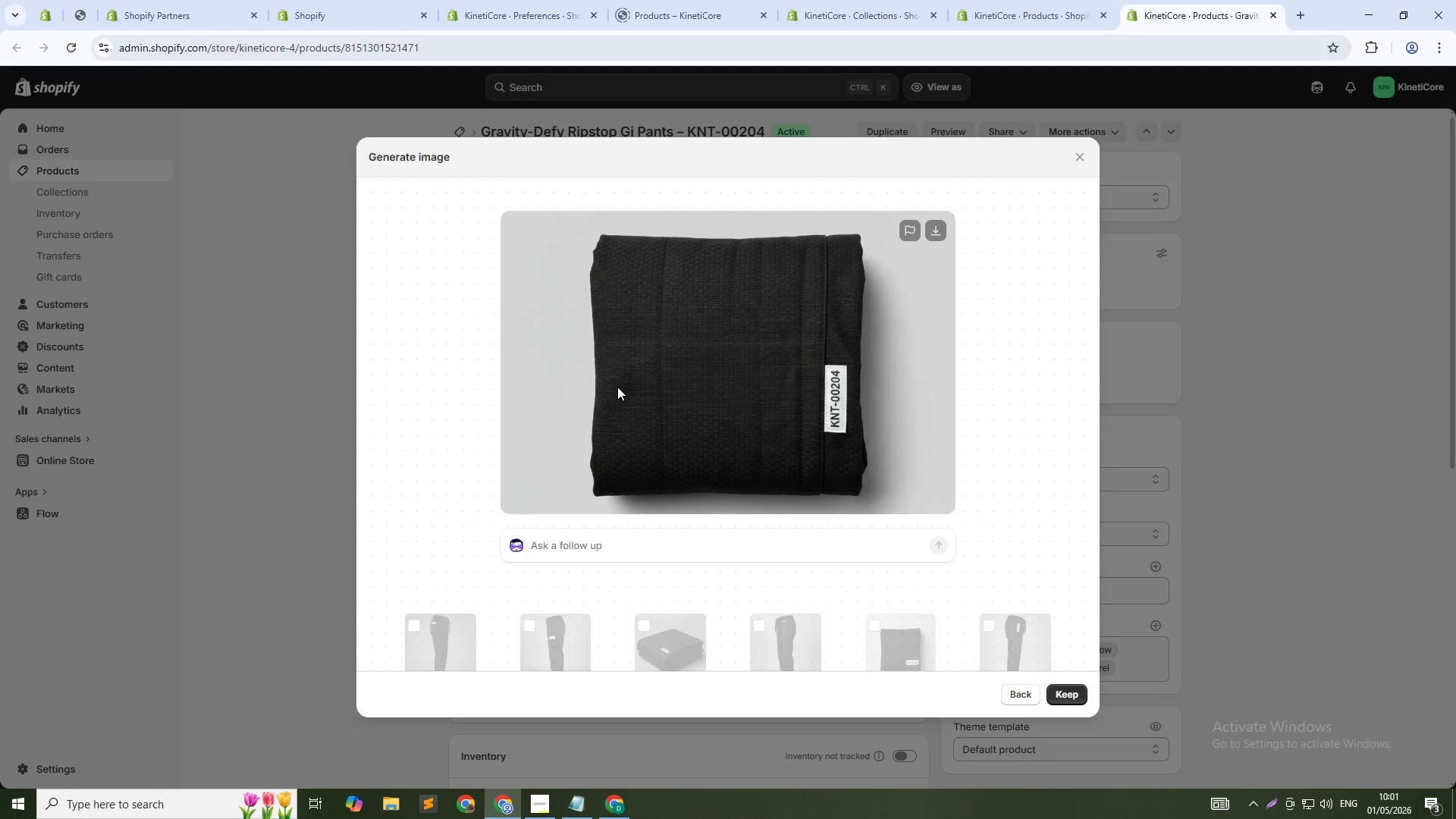 
left_click([1066, 700])
 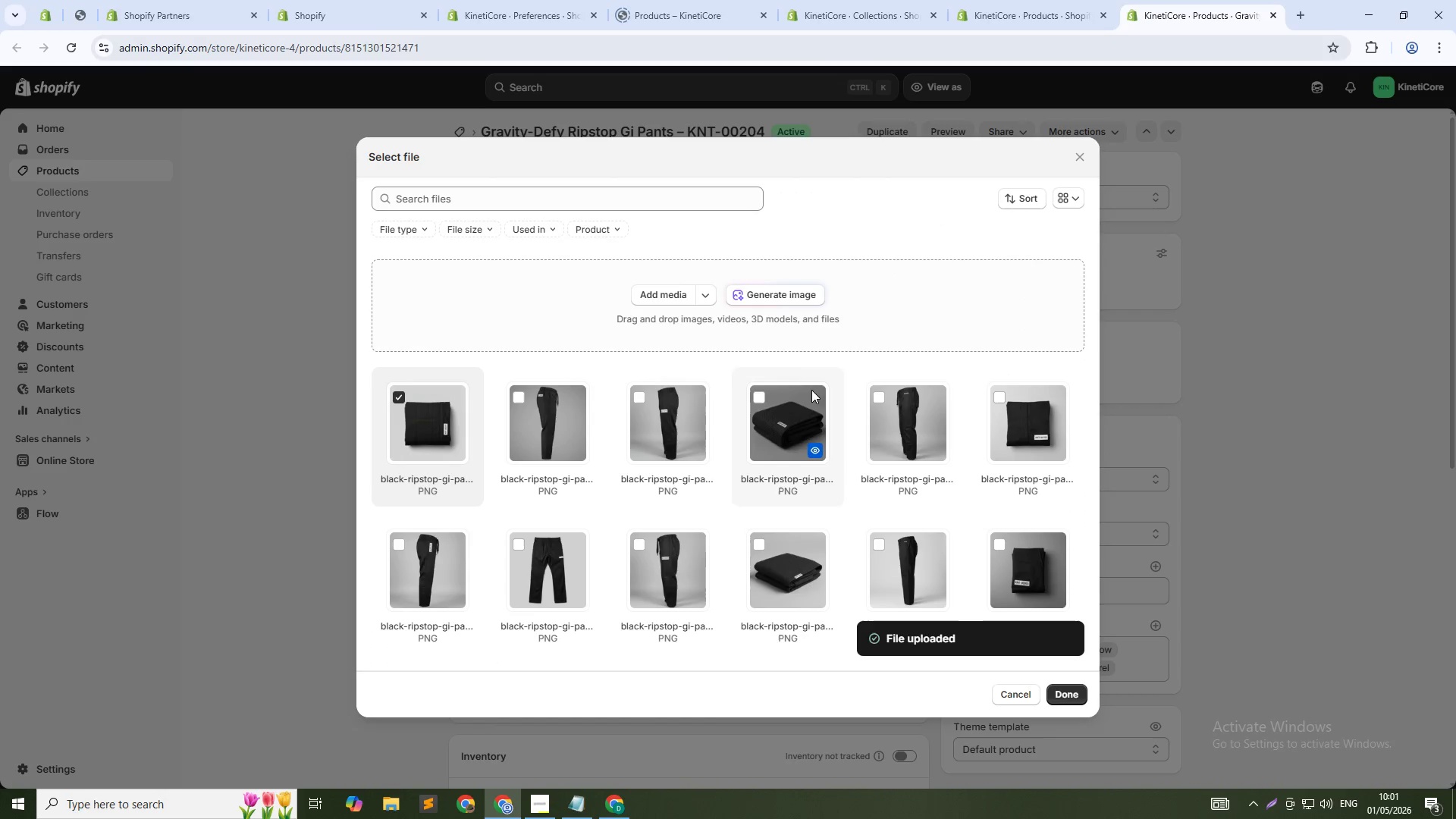 
wait(7.97)
 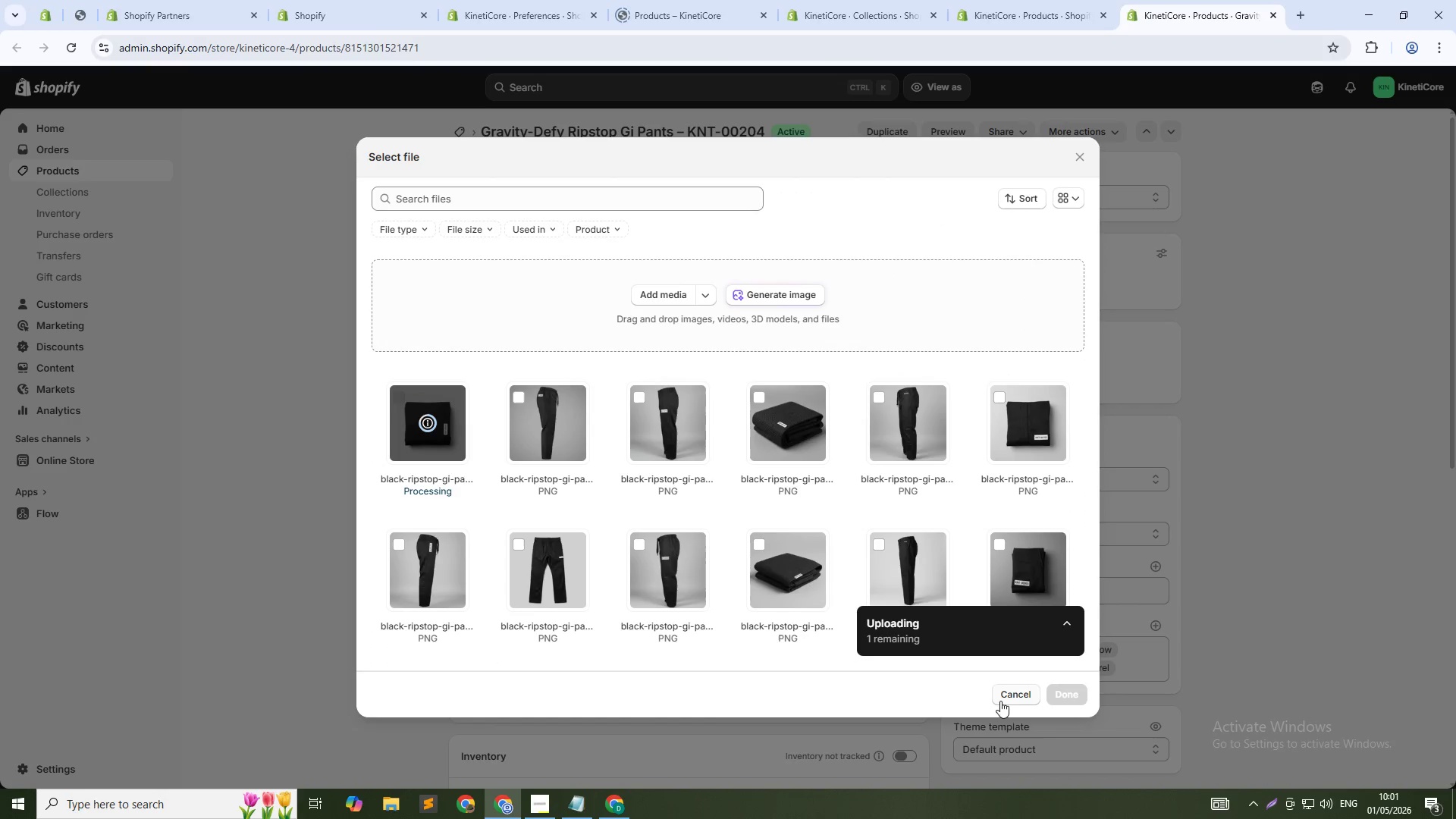 
left_click([767, 297])
 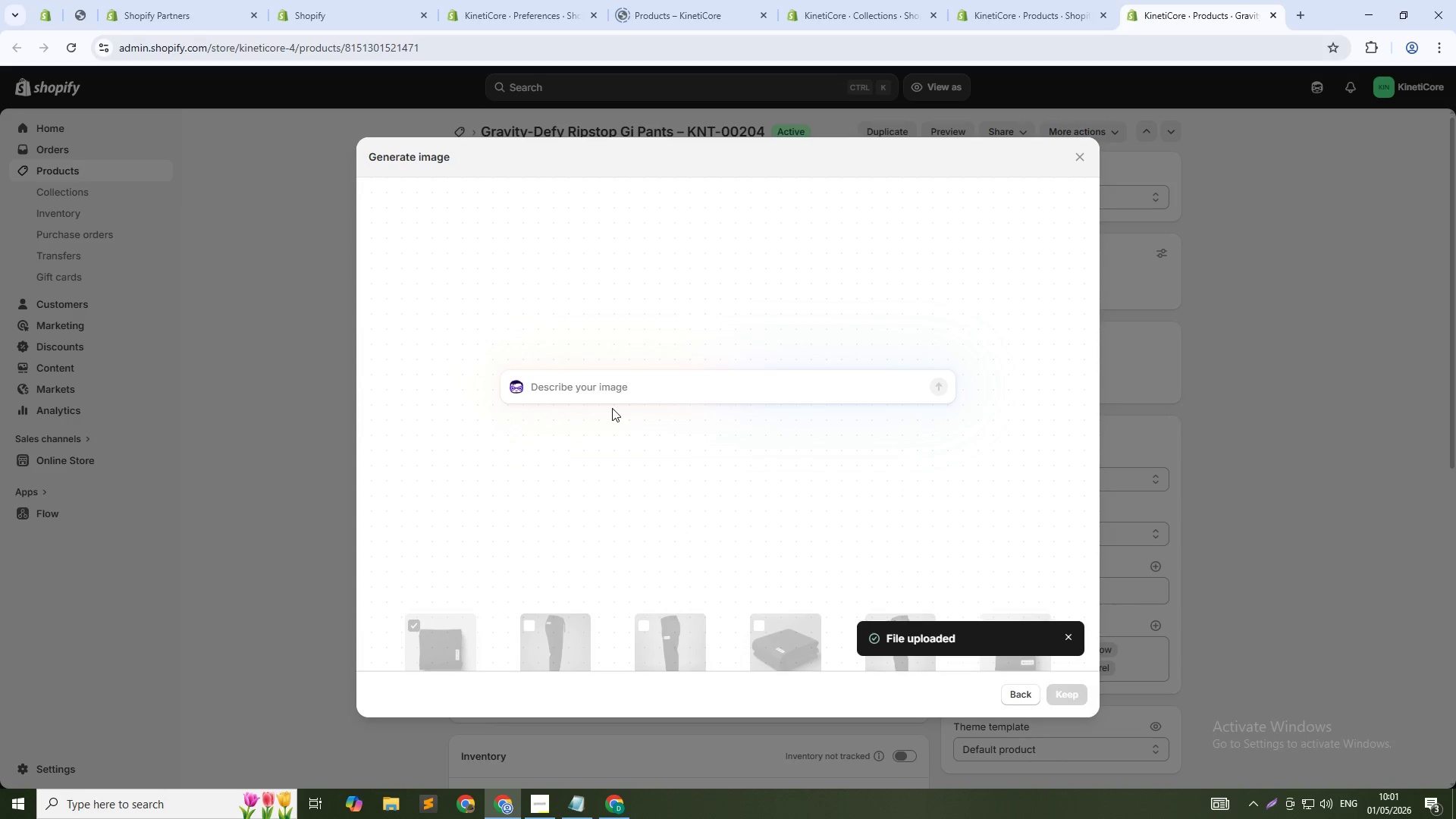 
type(Gravity )
key(Backspace)
type(-Defy ripstop gi pants KNT-00204 - k)
key(Backspace)
type(joint compression o)
key(Backspace)
type(for recovery, 1:! su)
key(Backspace)
type(qure)
 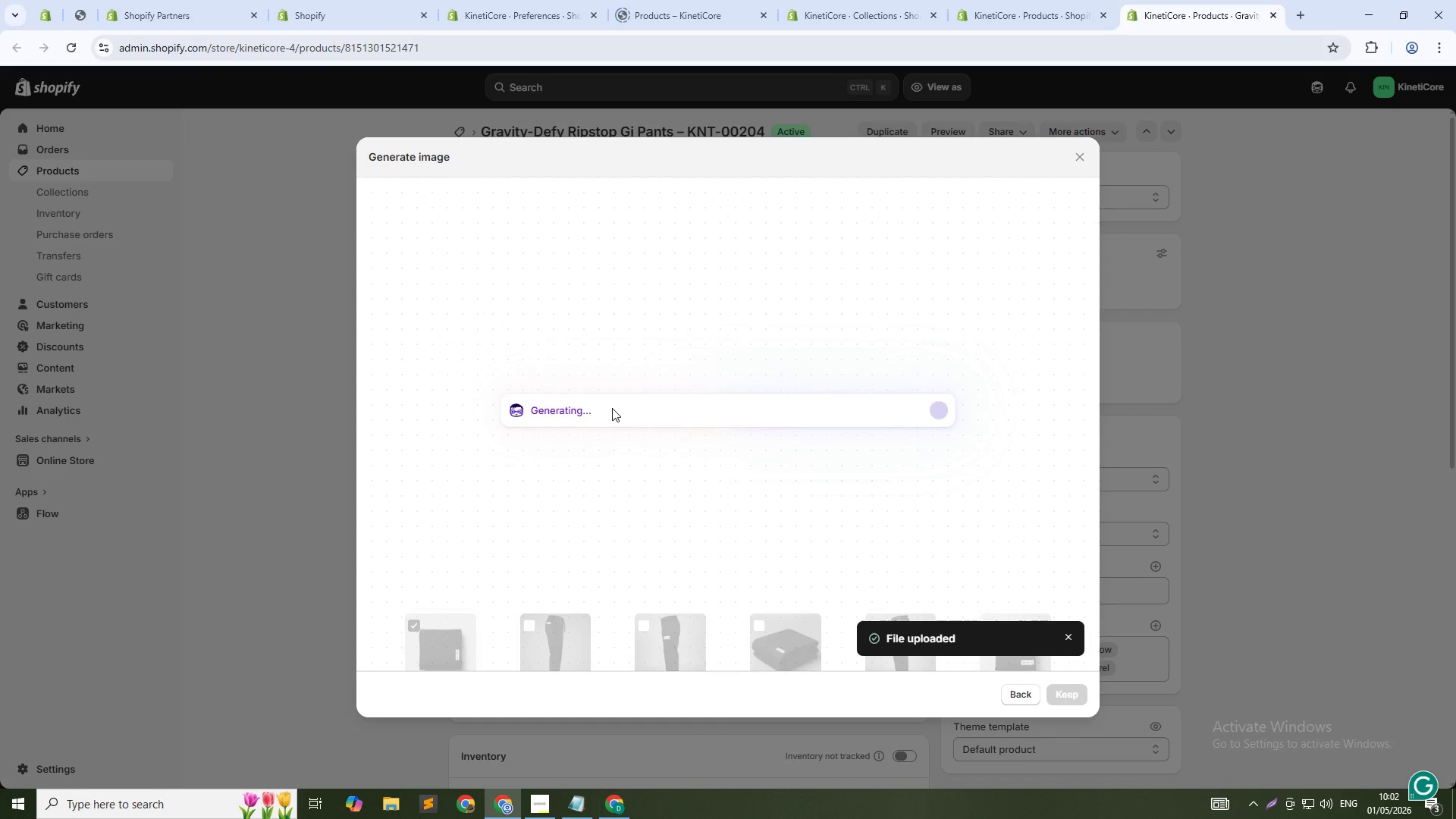 
 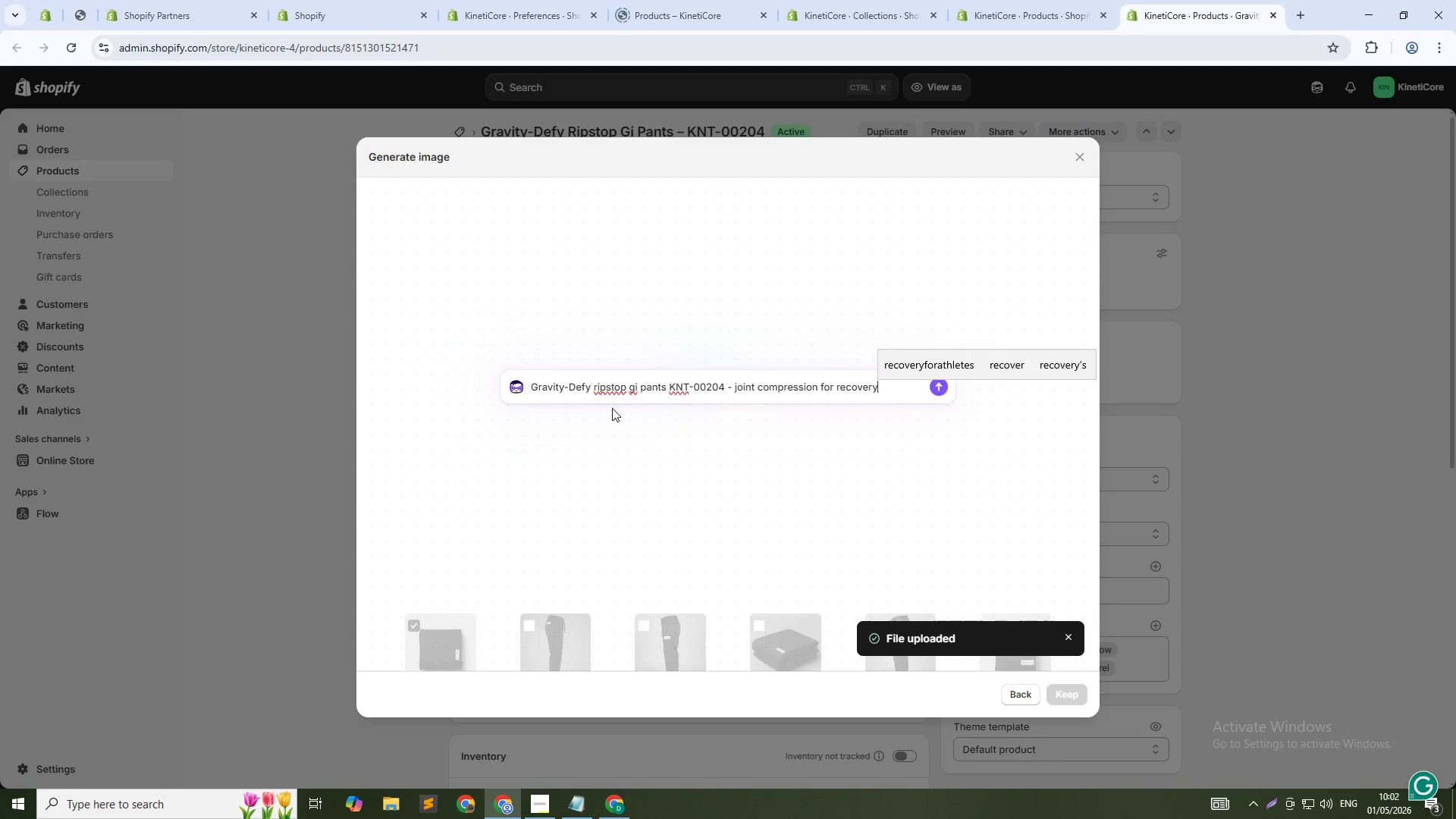 
hold_key(key=A, duration=0.33)
 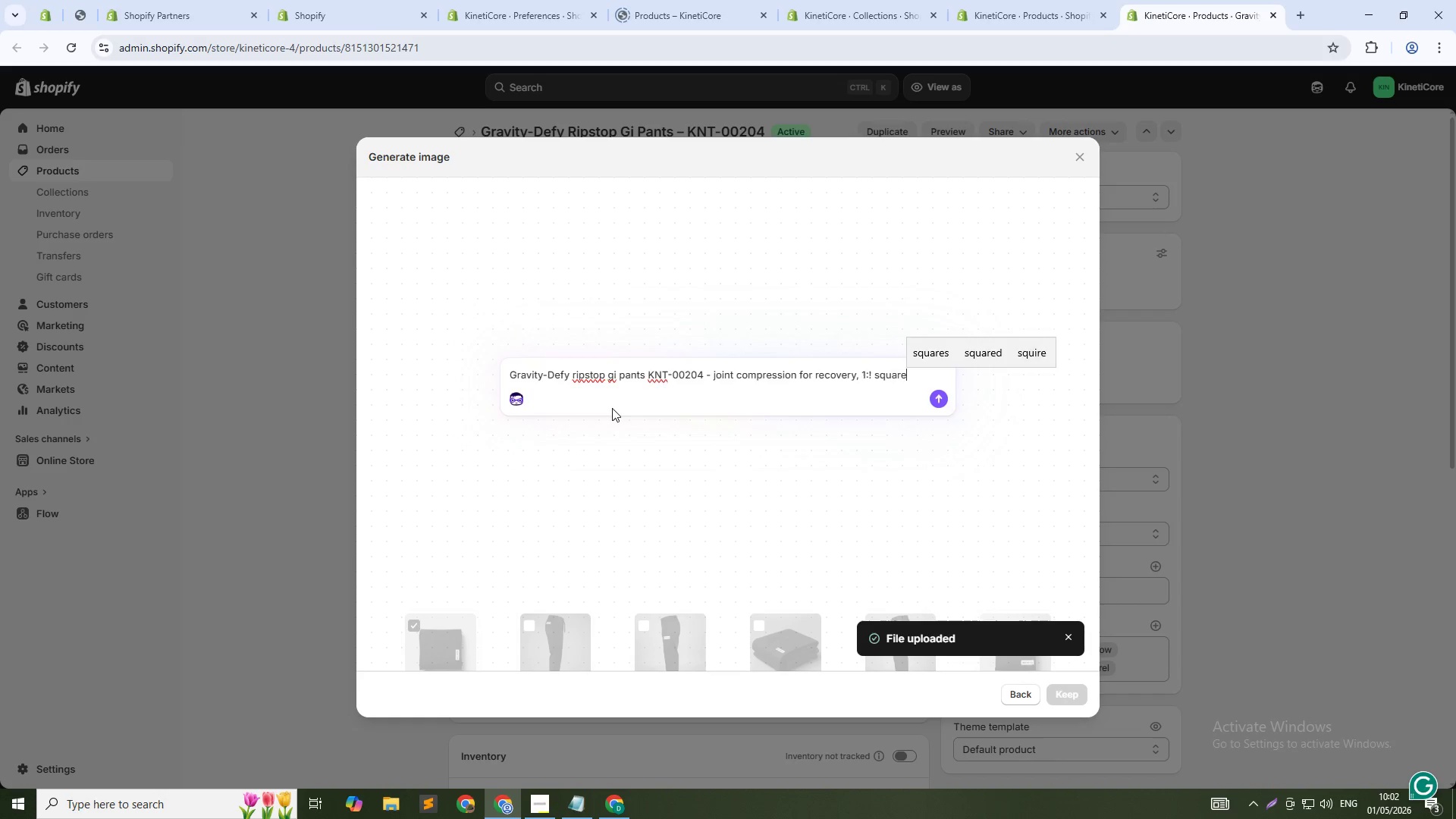 
key(Enter)
 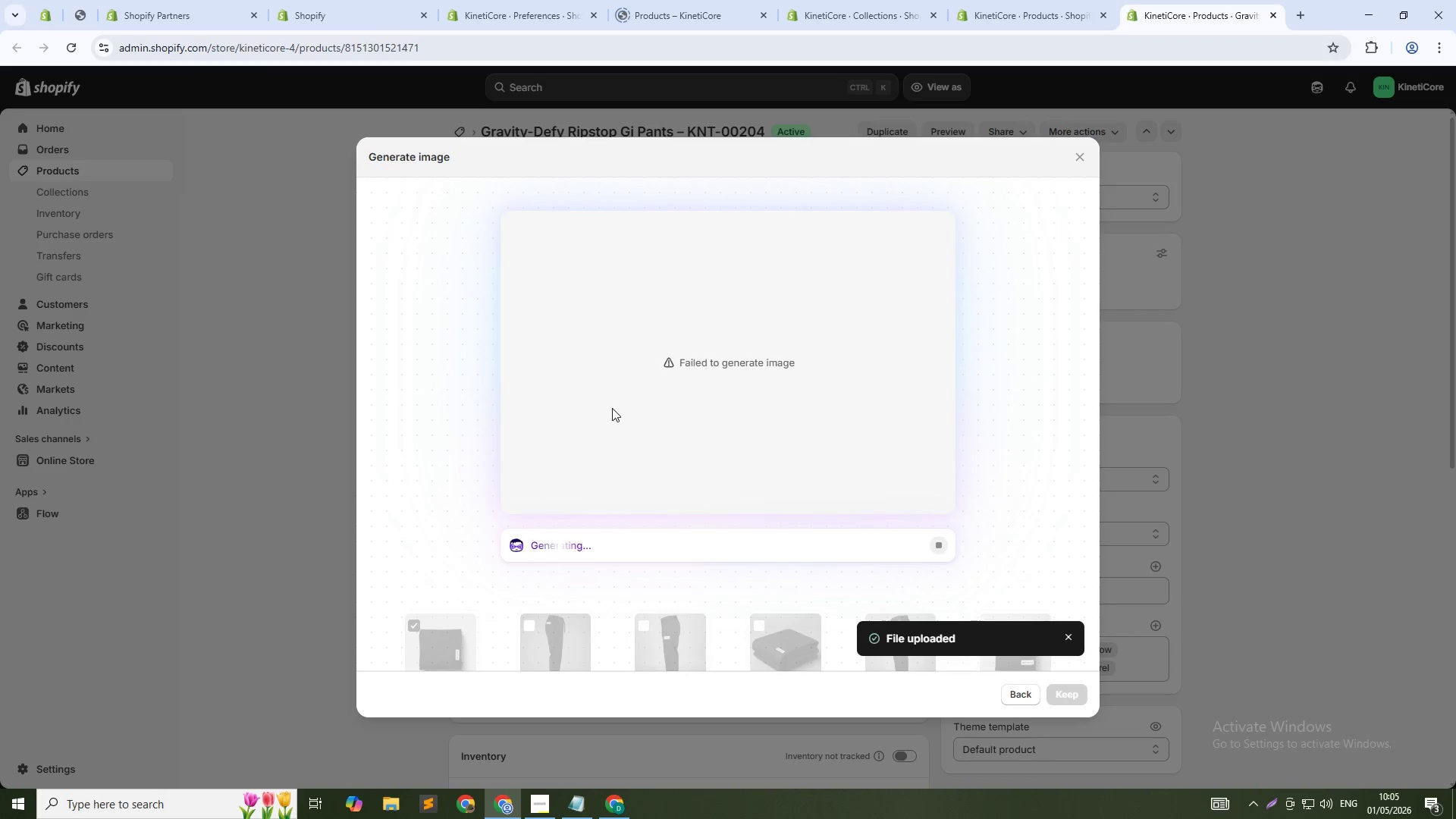 
wait(191.83)
 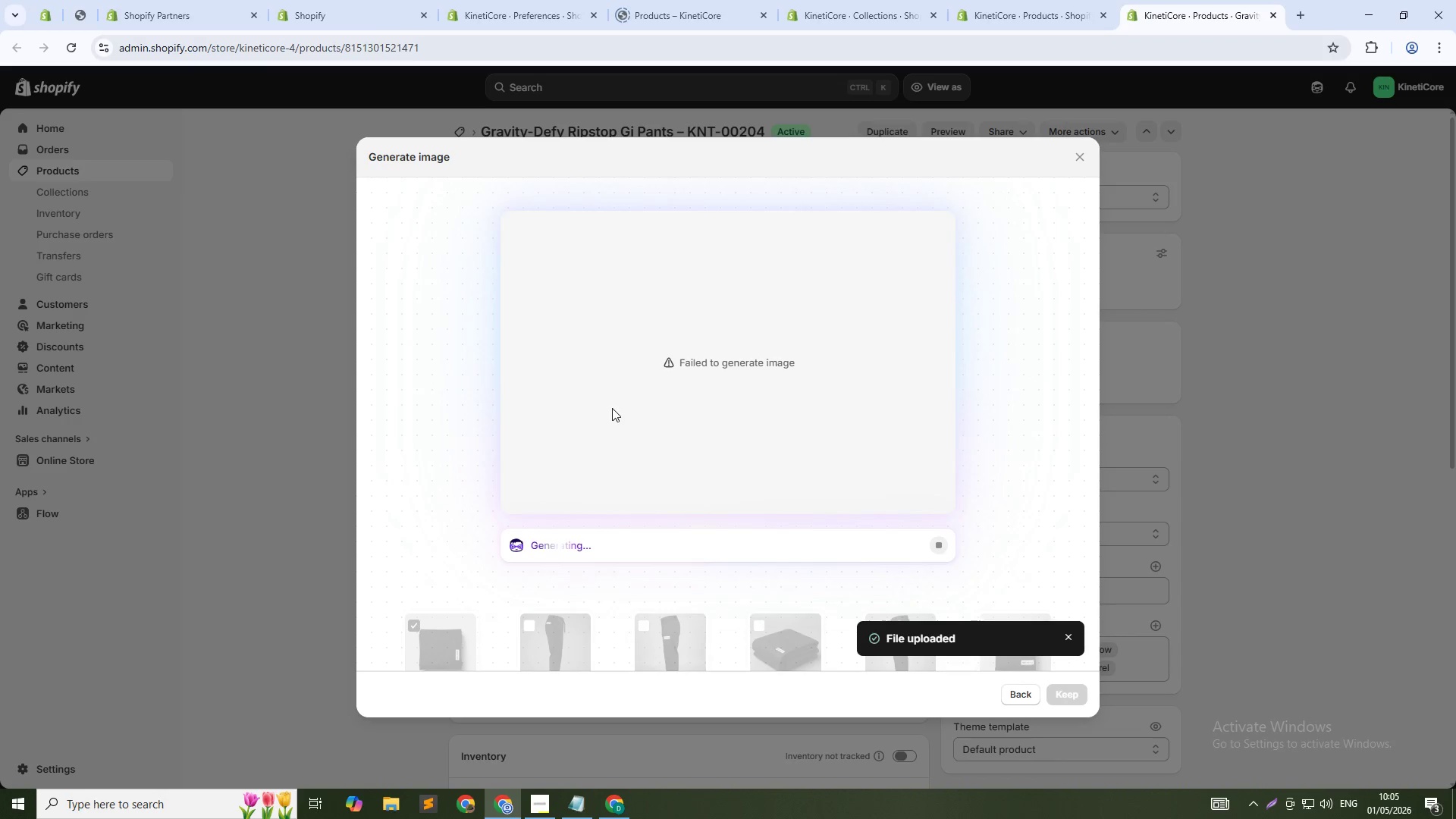 
left_click([1024, 695])
 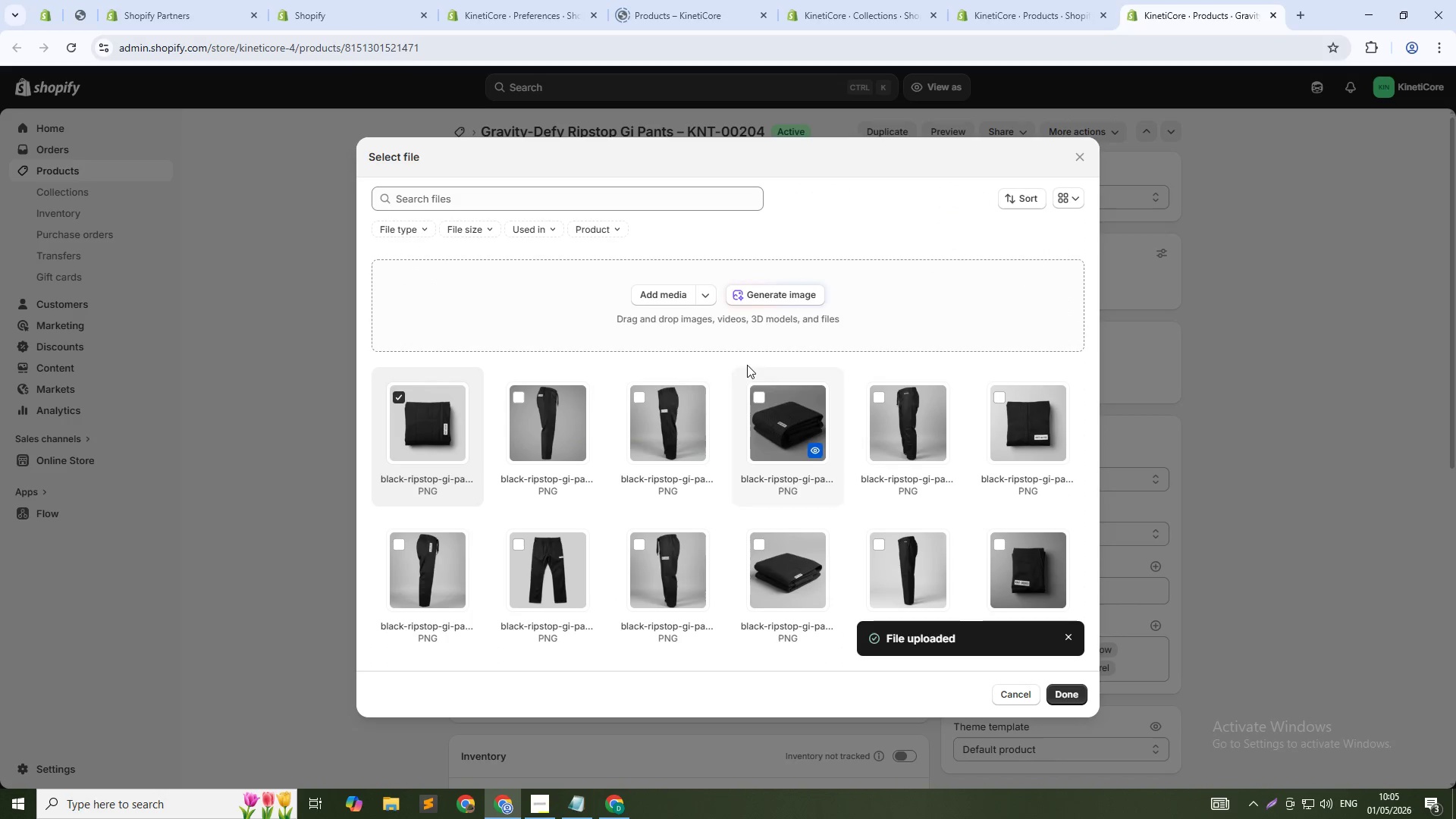 
scroll: coordinate [726, 488], scroll_direction: down, amount: 7.0
 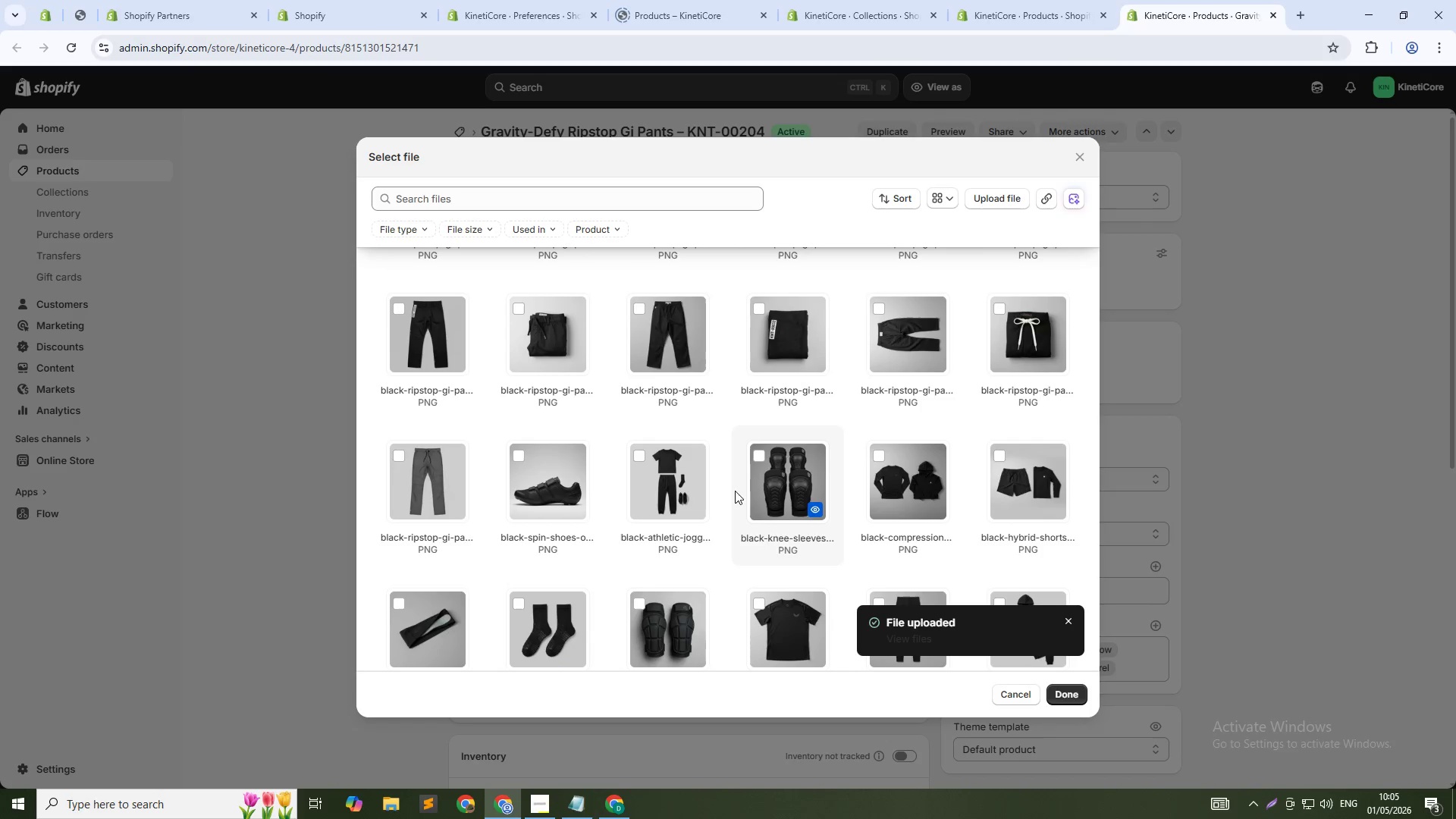 
scroll: coordinate [794, 440], scroll_direction: up, amount: 3.0
 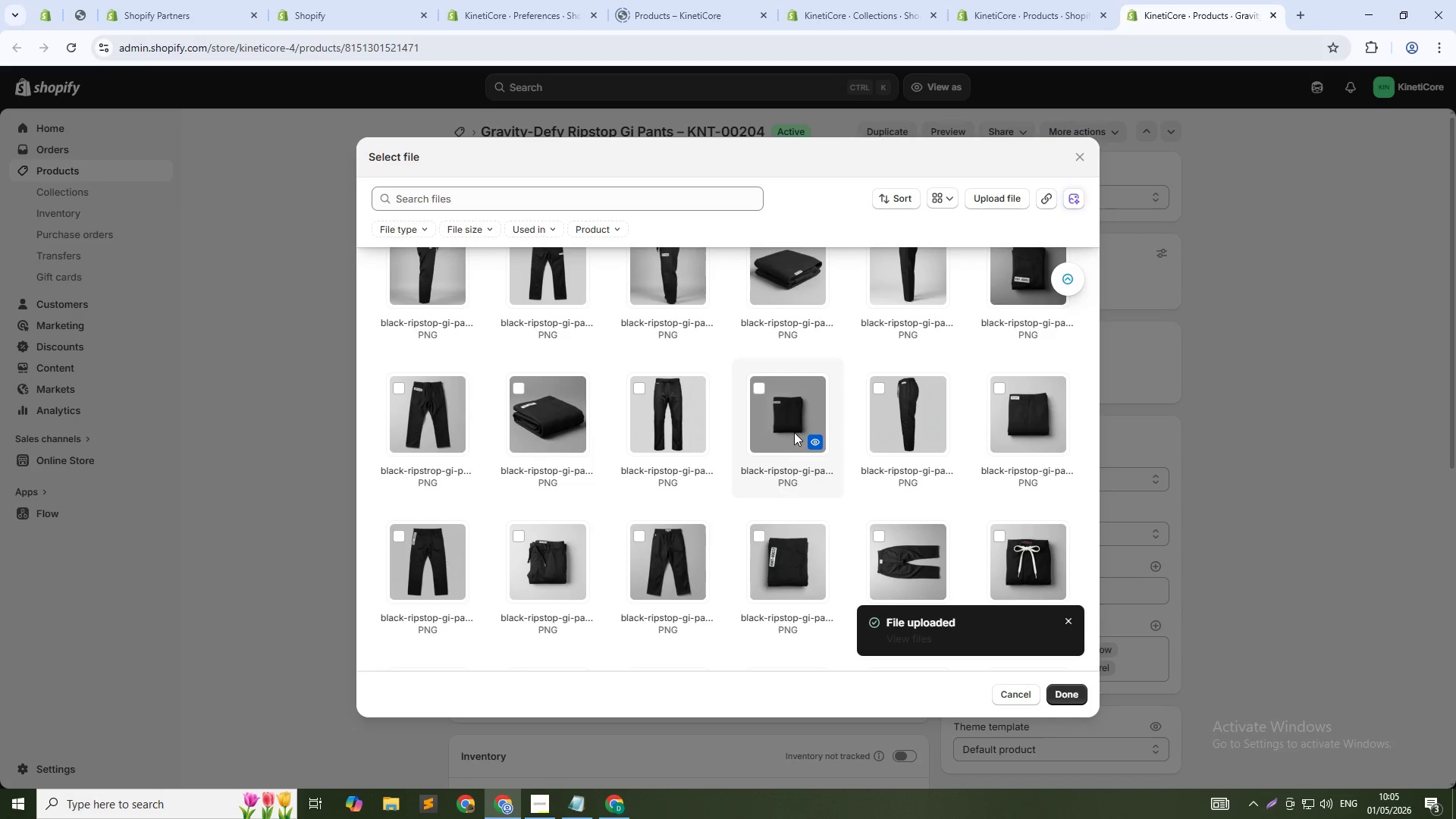 
scroll: coordinate [794, 436], scroll_direction: down, amount: 3.0
 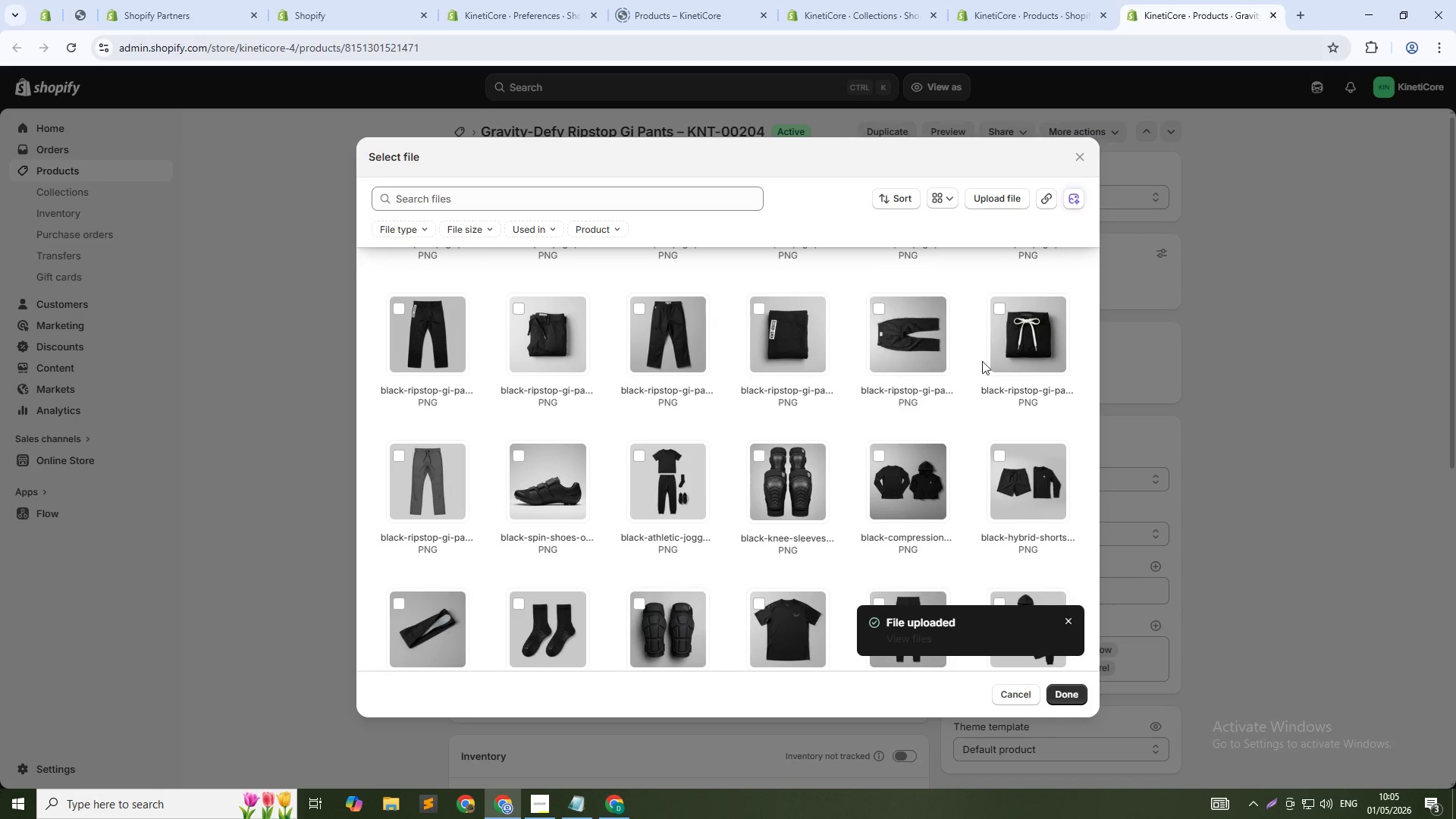 
left_click([991, 359])
 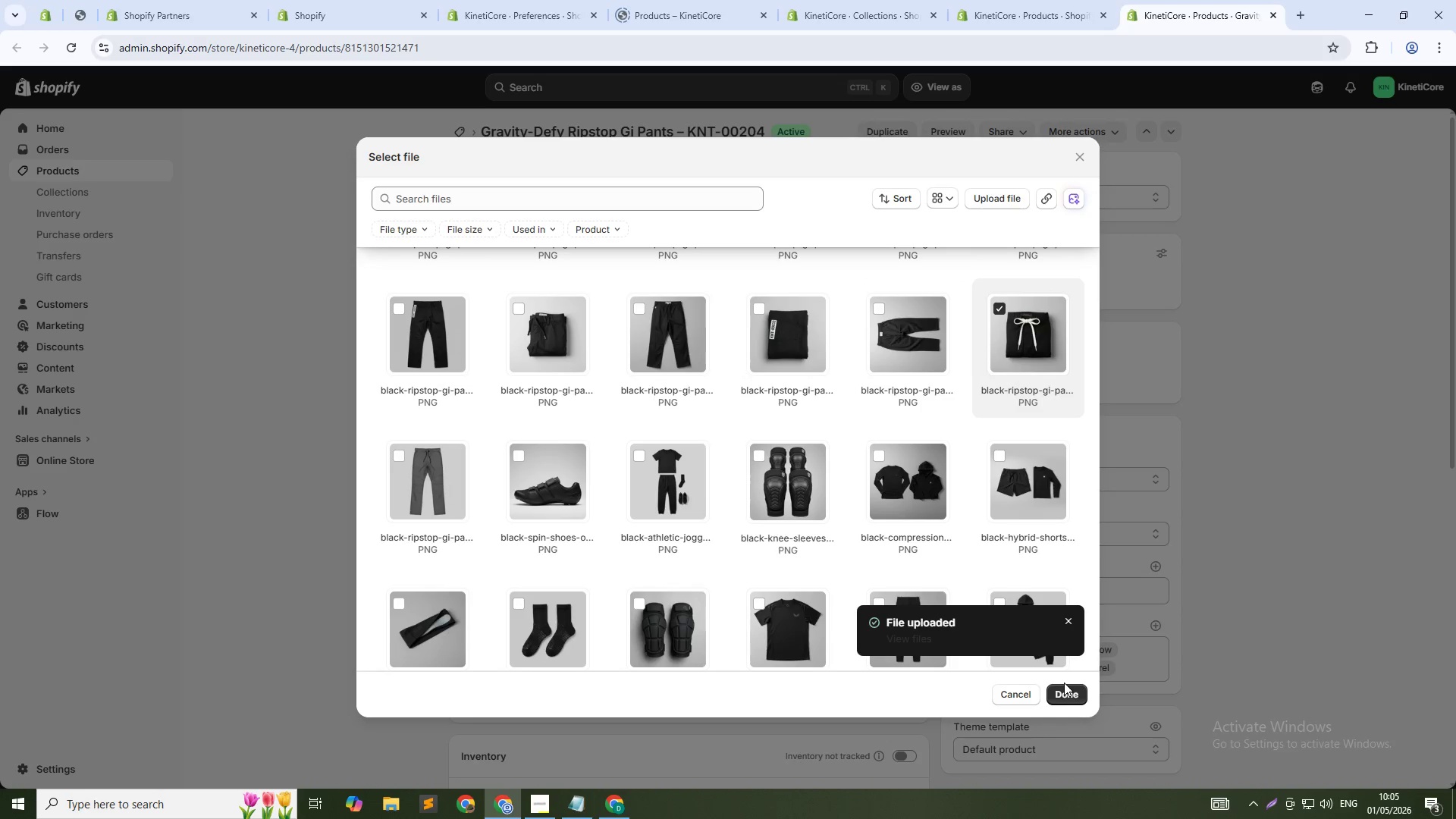 
left_click([1066, 689])
 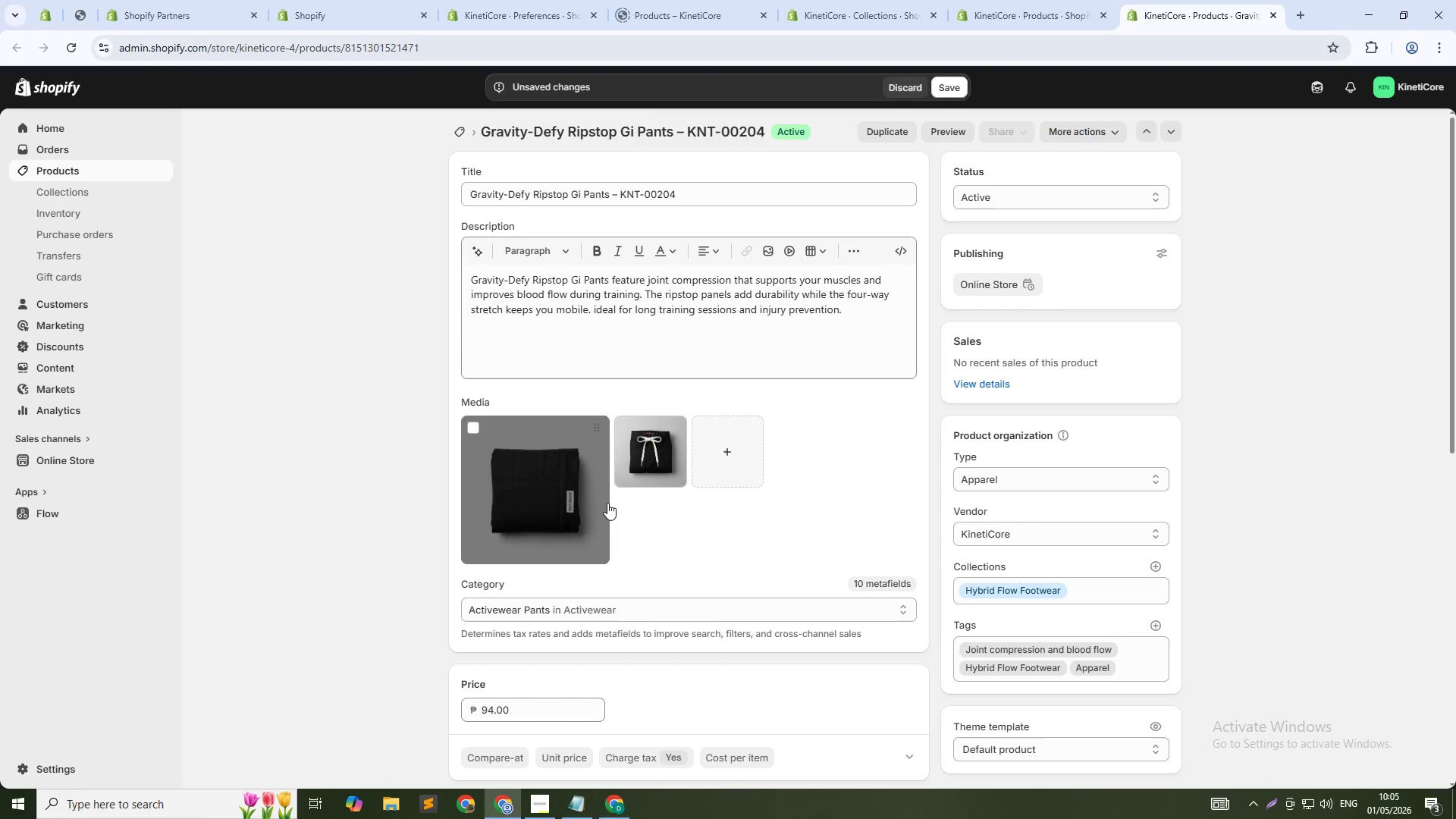 
left_click([568, 503])
 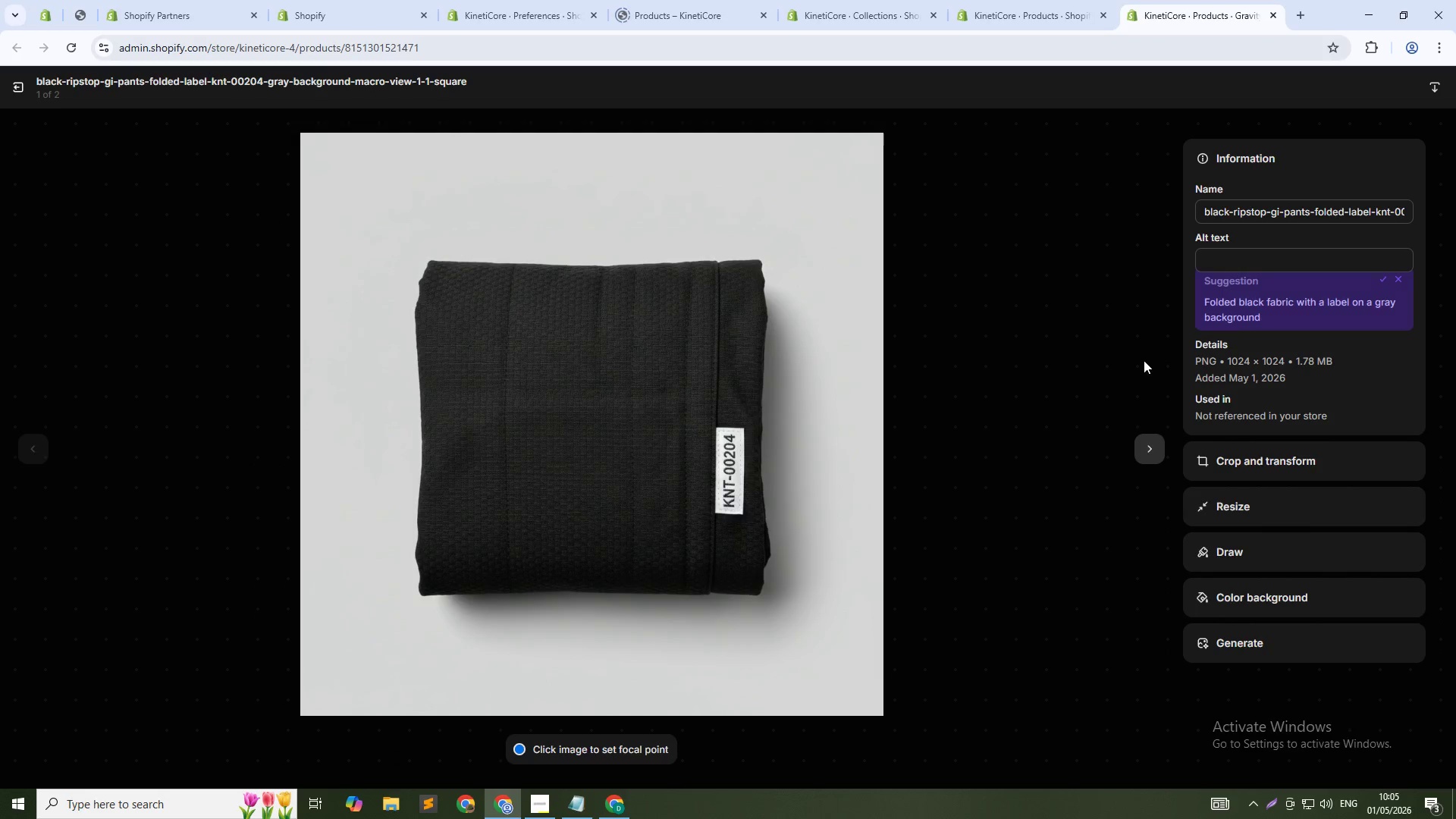 
left_click([1234, 255])
 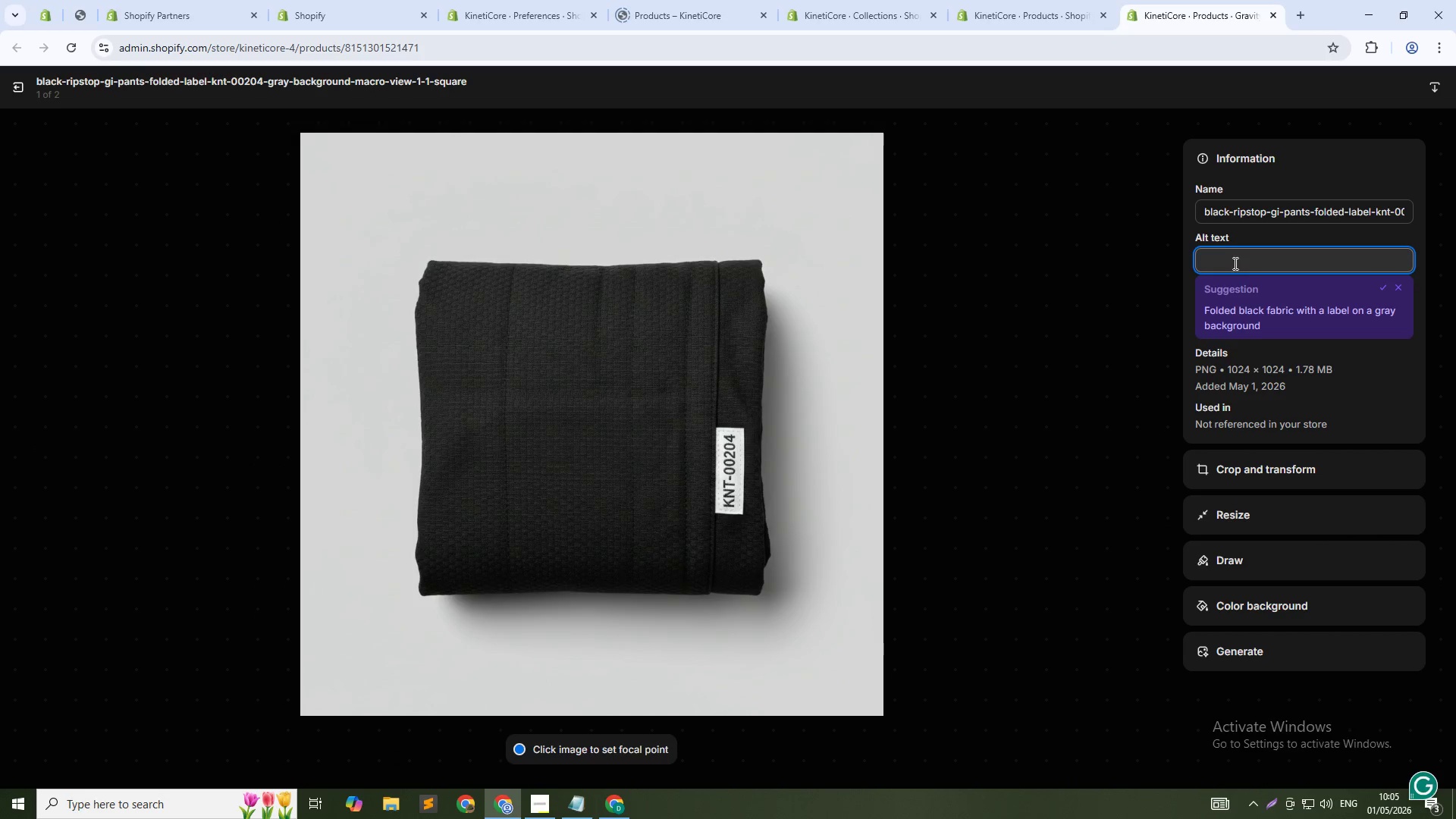 
key(Meta+V)
 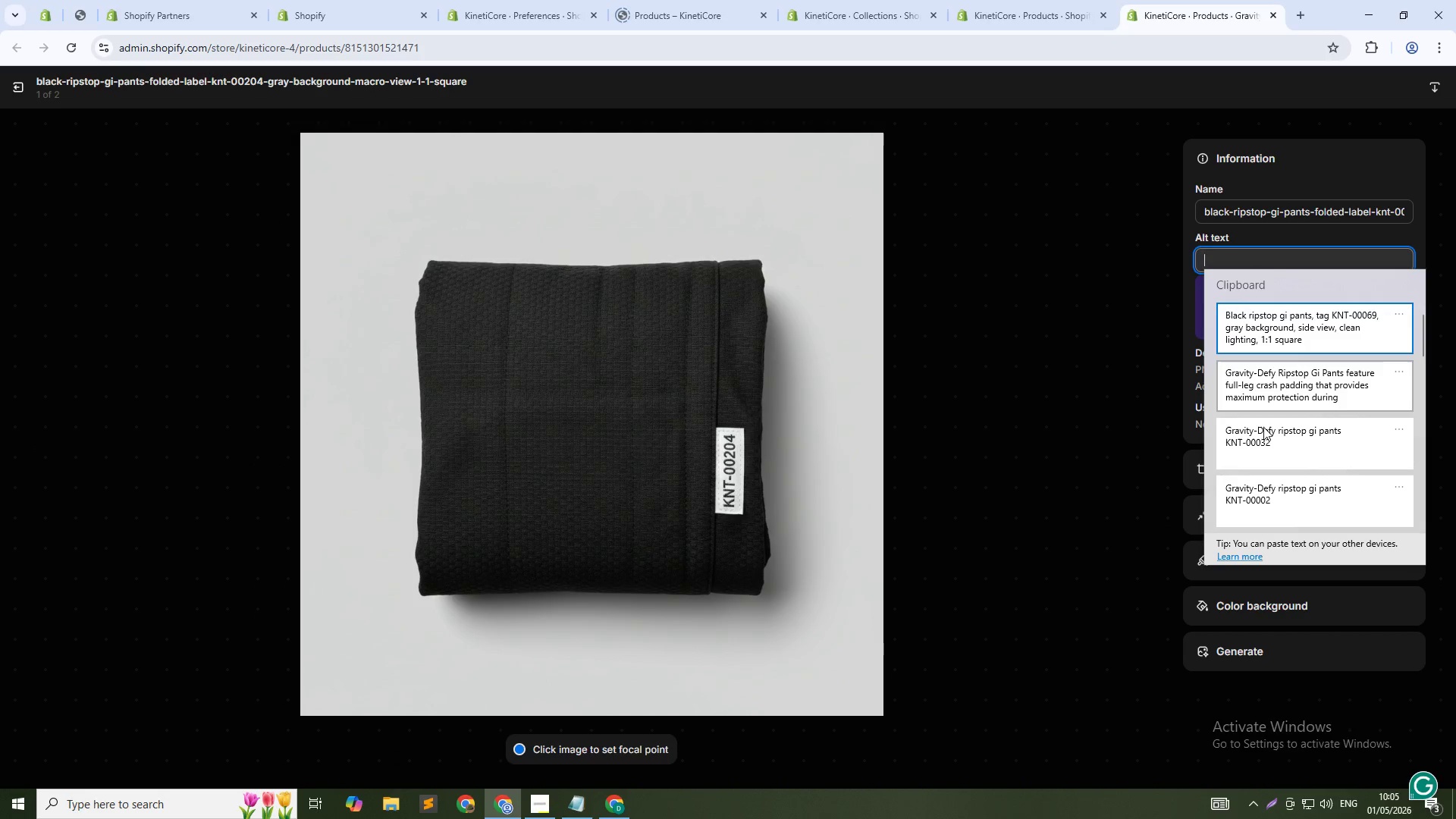 
left_click([1269, 441])
 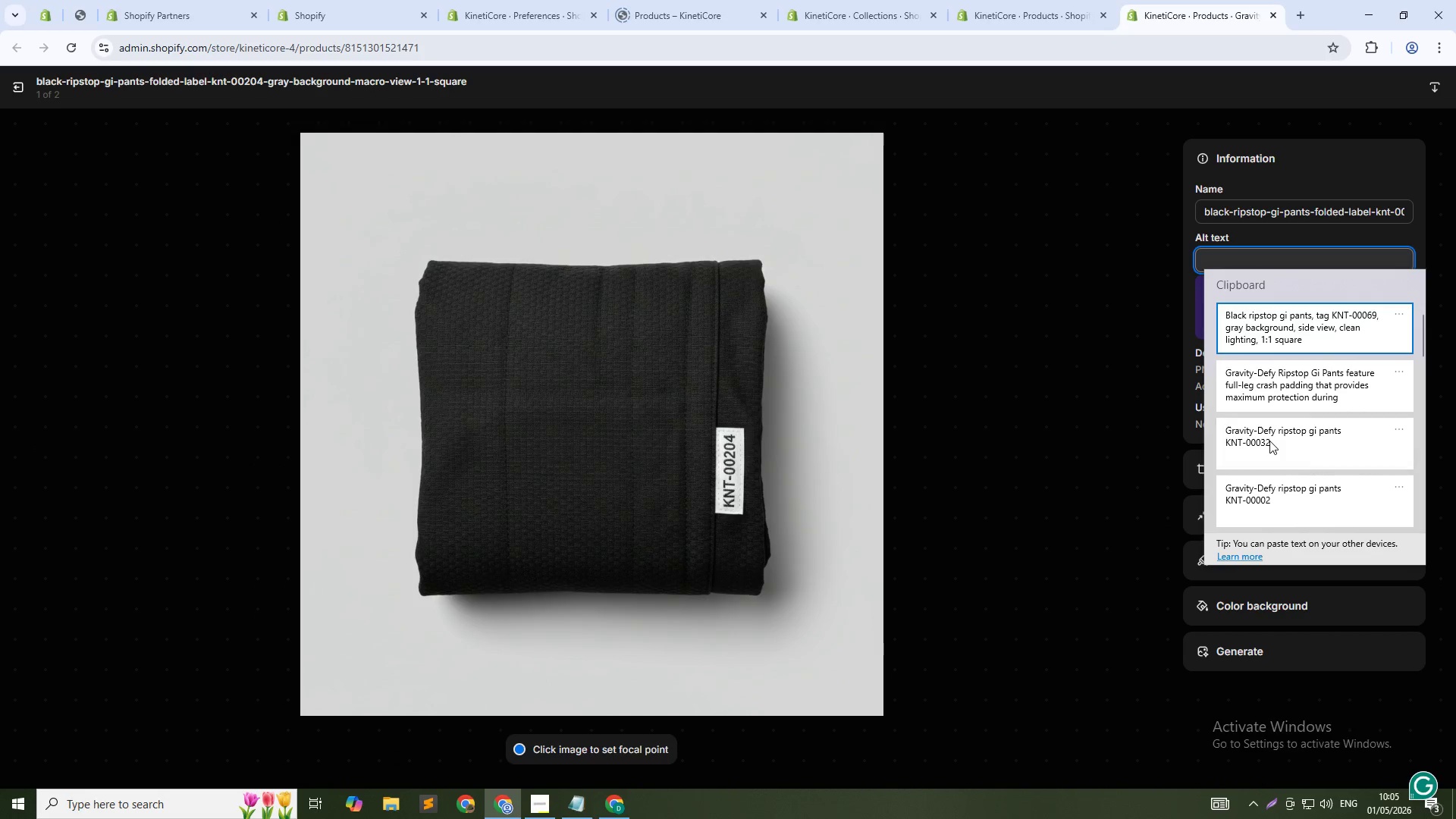 
key(Control+ControlLeft)
 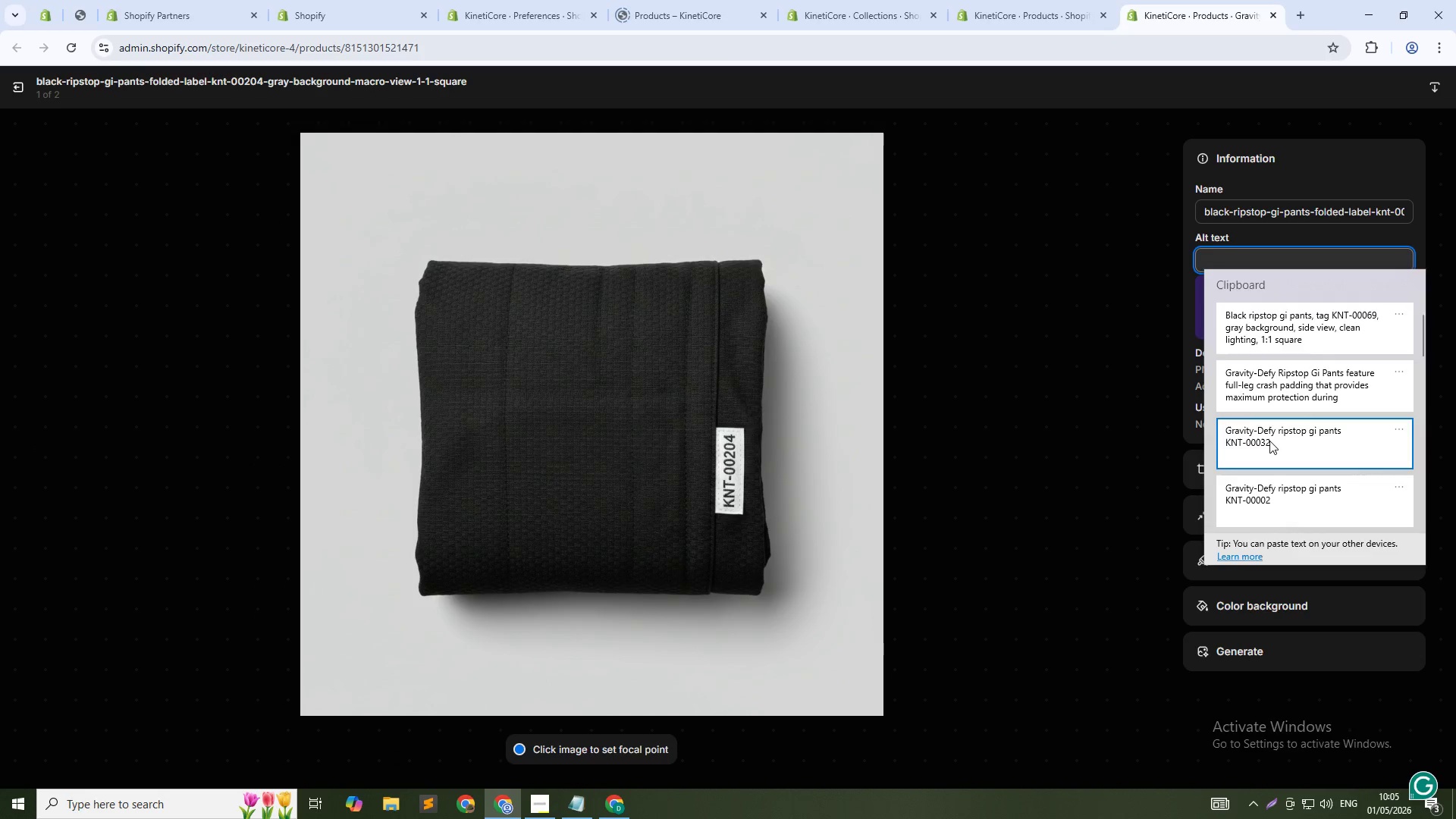 
key(Control+V)
 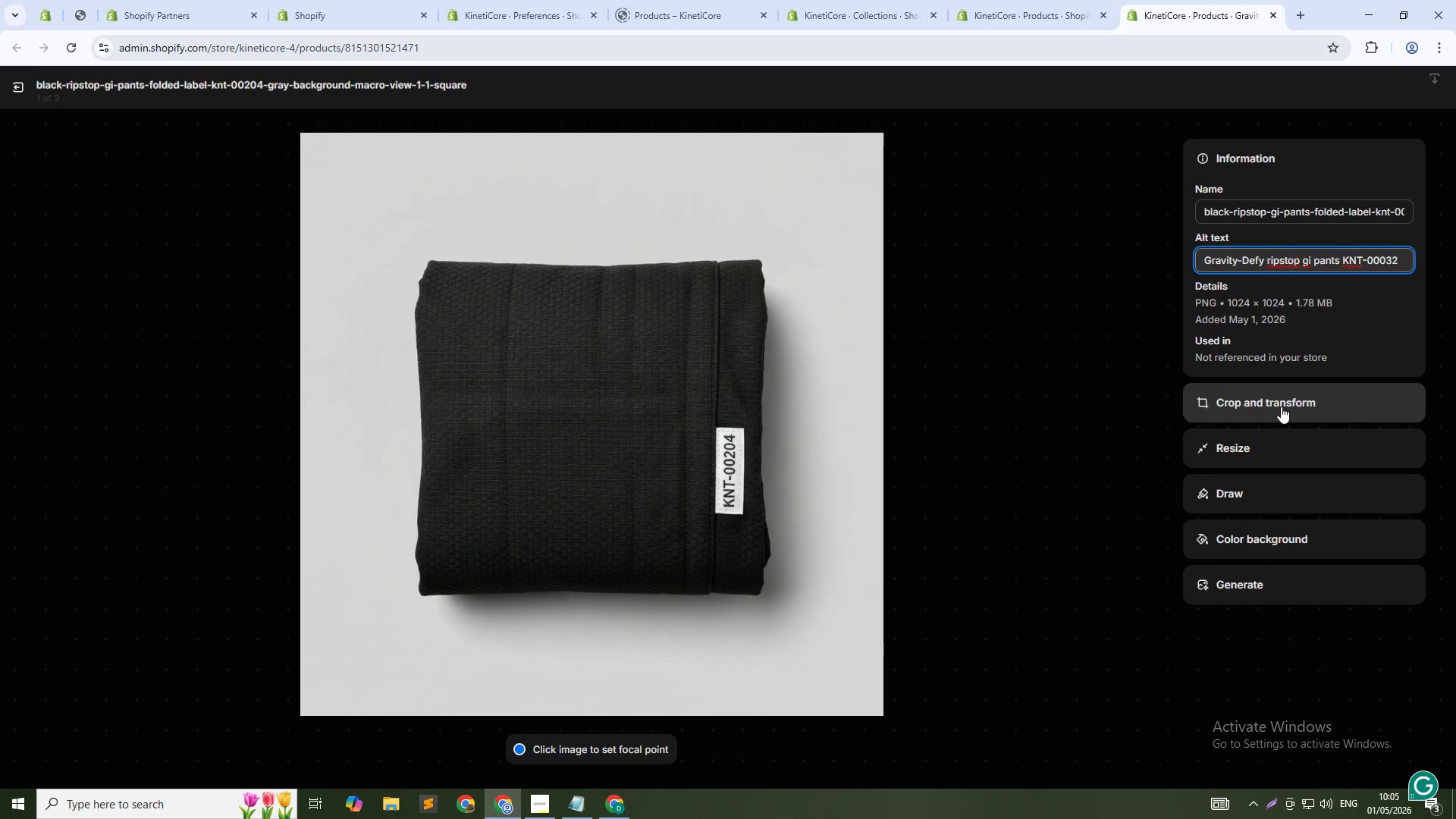 
key(Backspace)
 